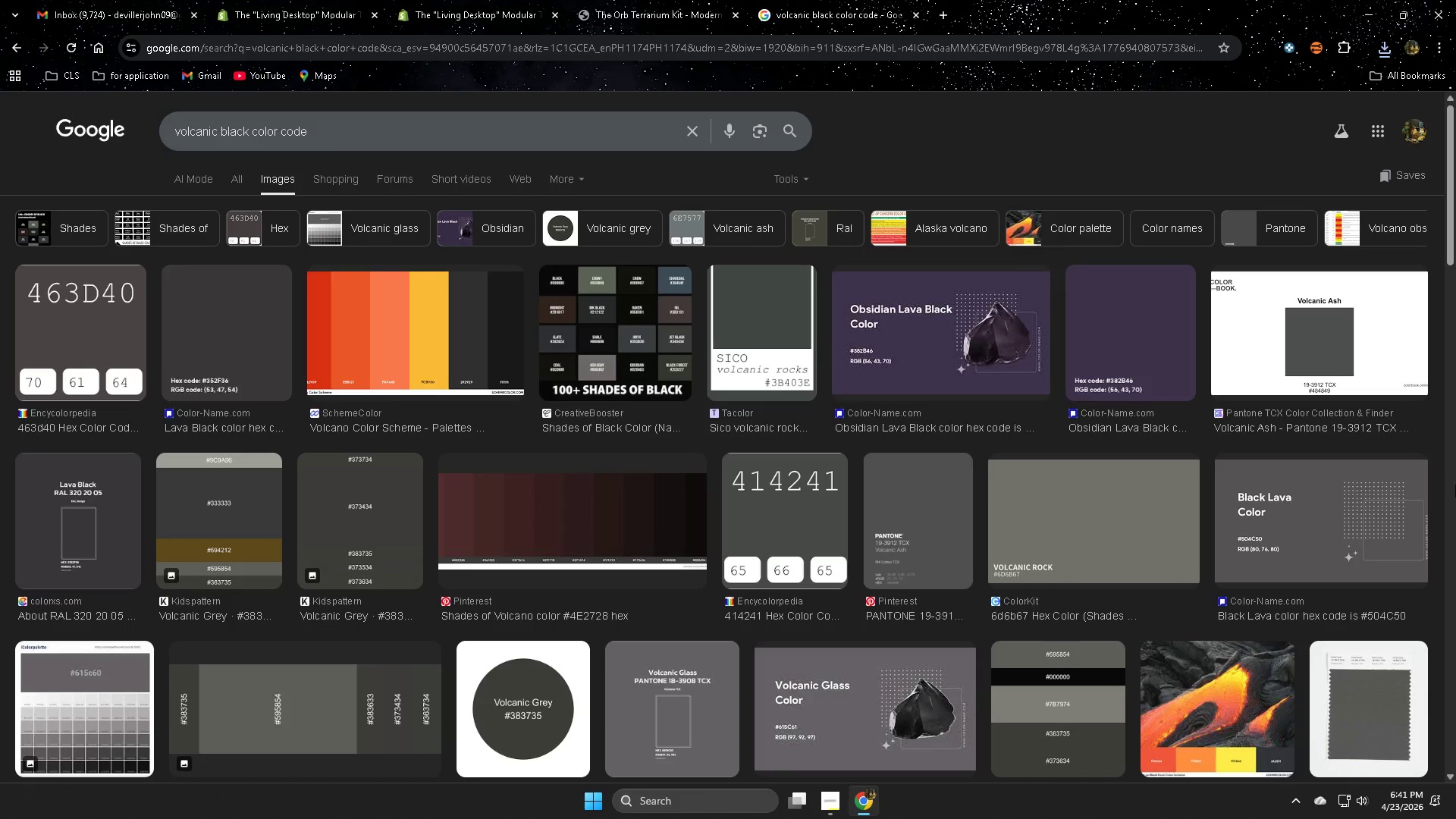 
wait(10.88)
 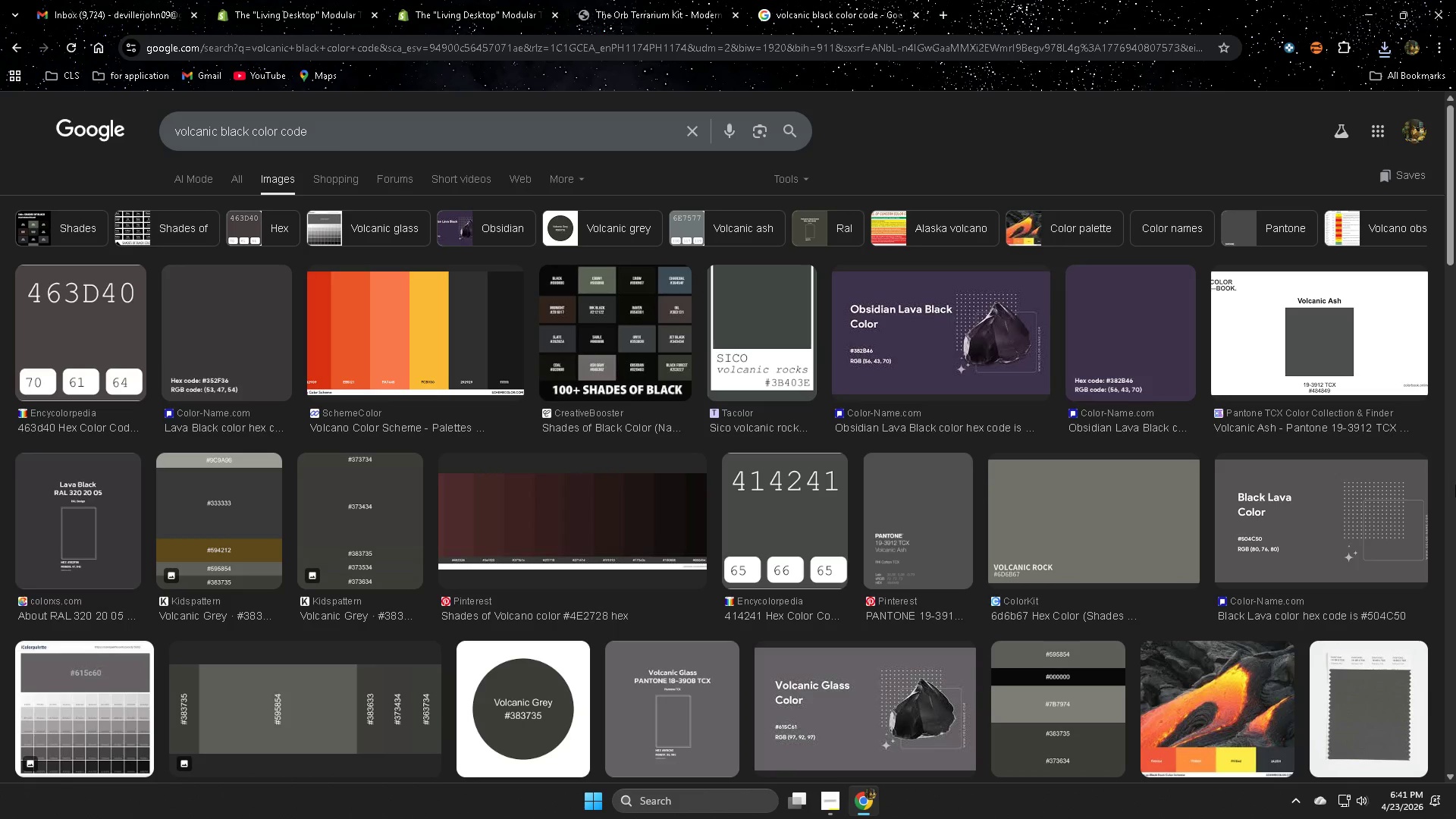 
scroll: coordinate [136, 484], scroll_direction: down, amount: 4.0
 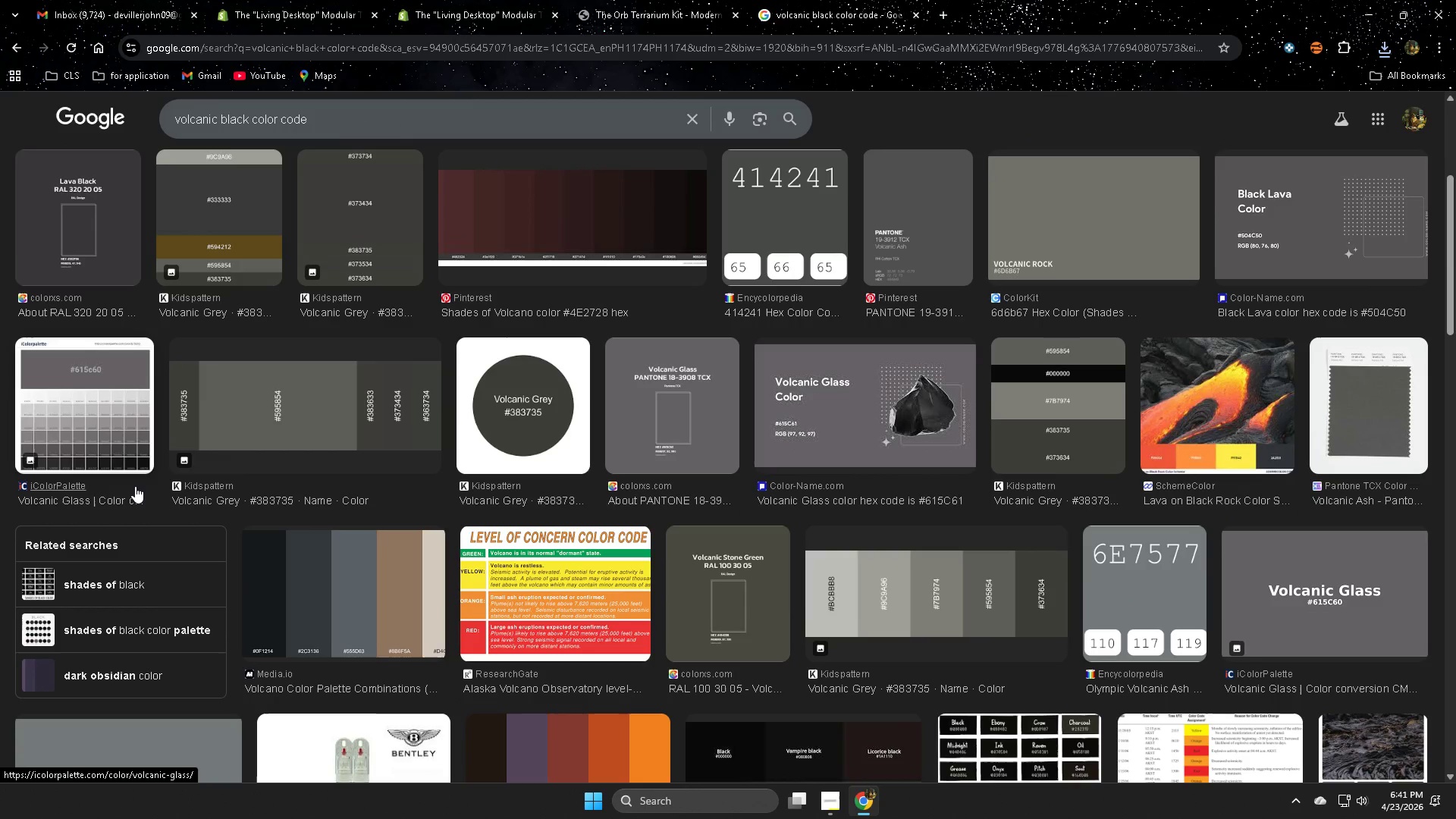 
scroll: coordinate [135, 489], scroll_direction: up, amount: 4.0
 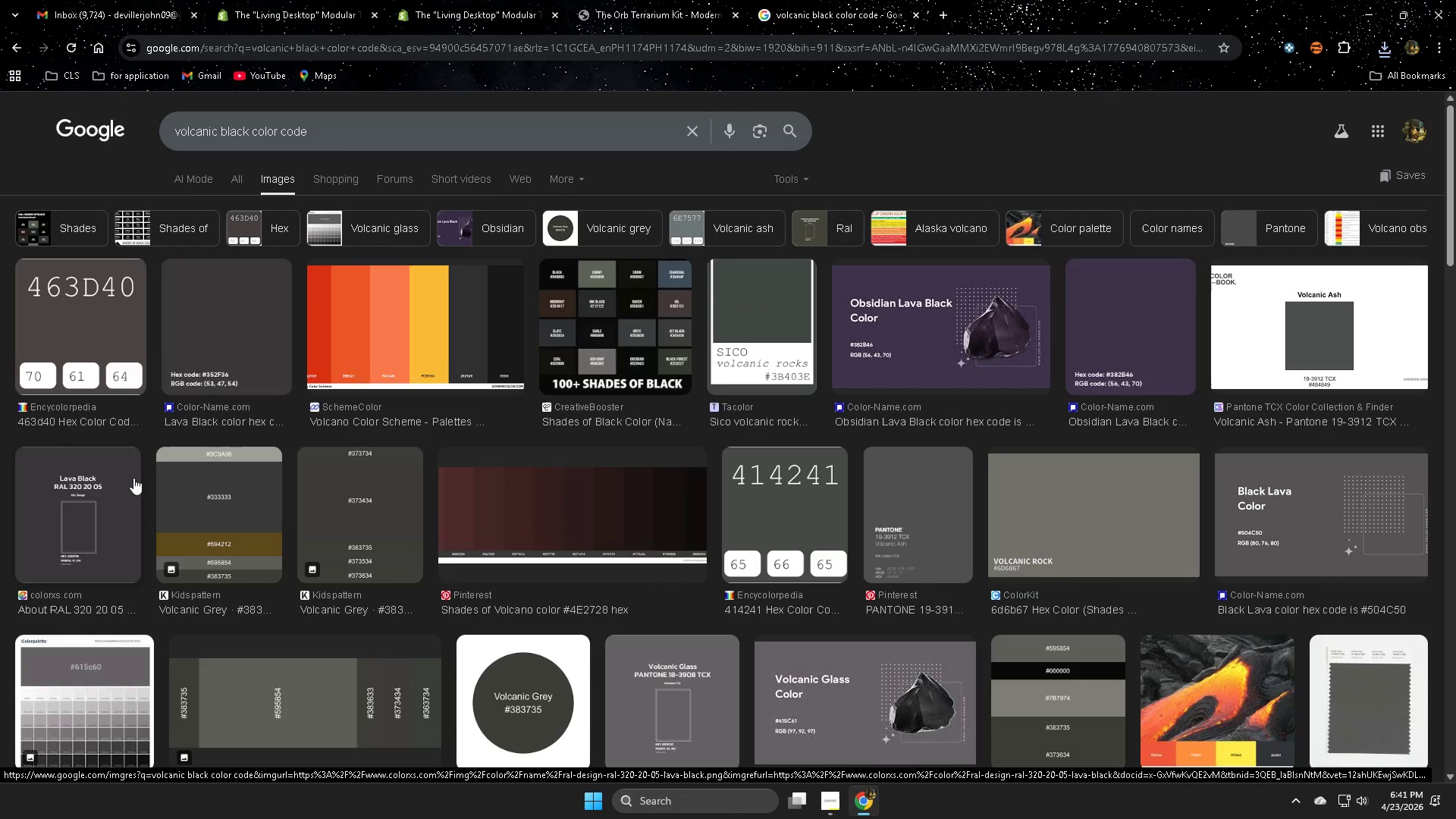 
left_click([243, 183])
 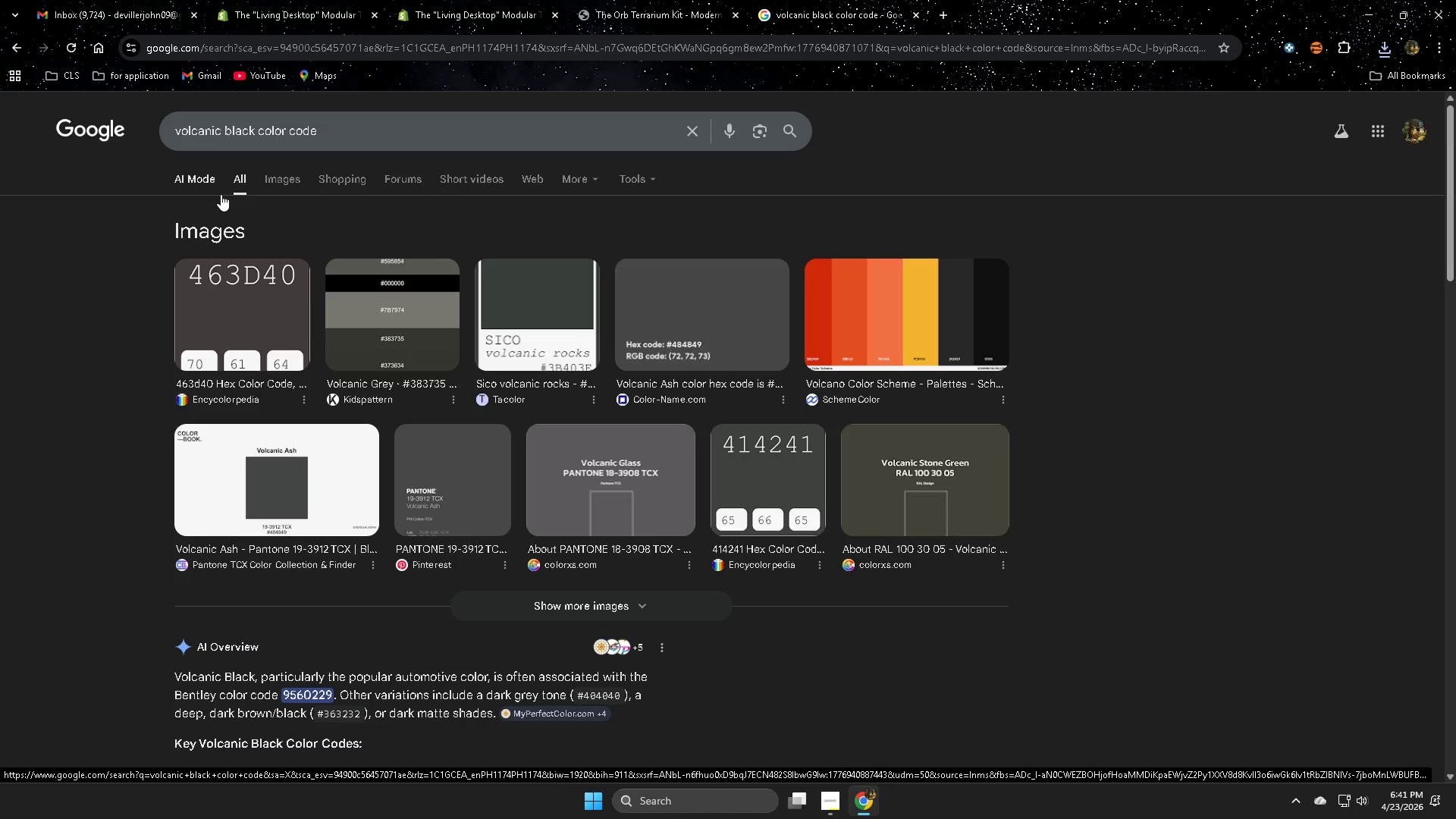 
wait(7.36)
 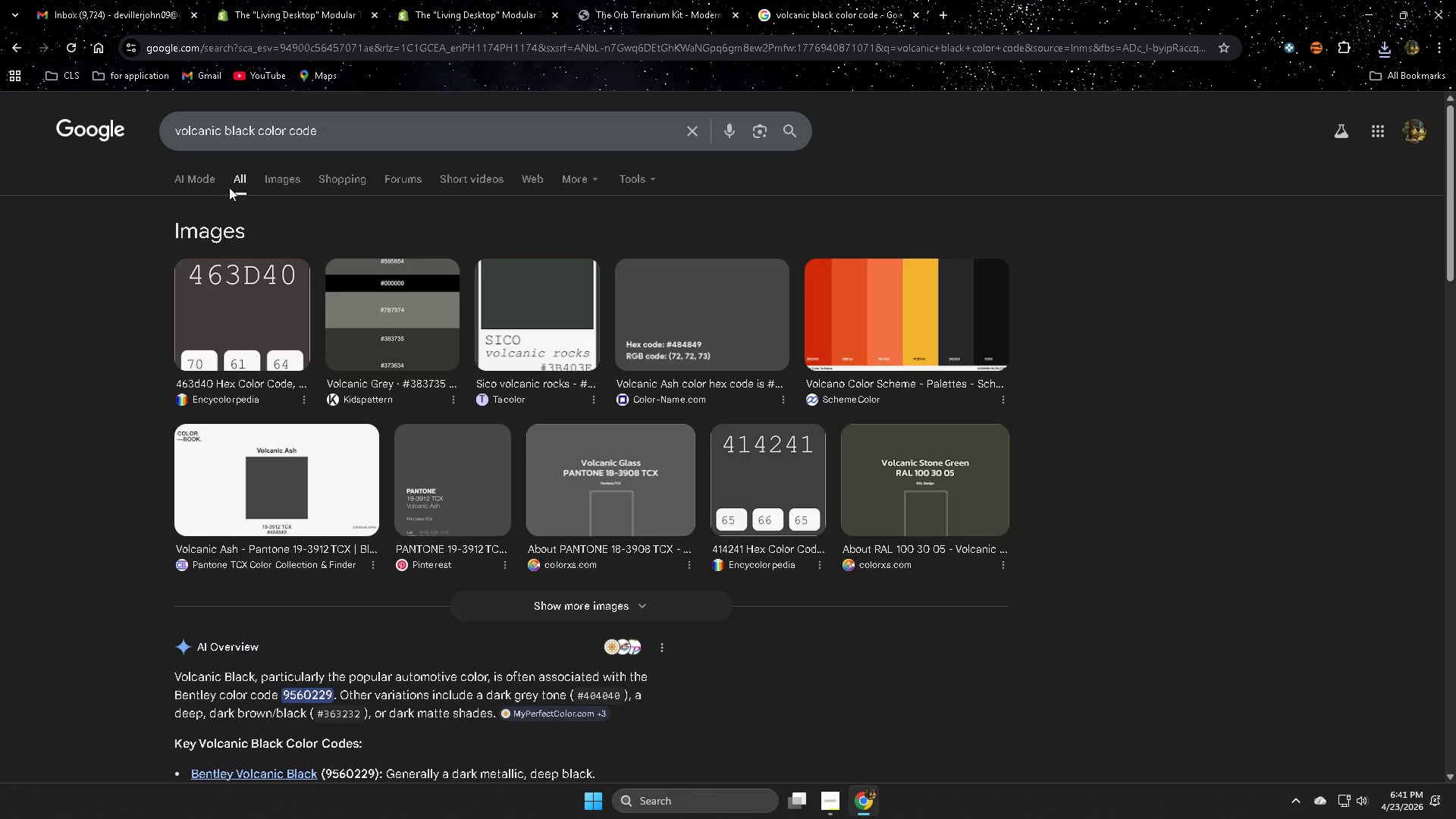 
left_click([281, 181])
 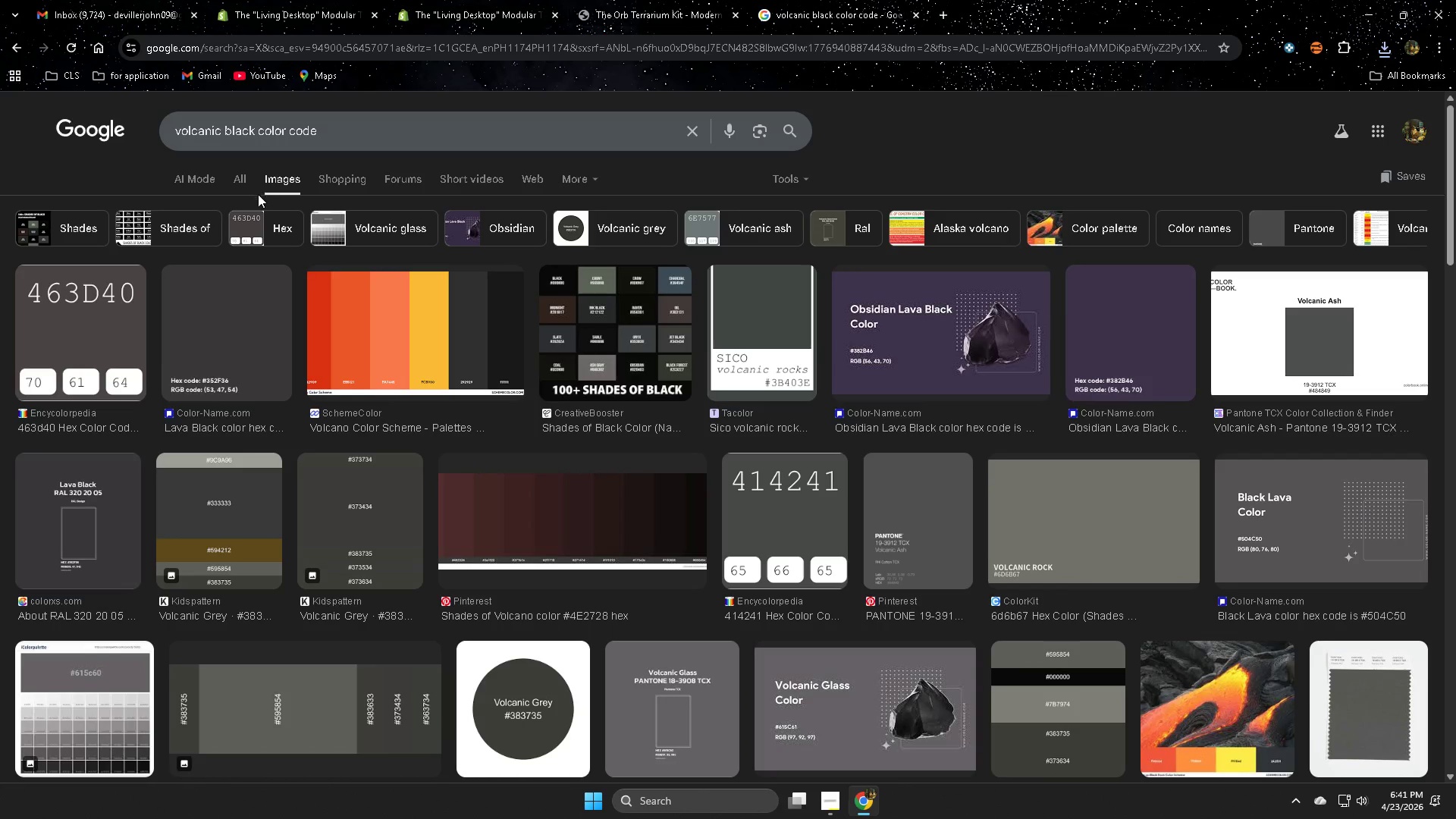 
left_click([238, 356])
 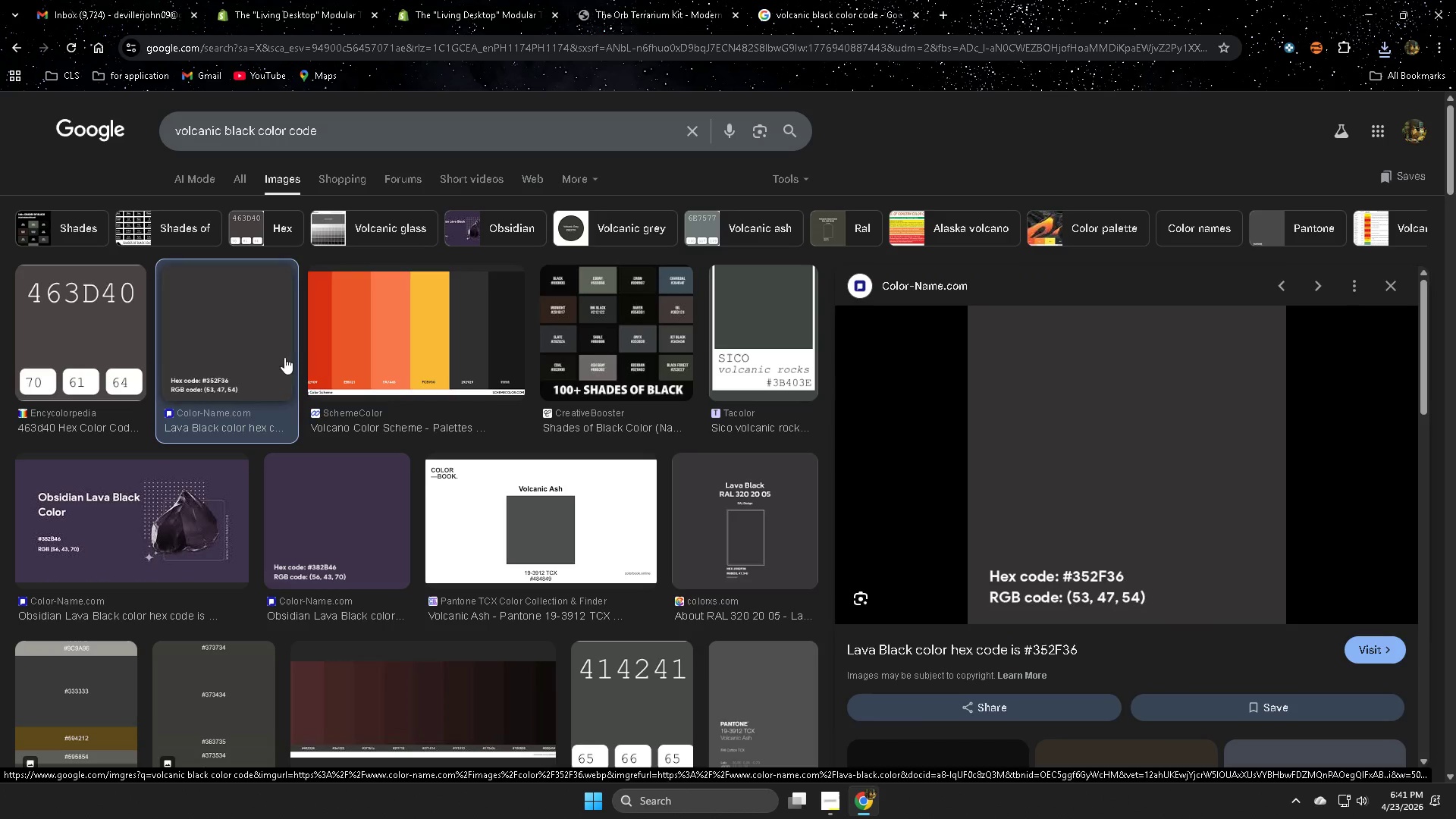 
right_click([1059, 390])
 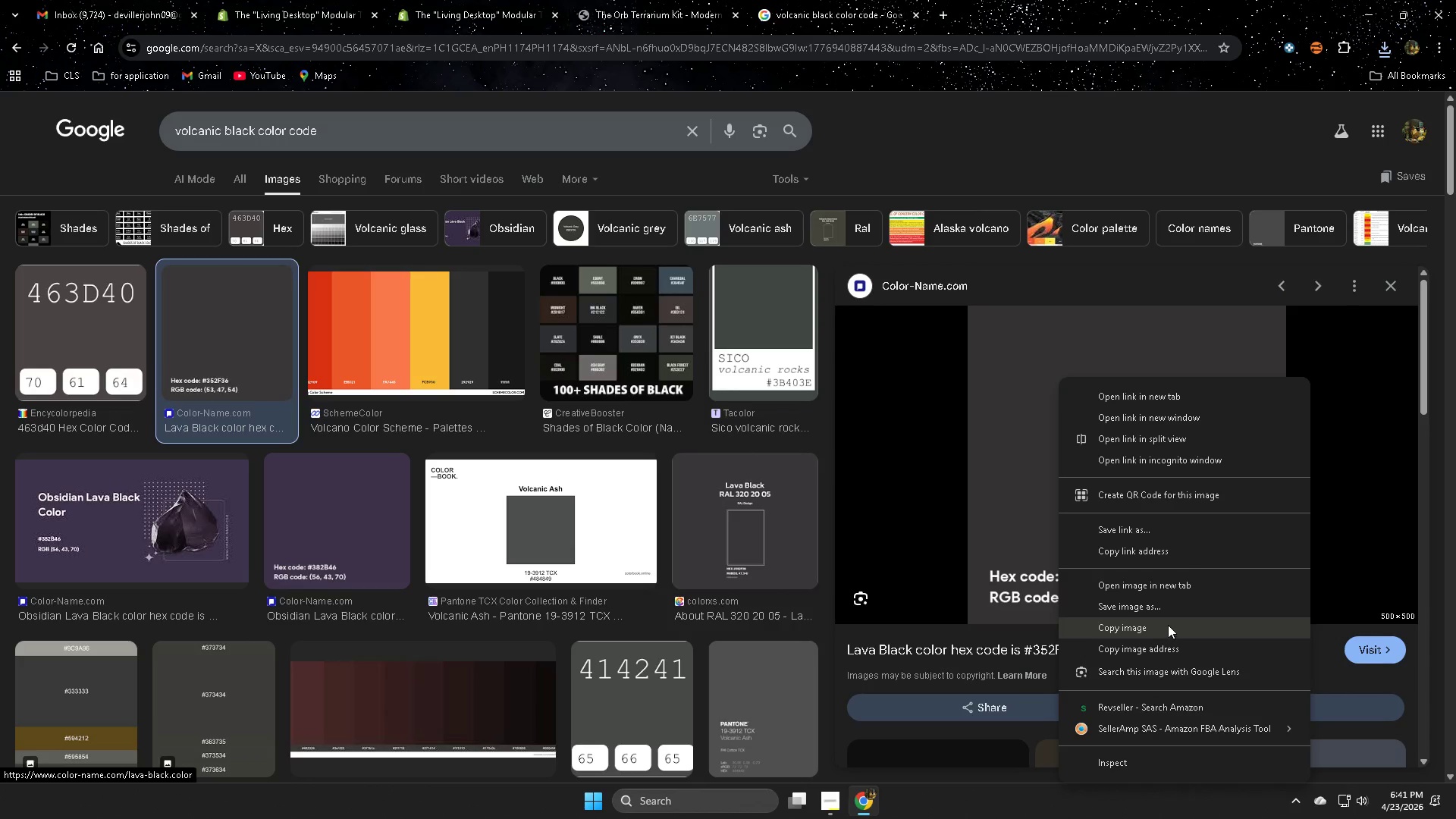 
left_click([1173, 610])
 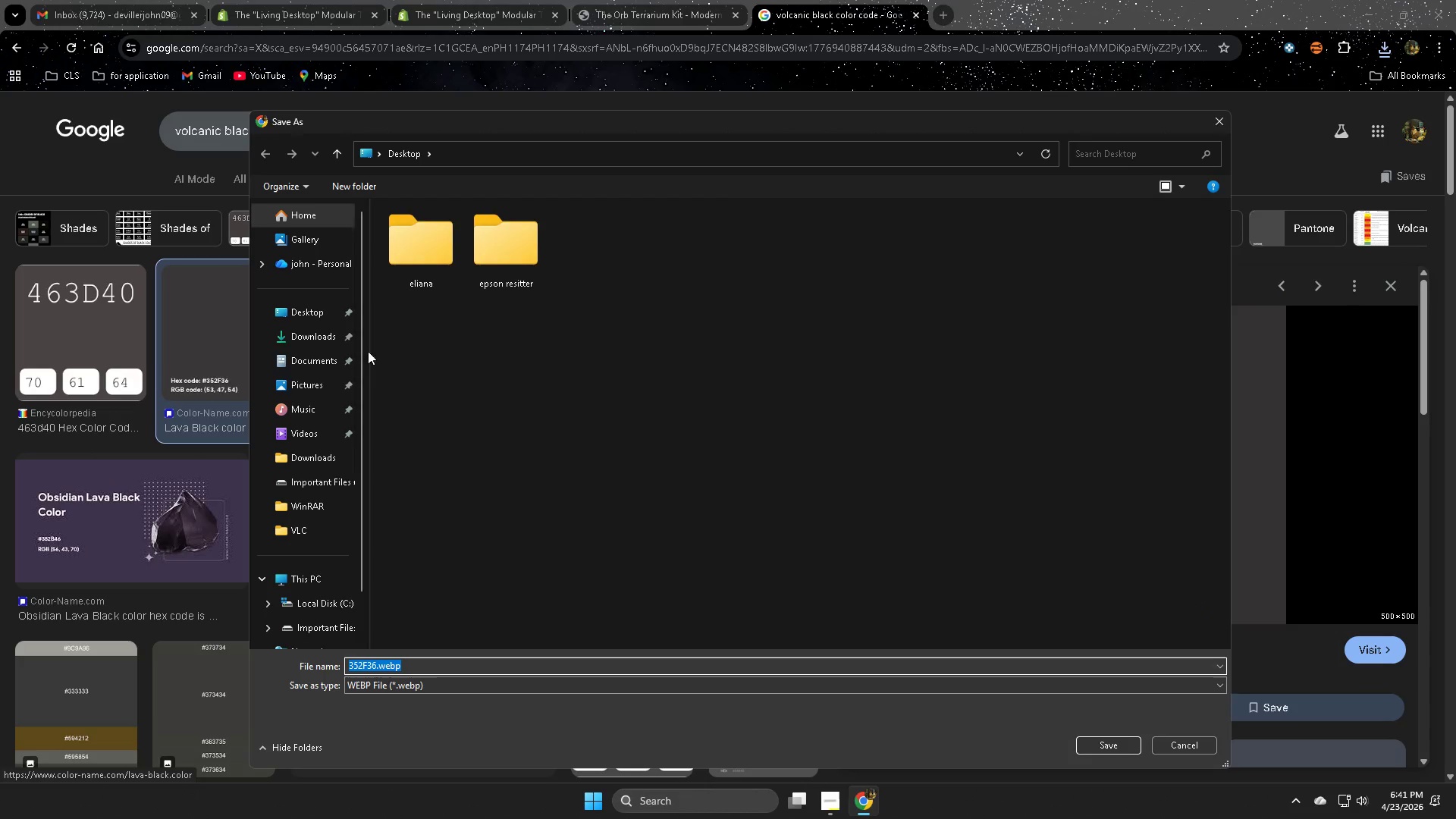 
left_click([324, 316])
 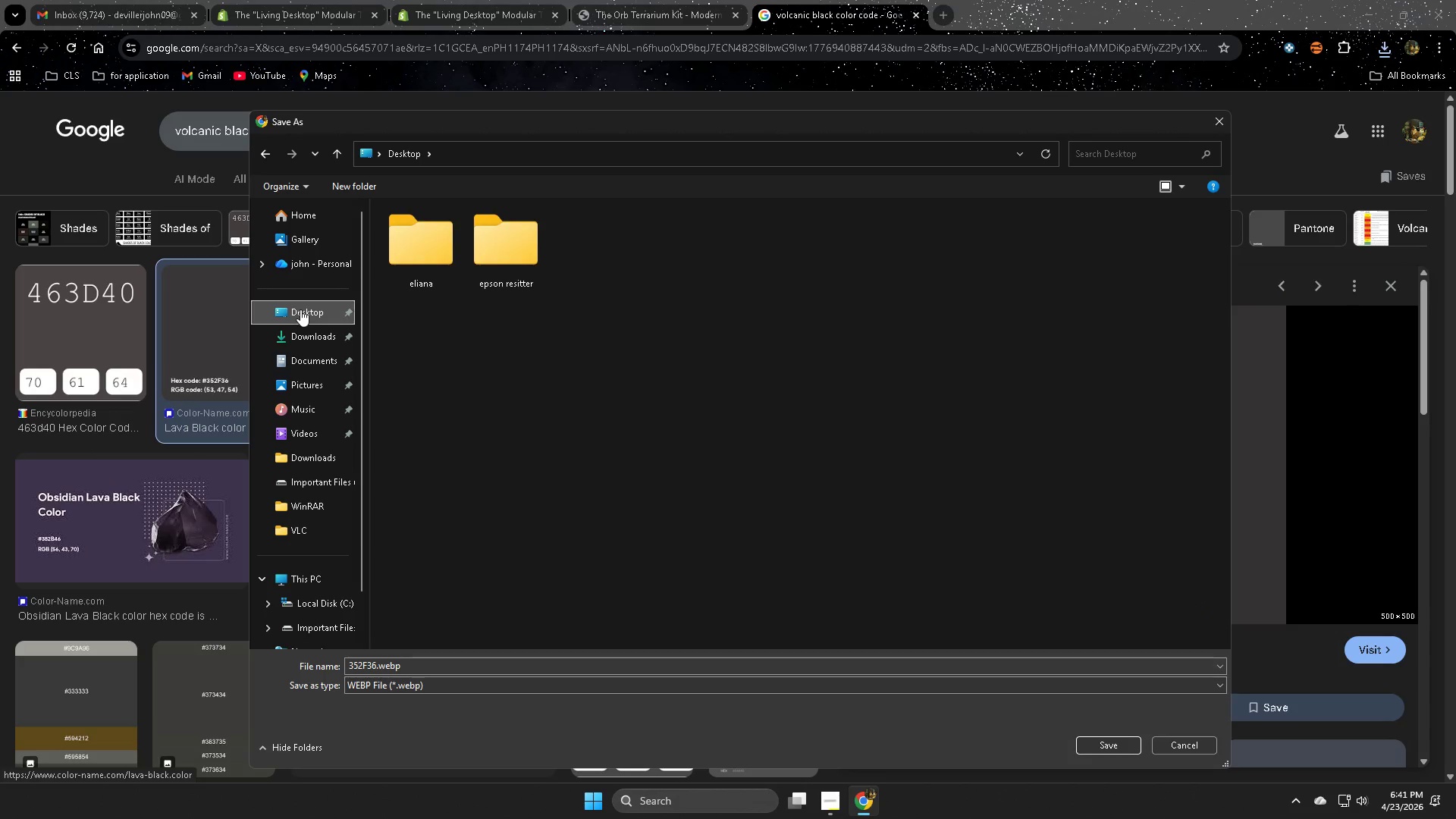 
left_click([366, 668])
 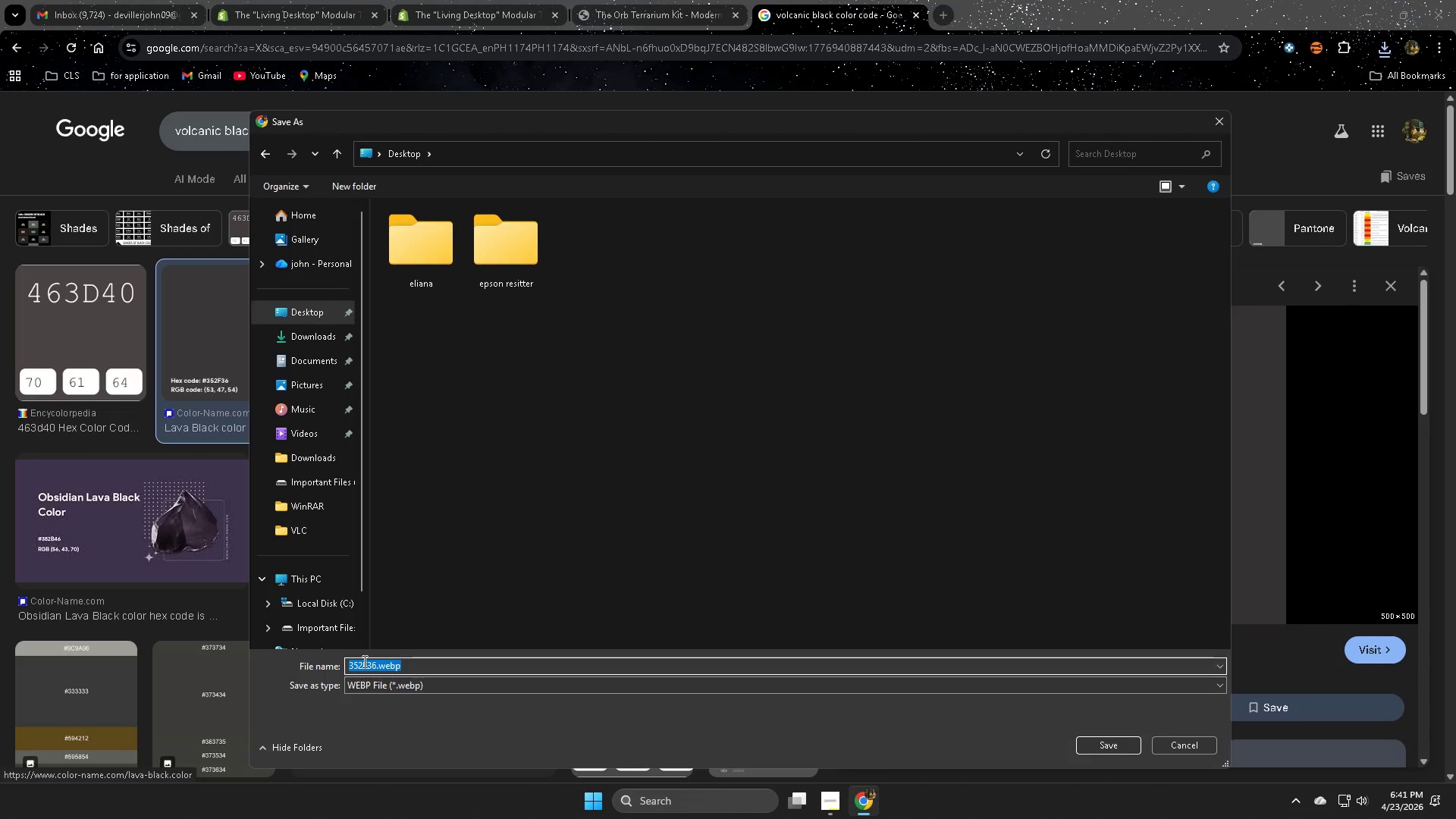 
type(volcanic)
 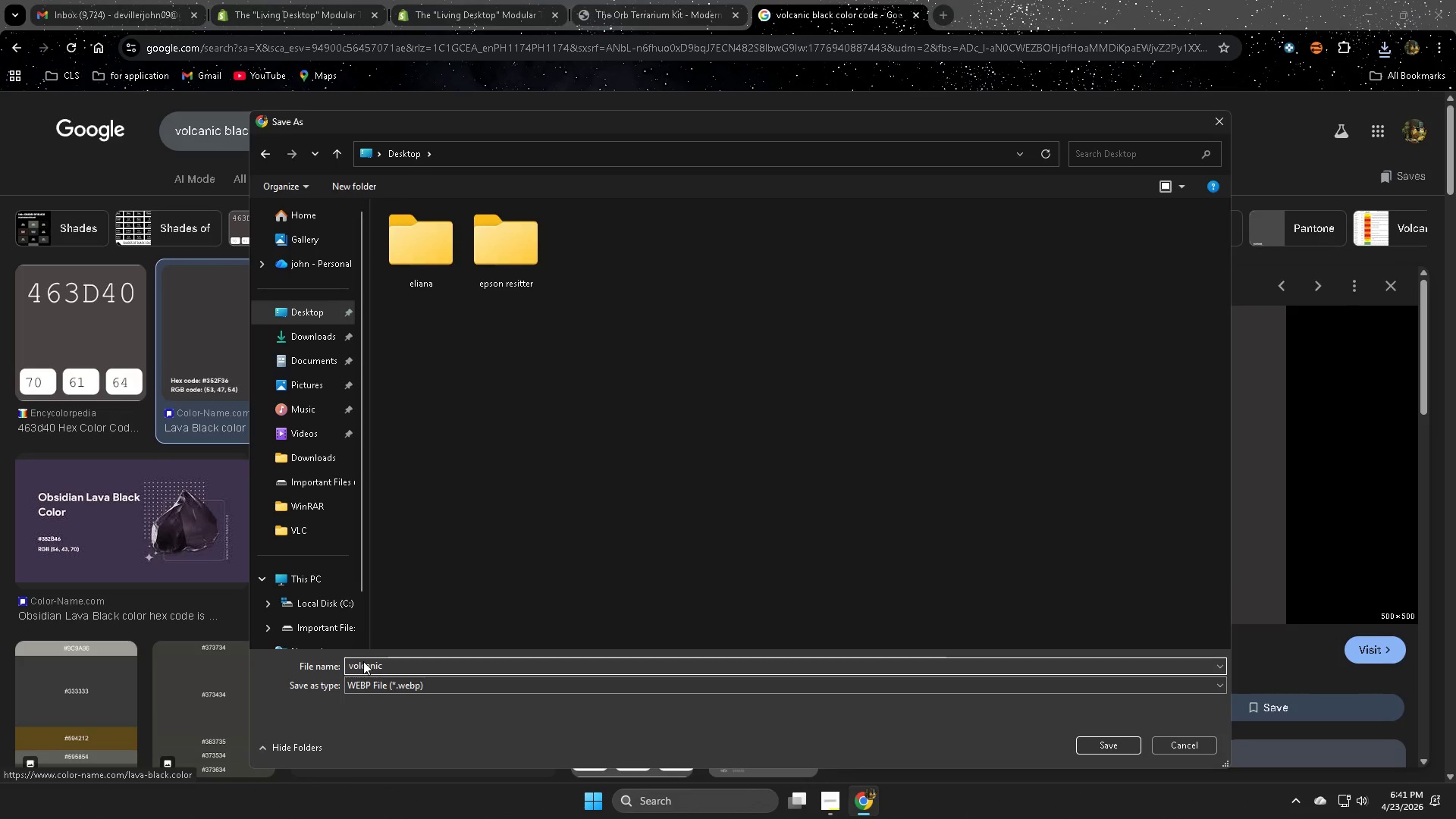 
key(Enter)
 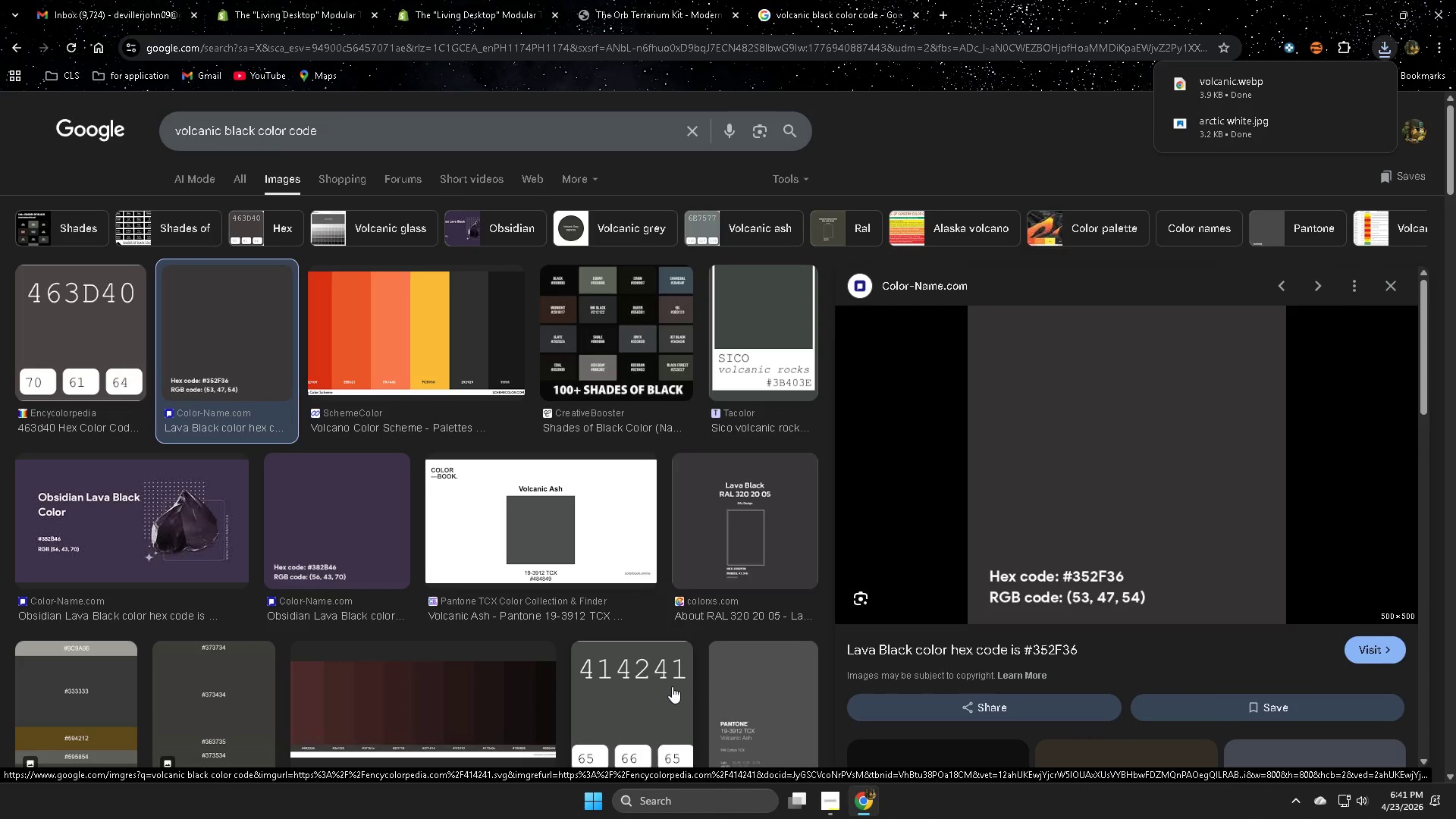 
wait(6.17)
 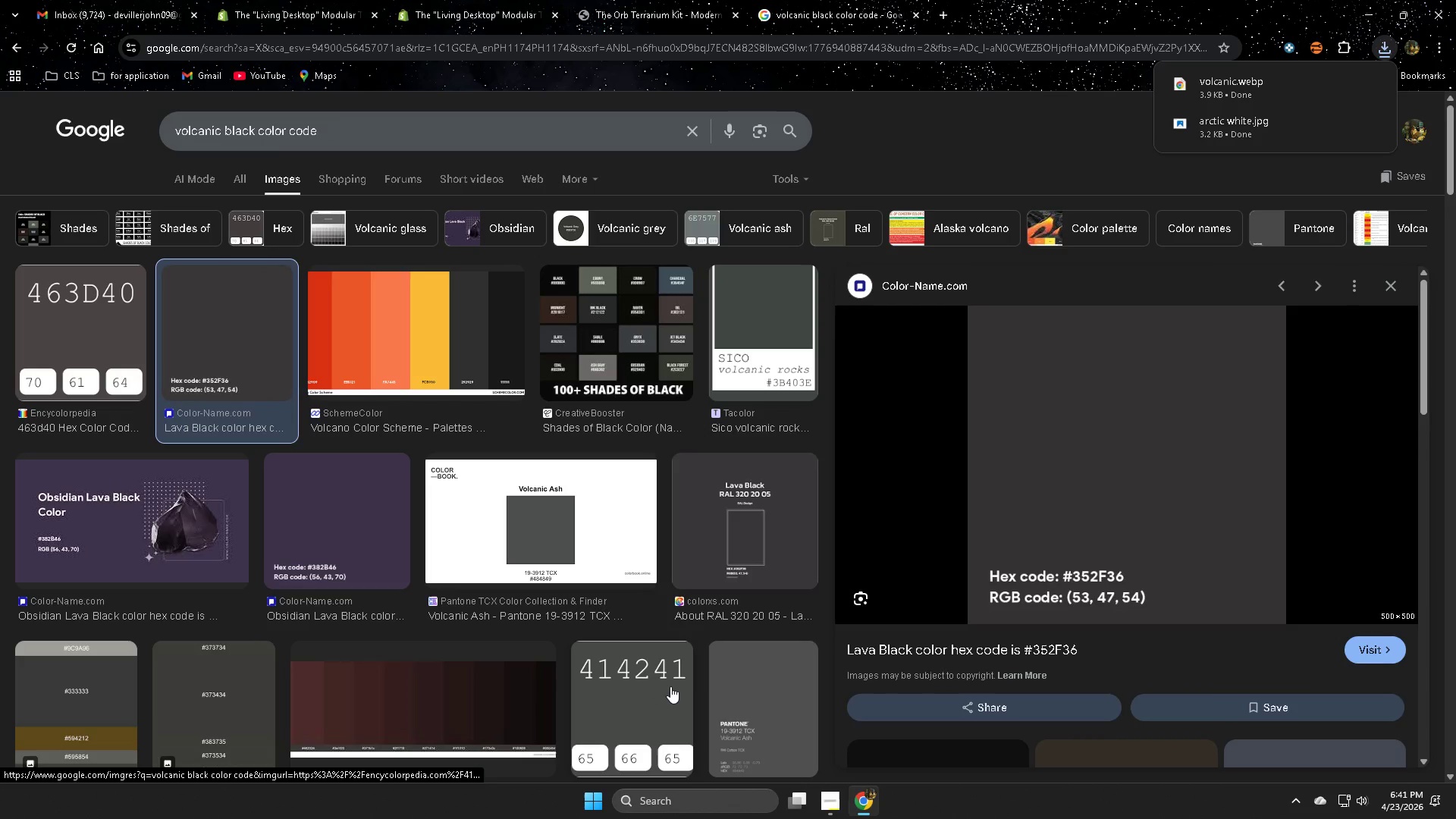 
left_click_drag(start_coordinate=[254, 126], to_coordinate=[170, 135])
 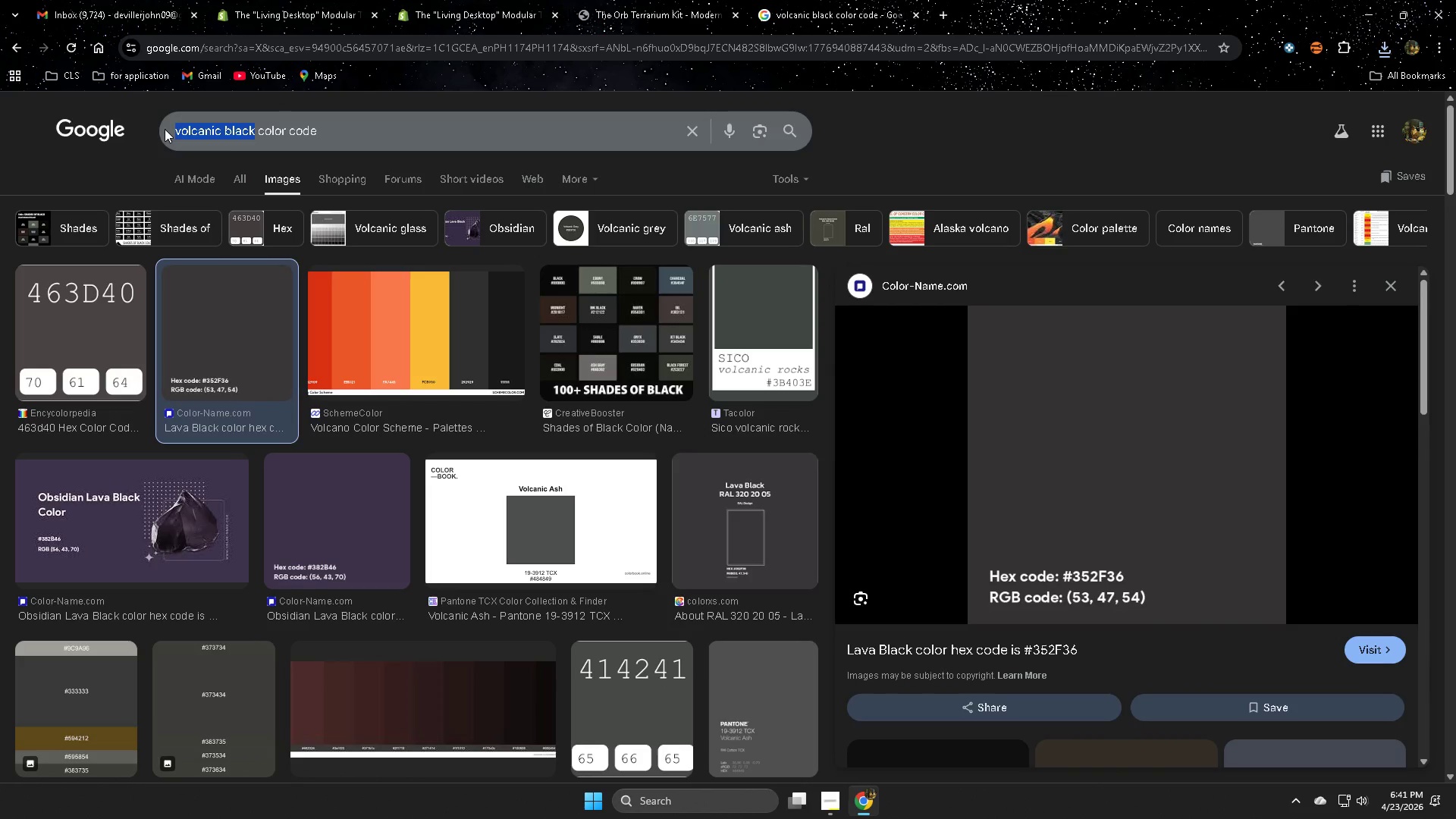 
type(natural earh)
key(Backspace)
type(th)
 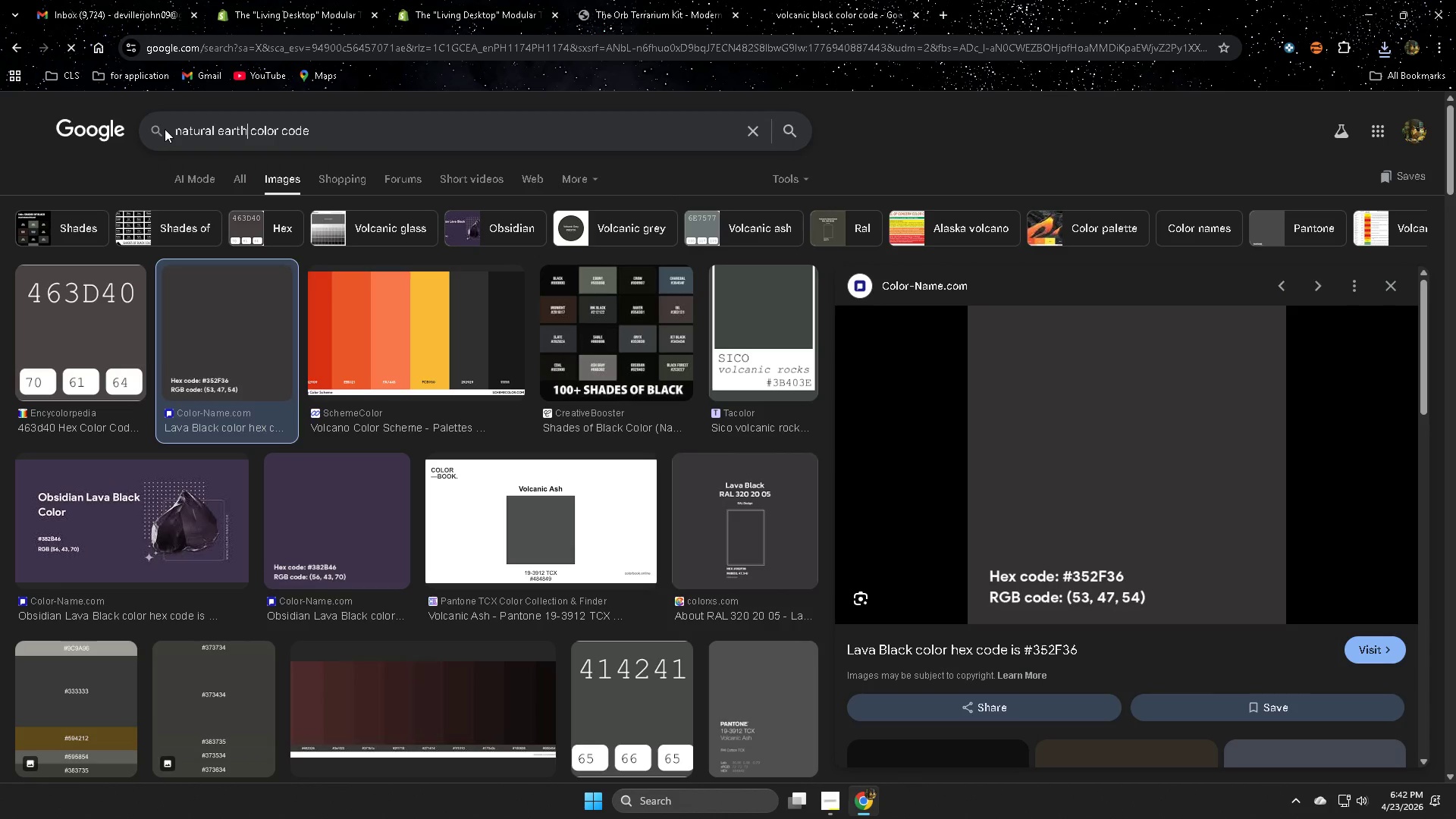 
key(Enter)
 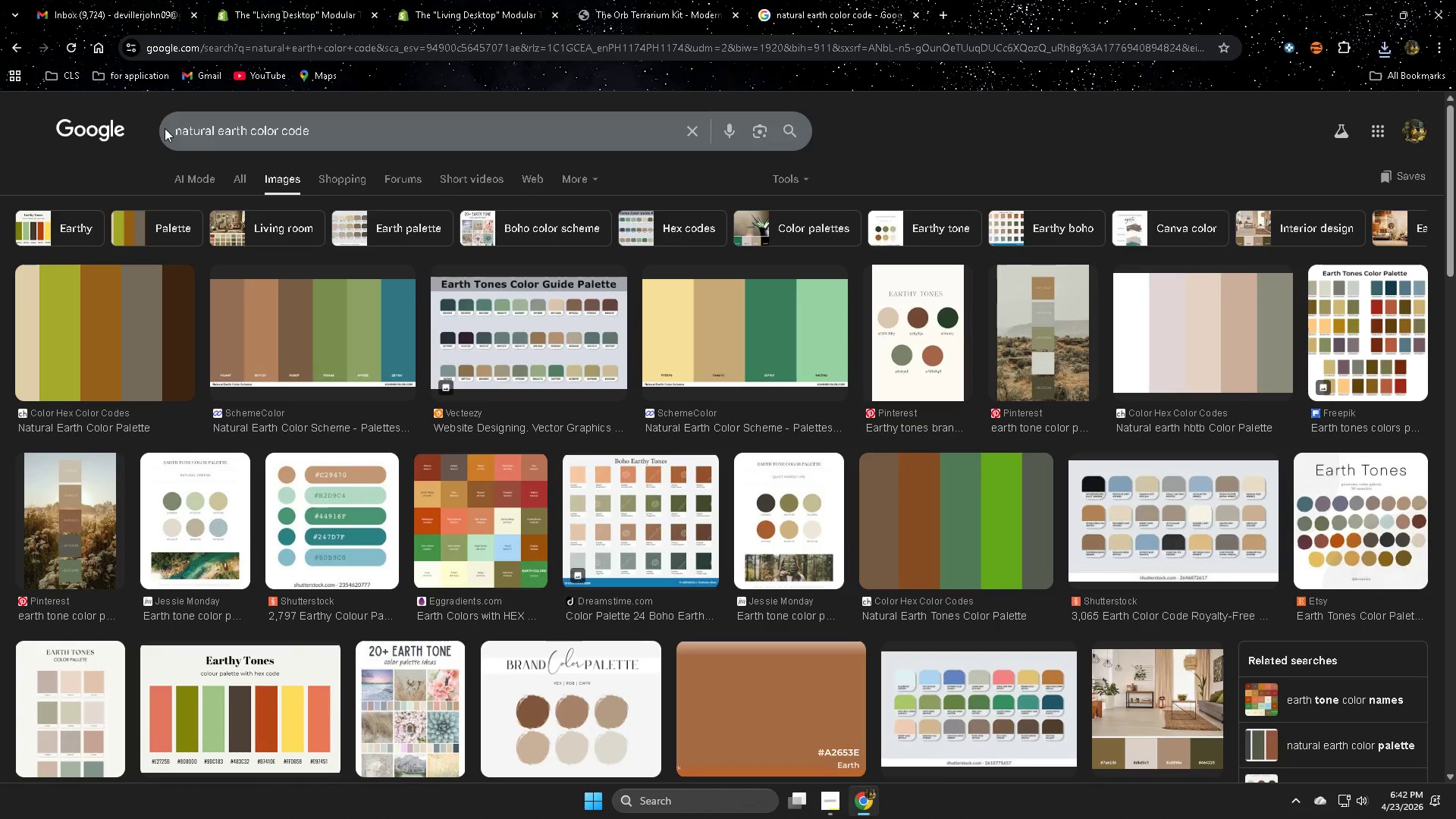 
left_click([725, 497])
 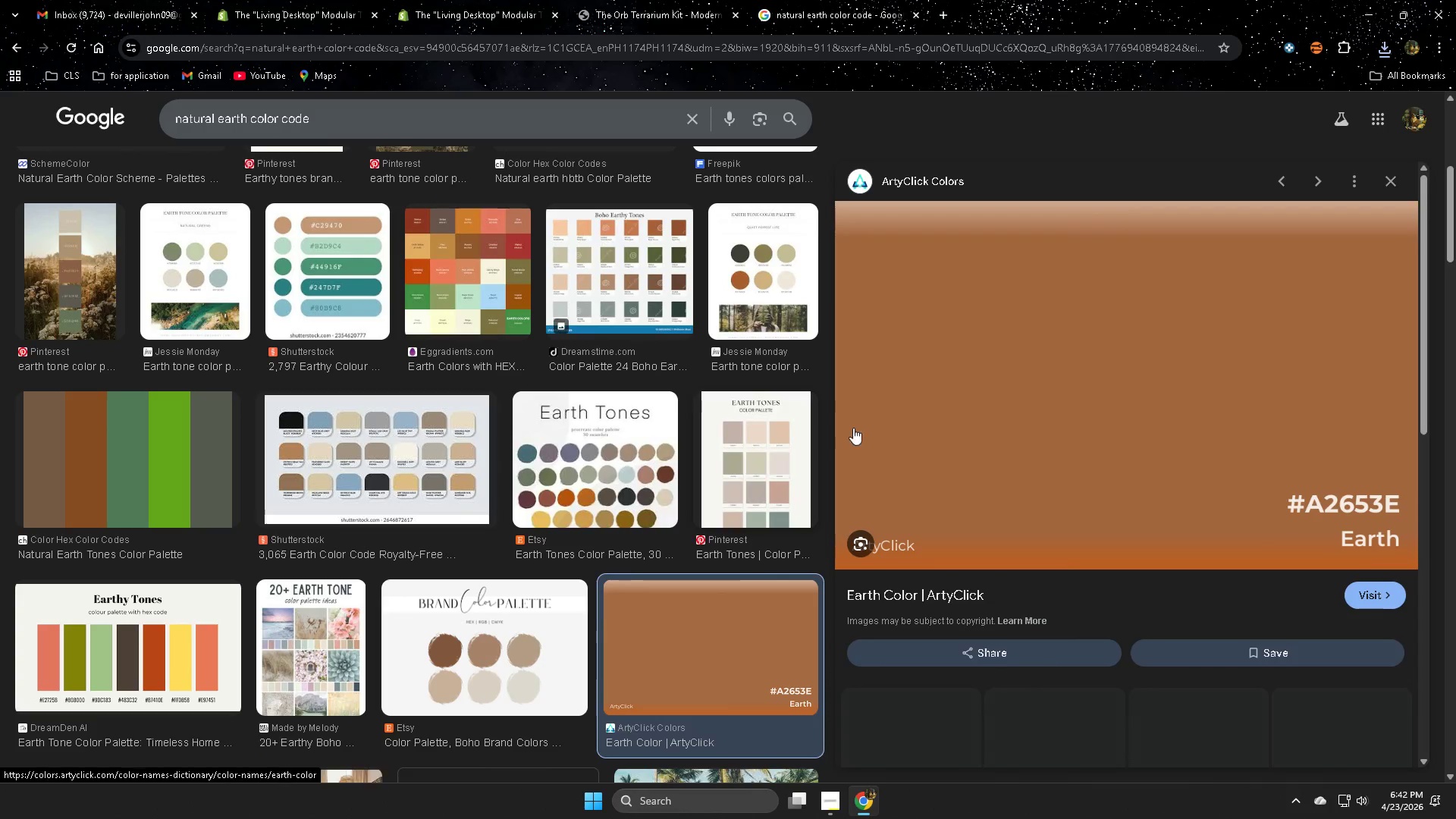 
scroll: coordinate [824, 561], scroll_direction: down, amount: 3.0
 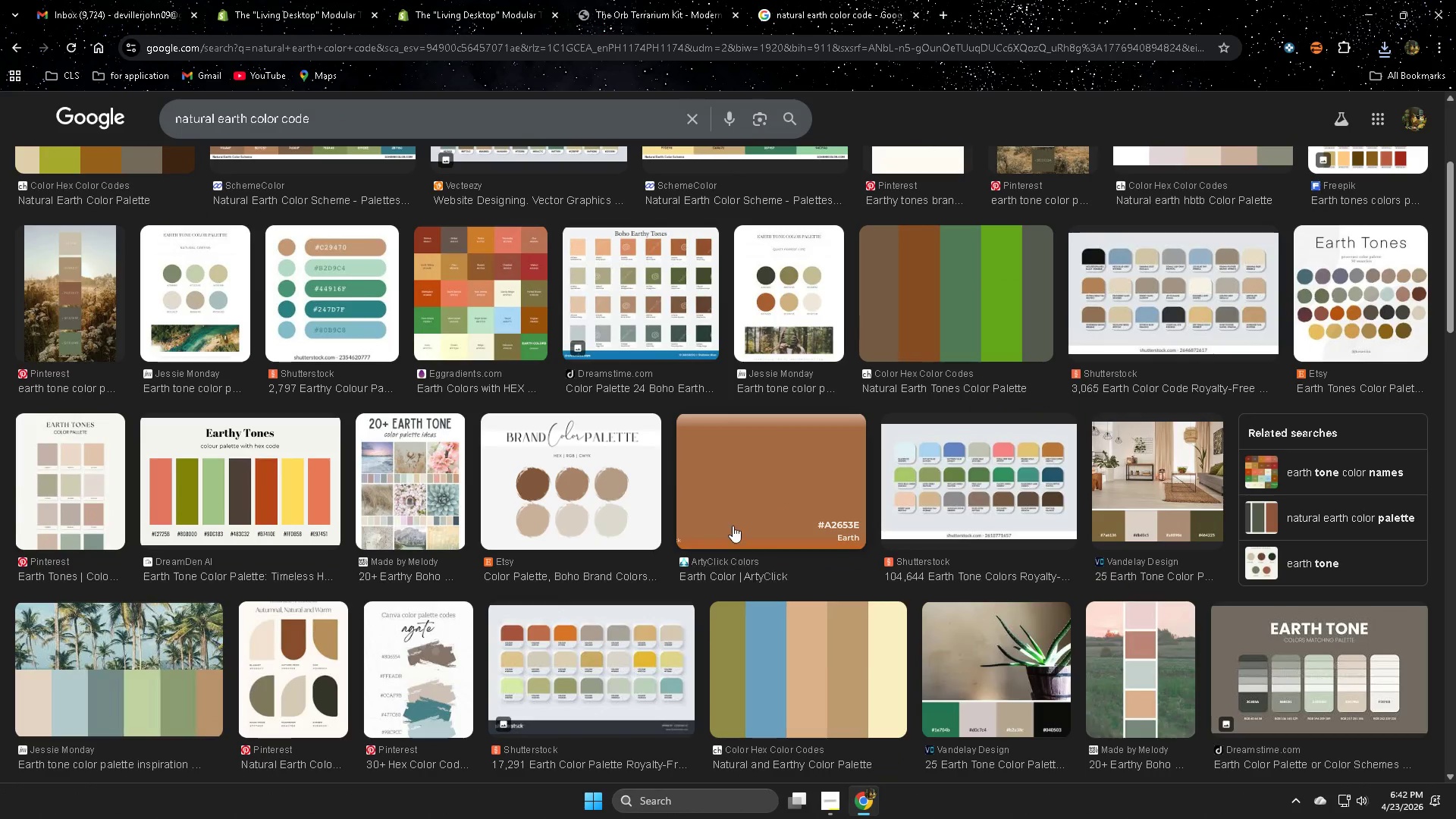 
right_click([1023, 347])
 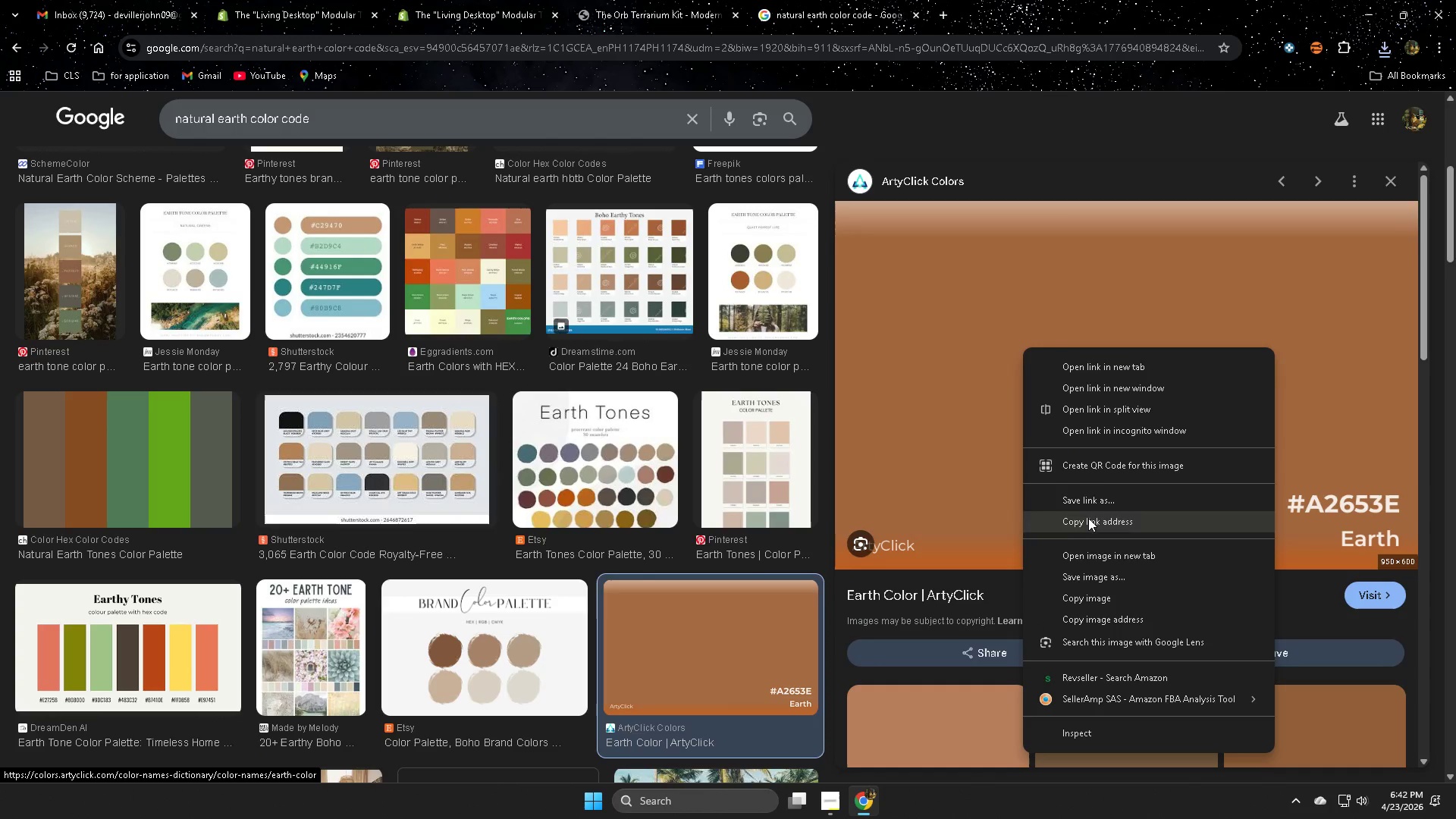 
left_click([1088, 575])
 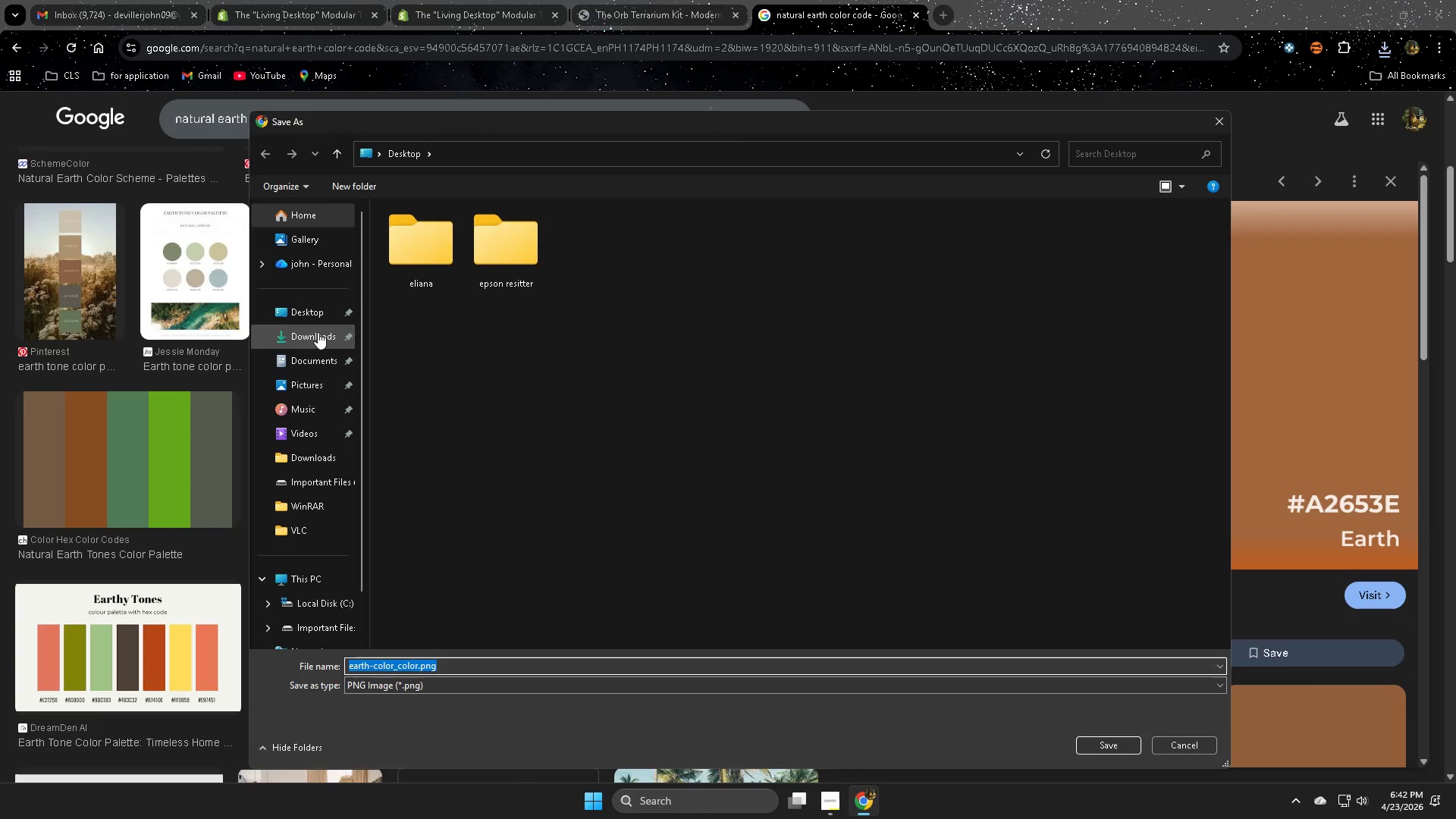 
left_click([321, 322])
 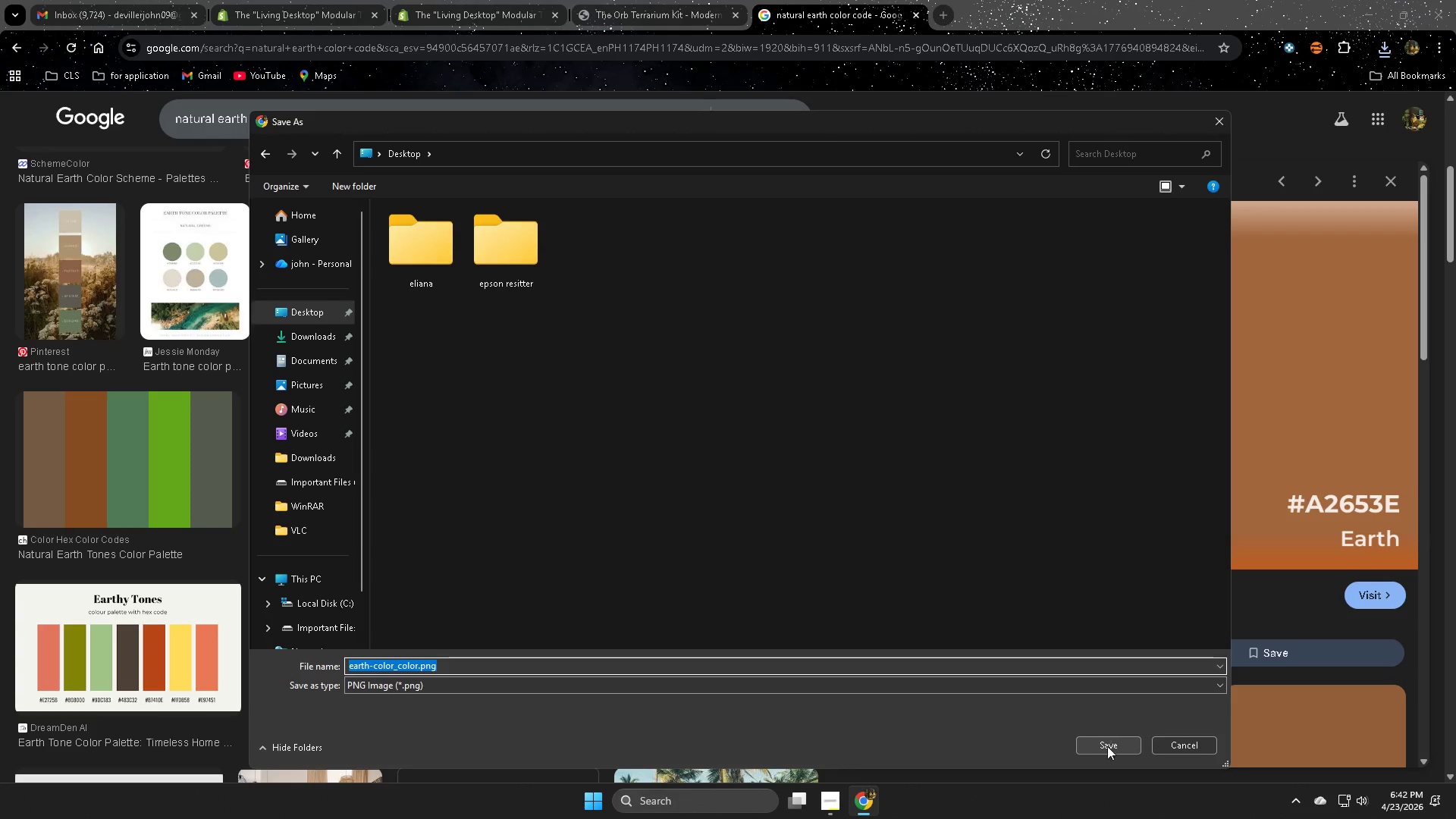 
left_click([1105, 749])
 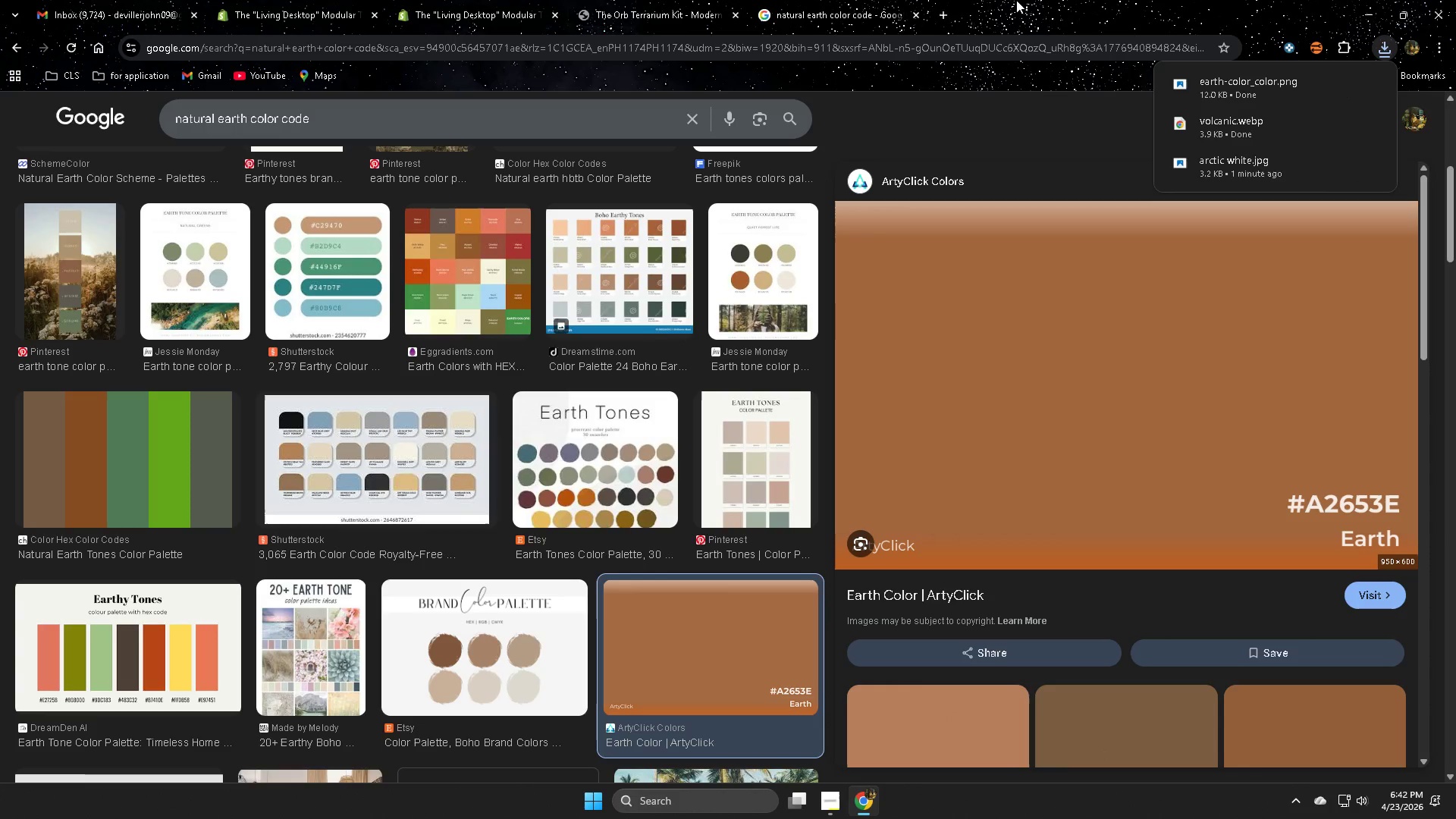 
left_click([914, 11])
 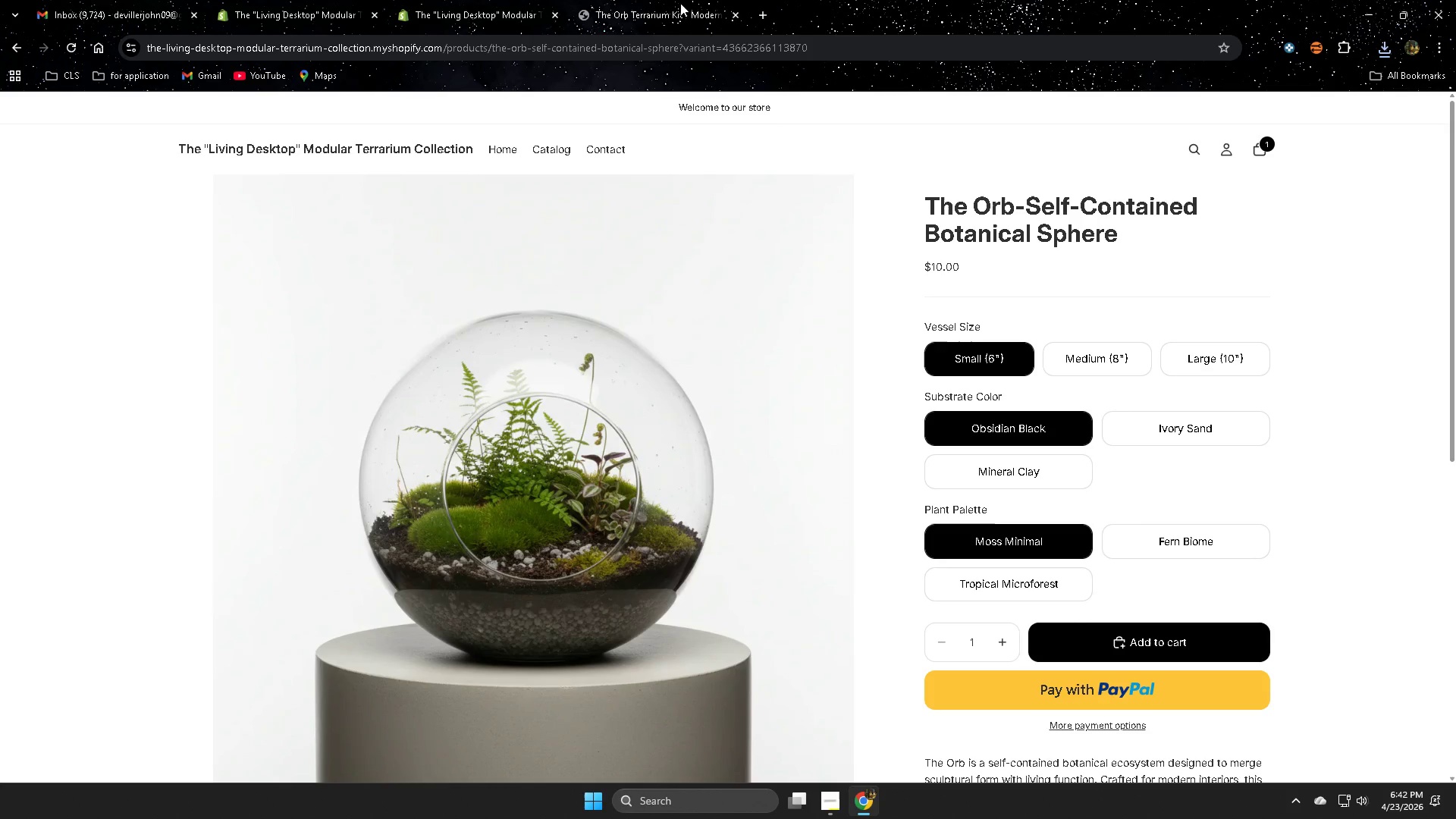 
mouse_move([434, 16])
 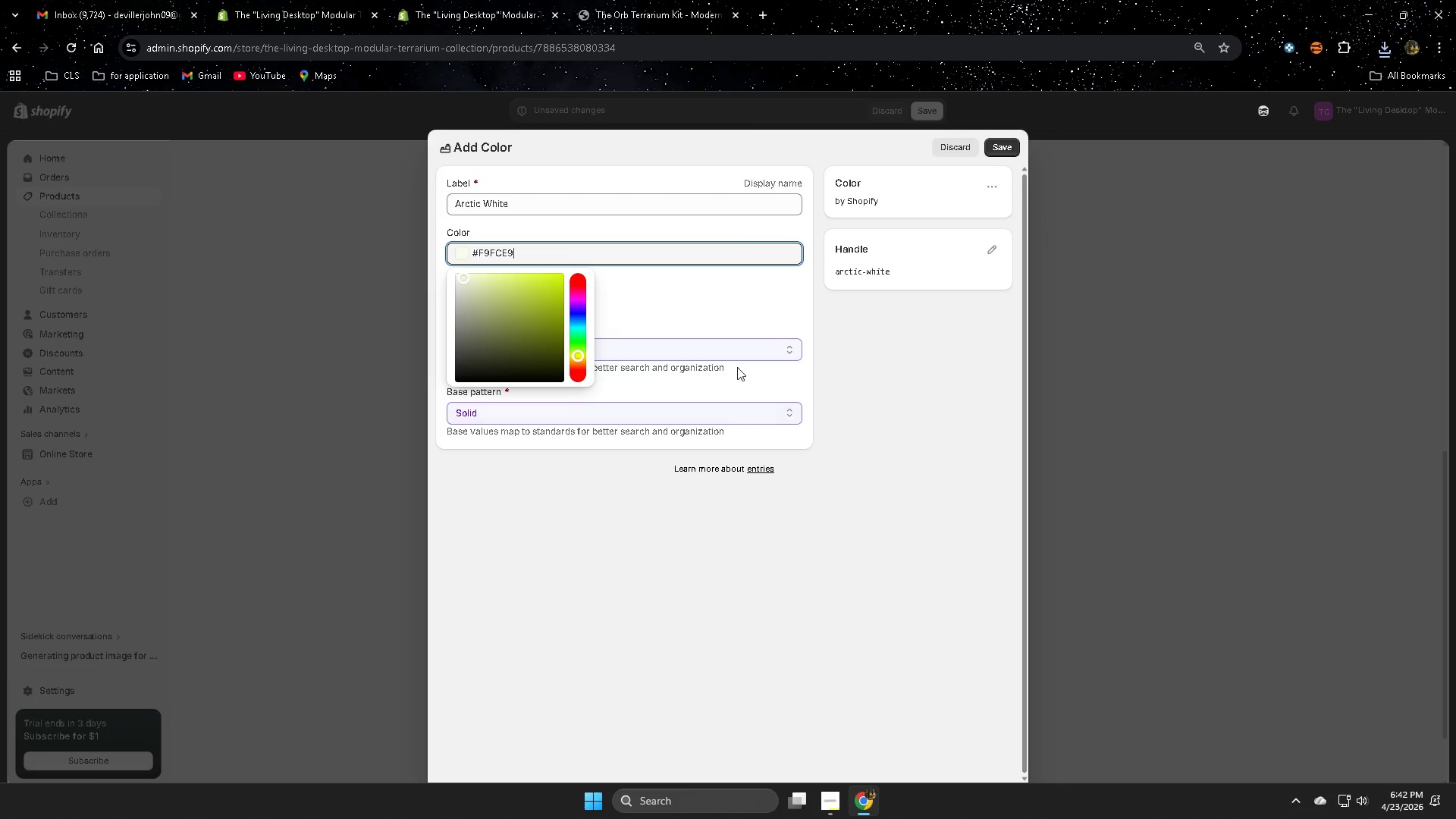 
left_click([684, 309])
 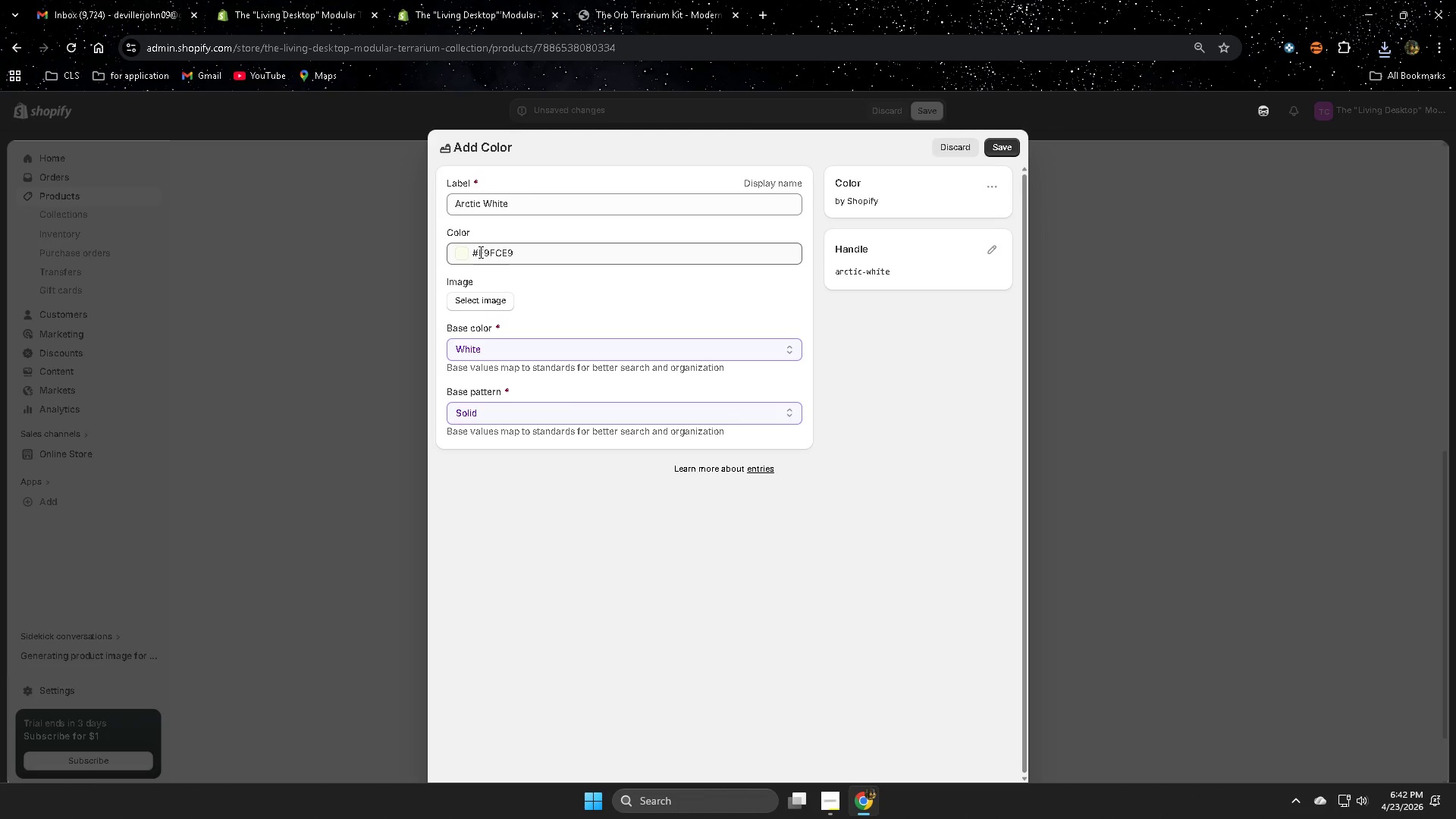 
left_click([524, 253])
 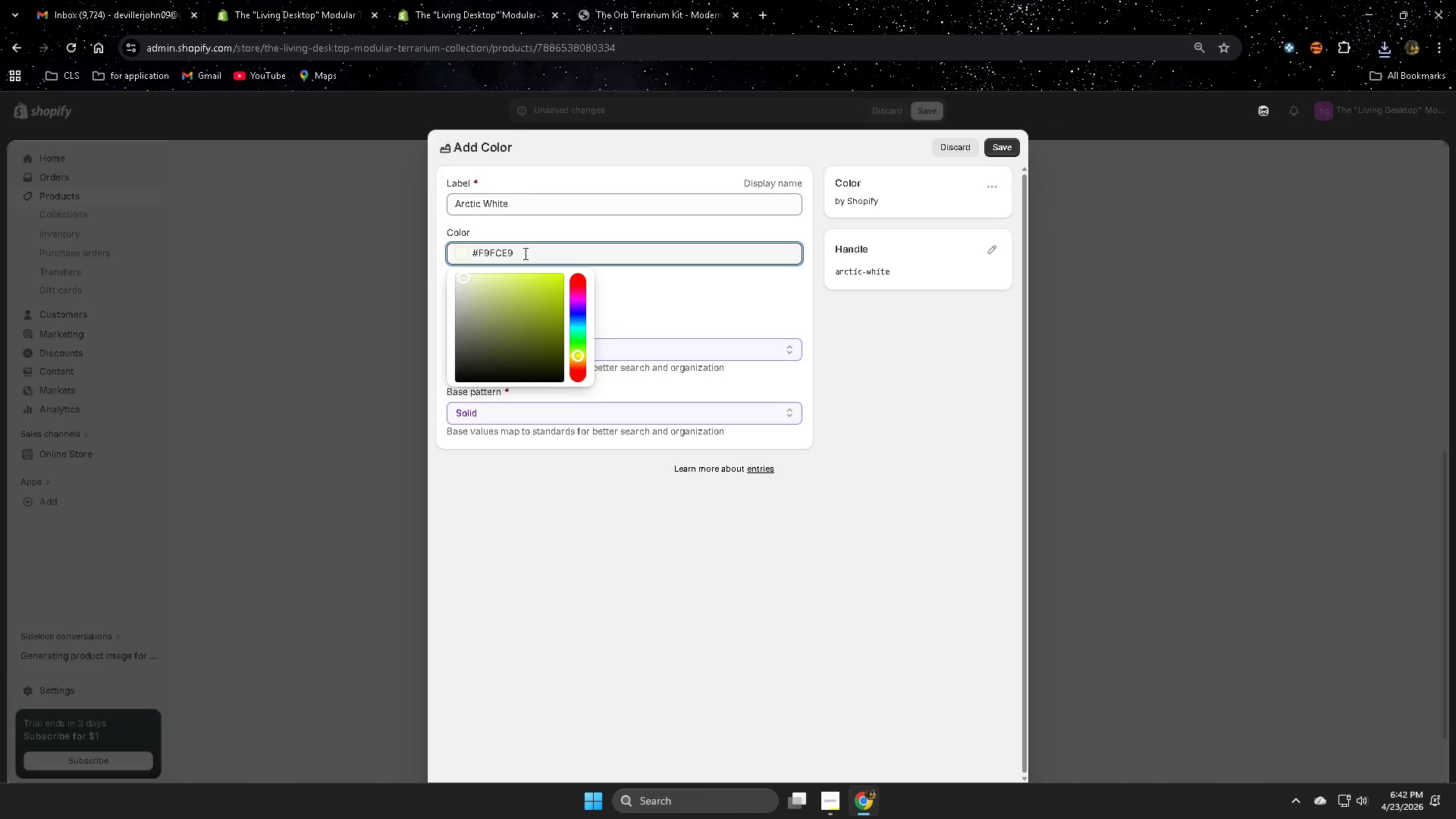 
left_click_drag(start_coordinate=[524, 253], to_coordinate=[483, 253])
 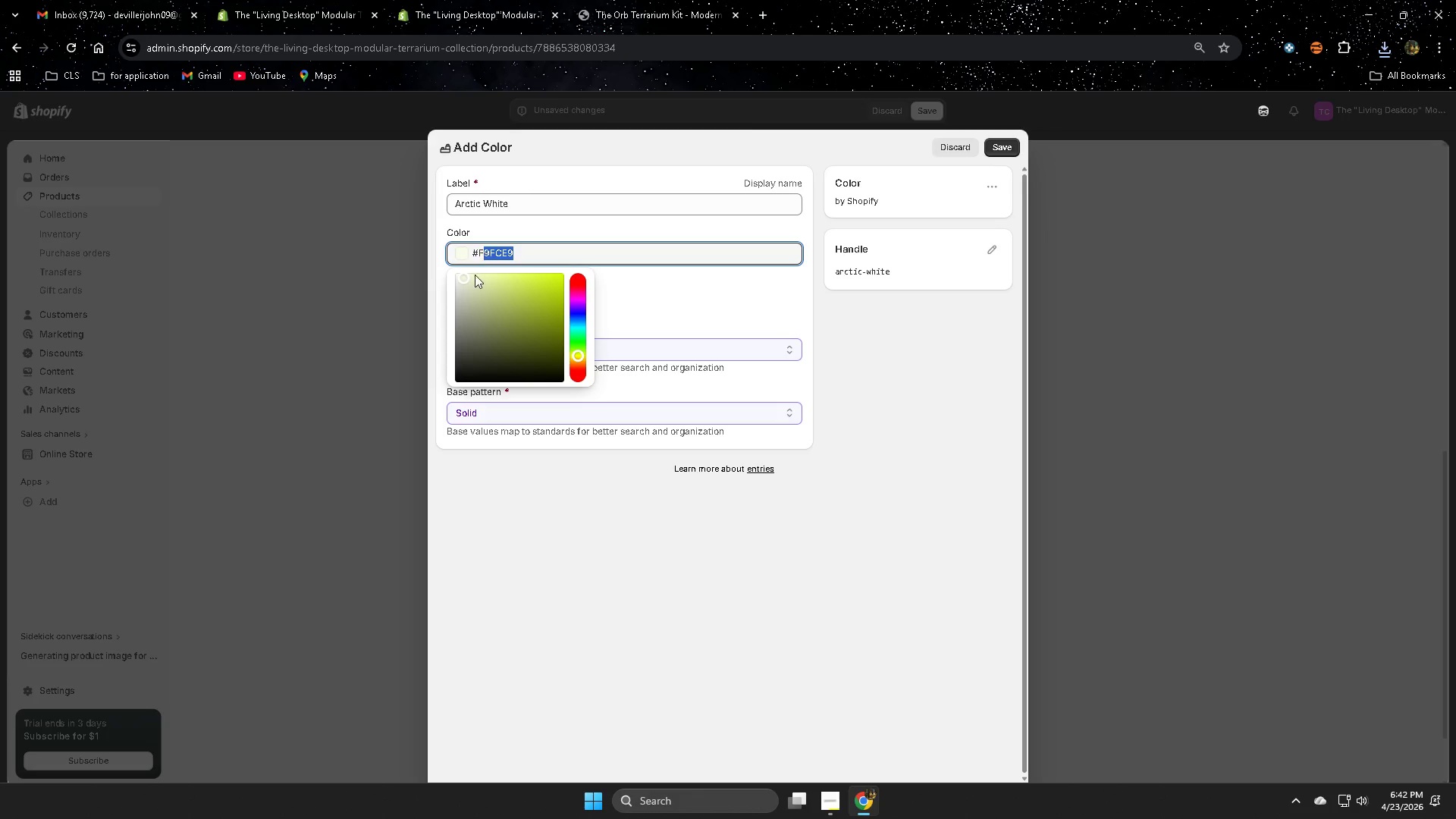 
type(FFFF)
 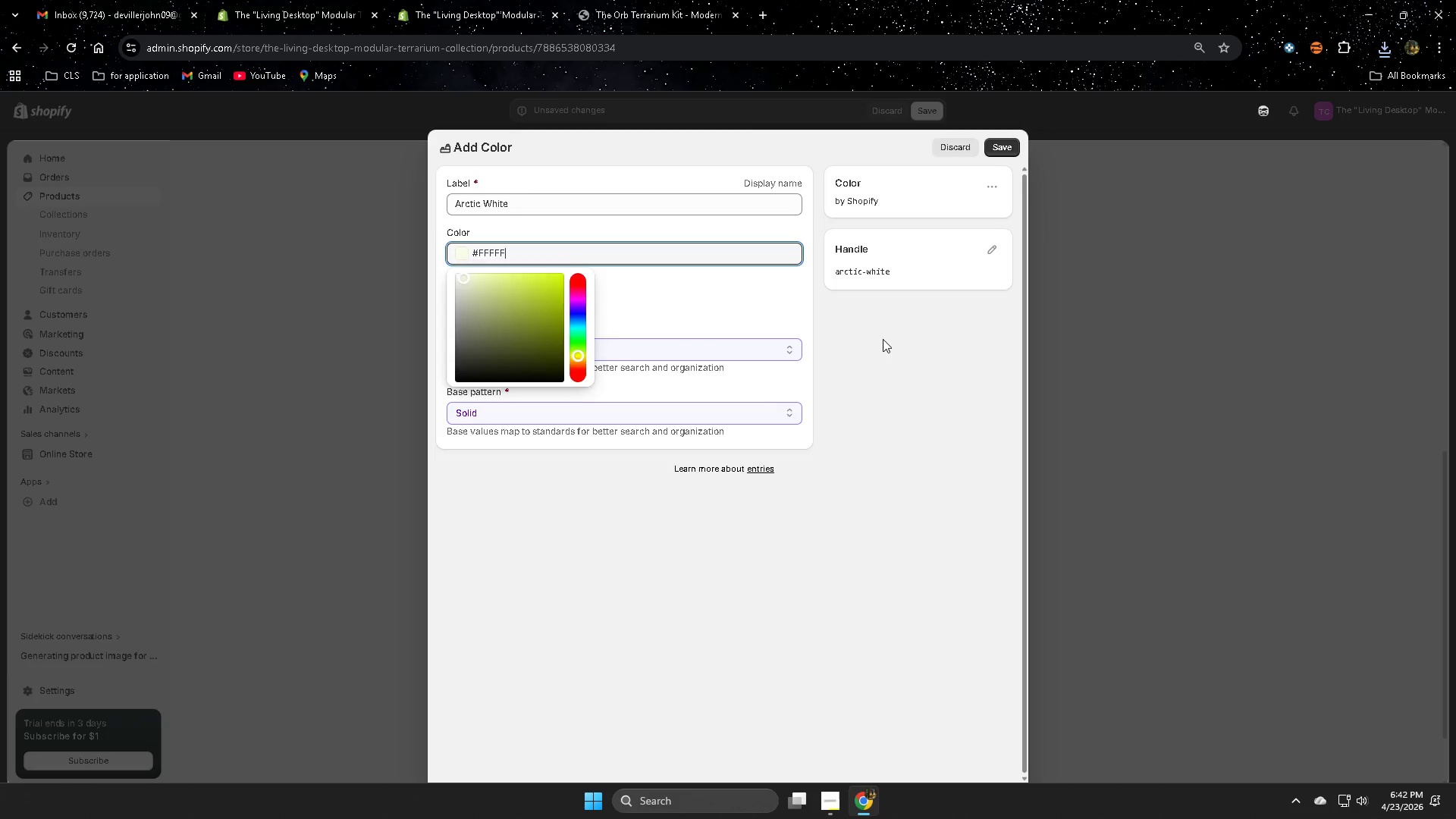 
left_click([883, 339])
 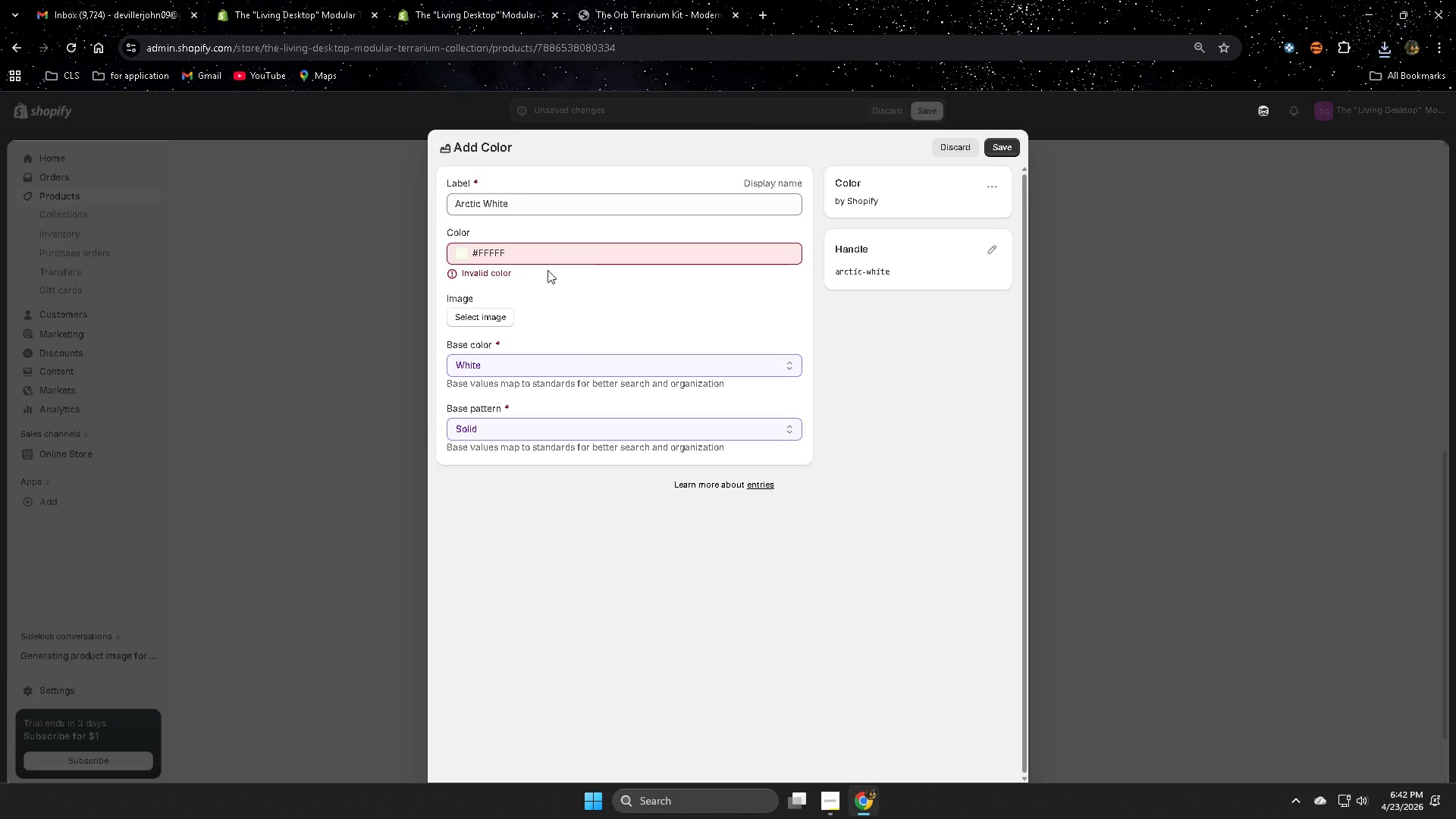 
left_click([521, 246])
 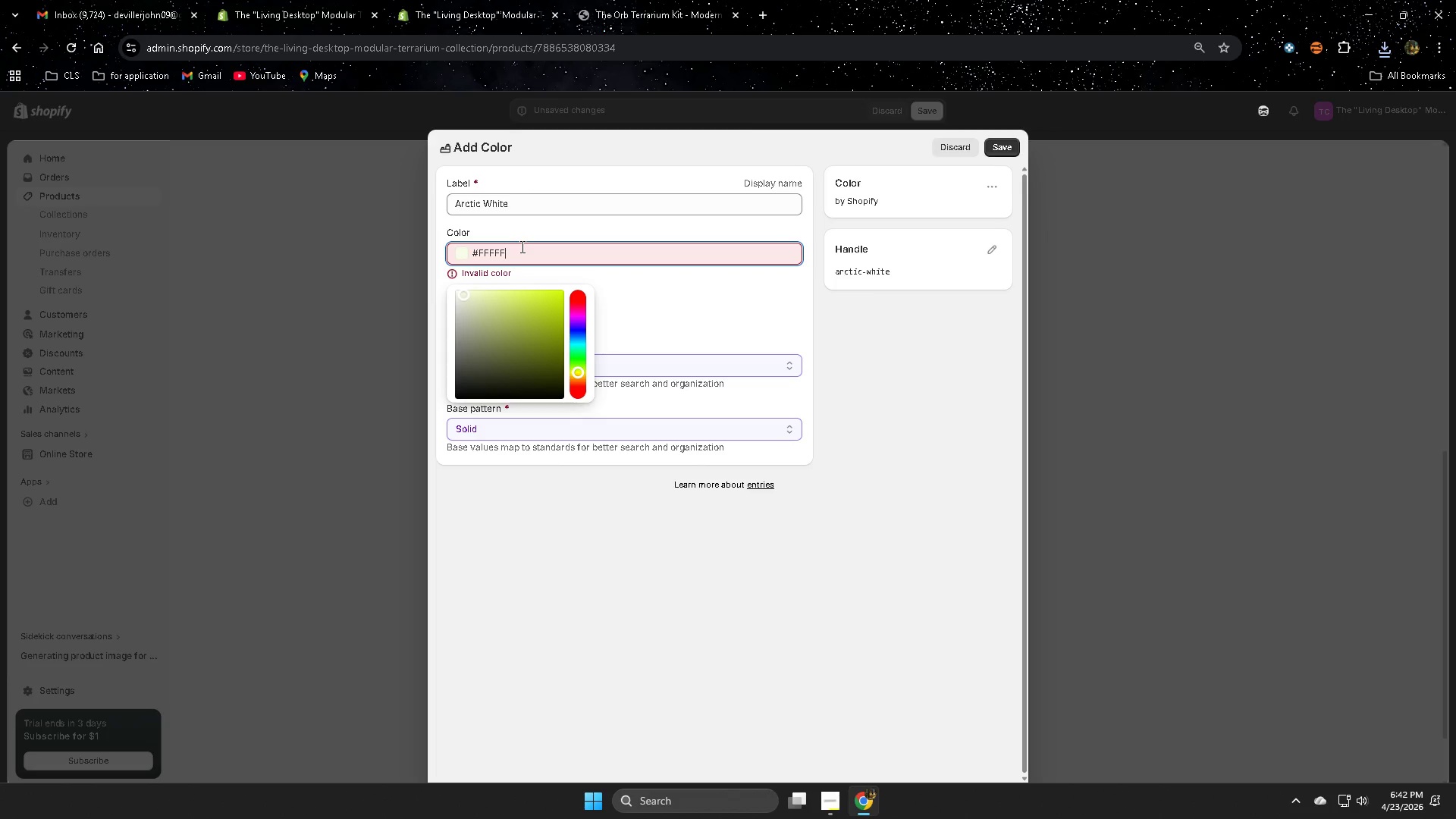 
key(Shift+F)
 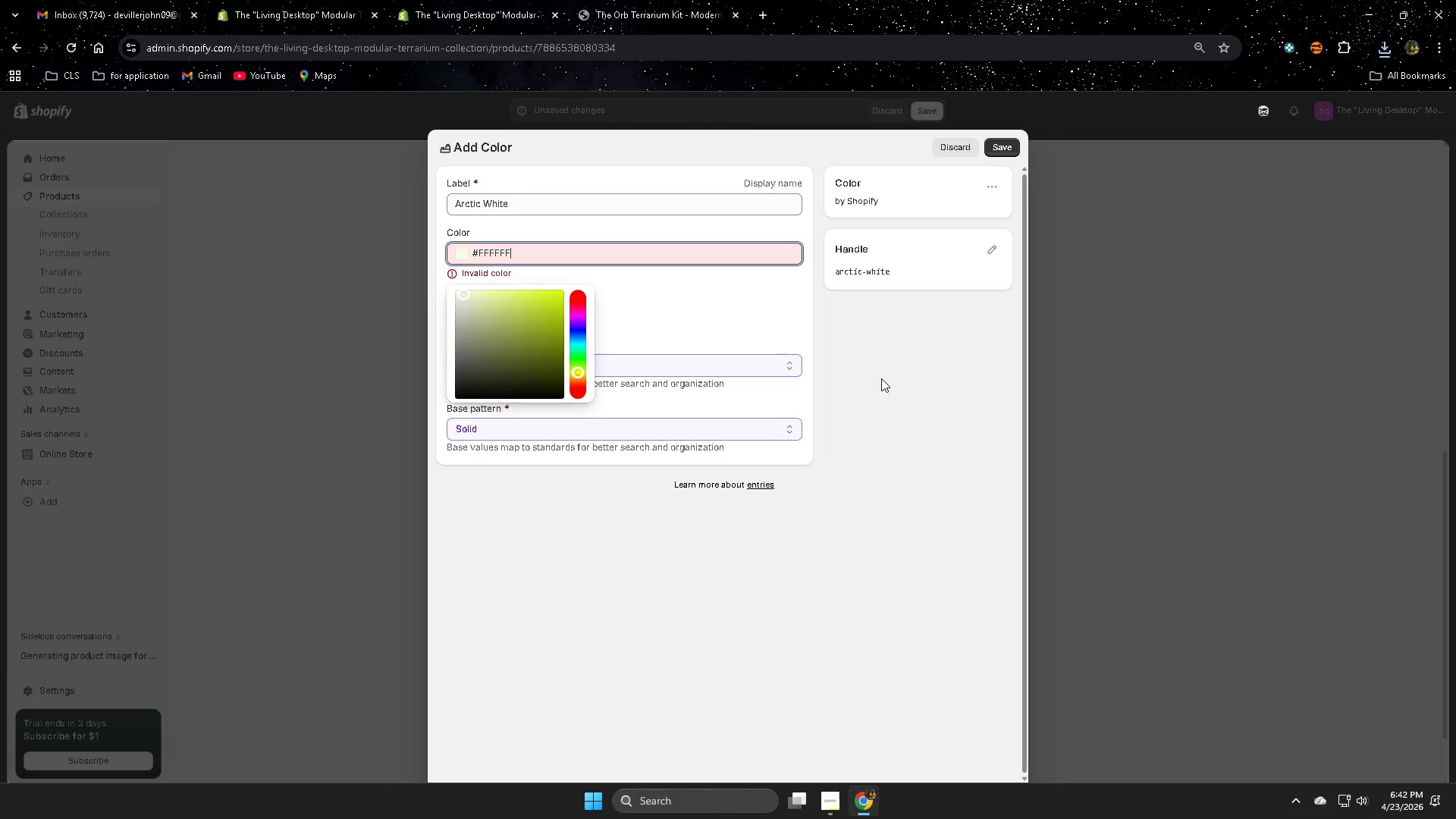 
left_click([912, 399])
 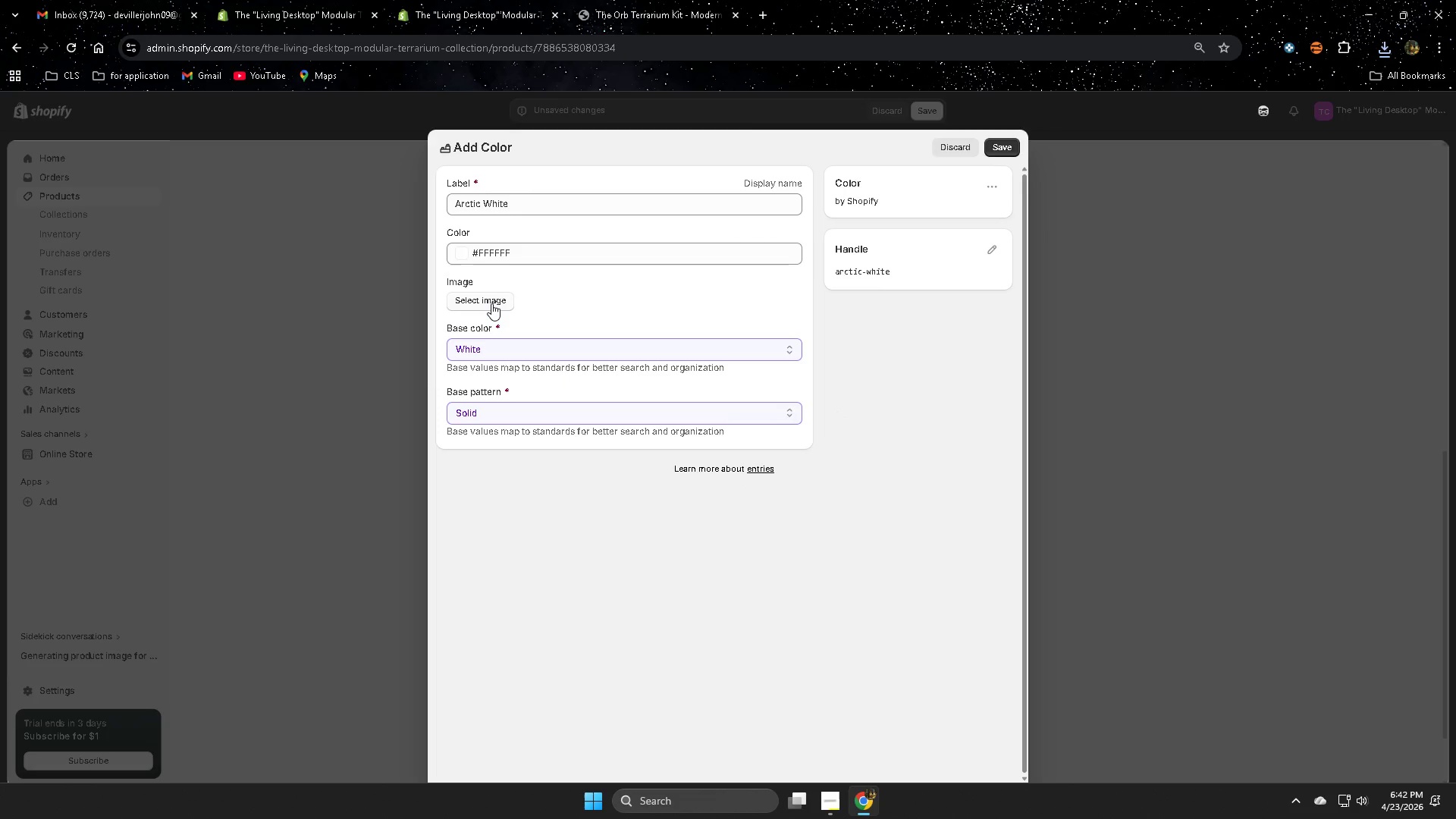 
left_click([491, 303])
 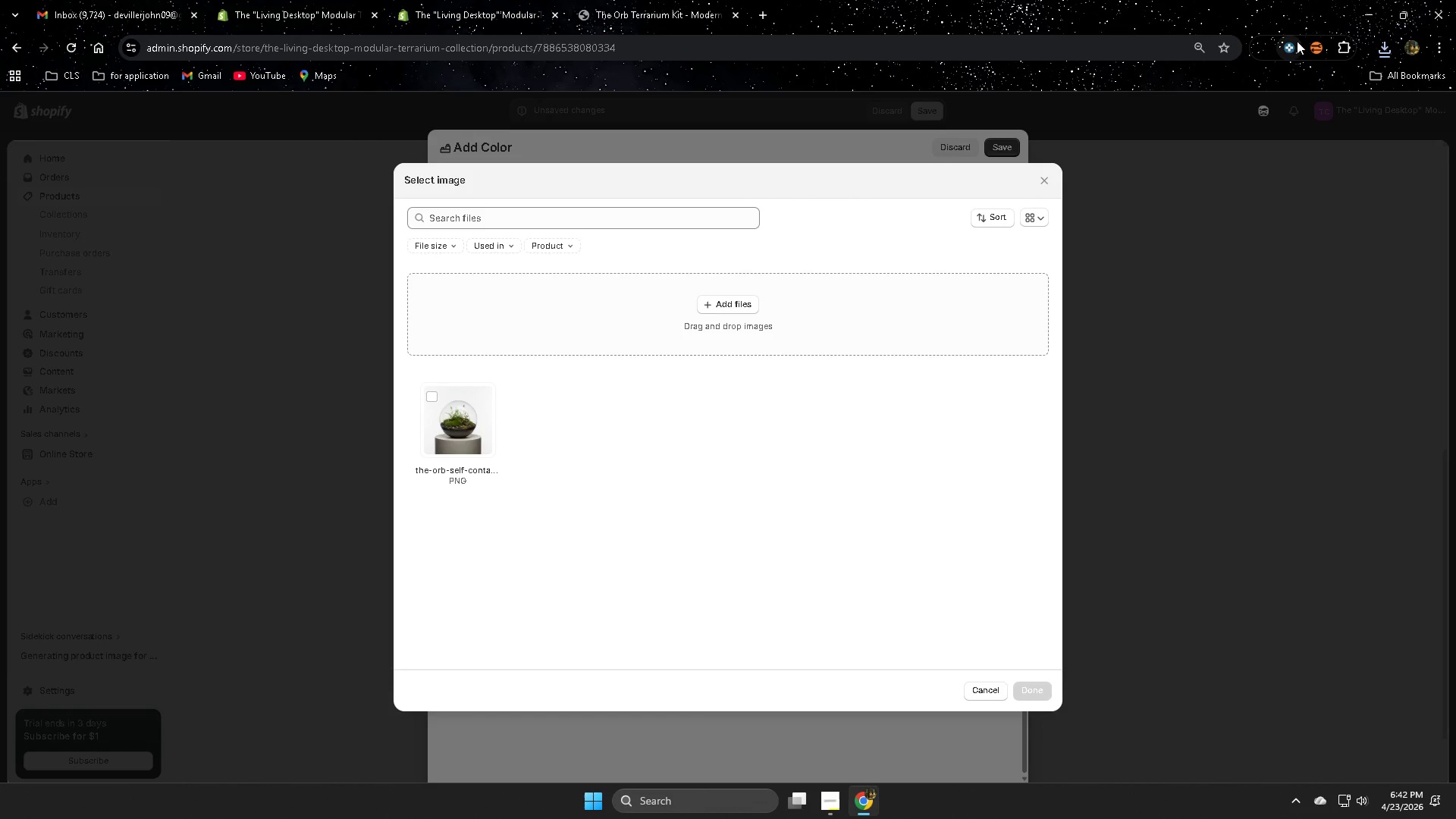 
left_click([1383, 45])
 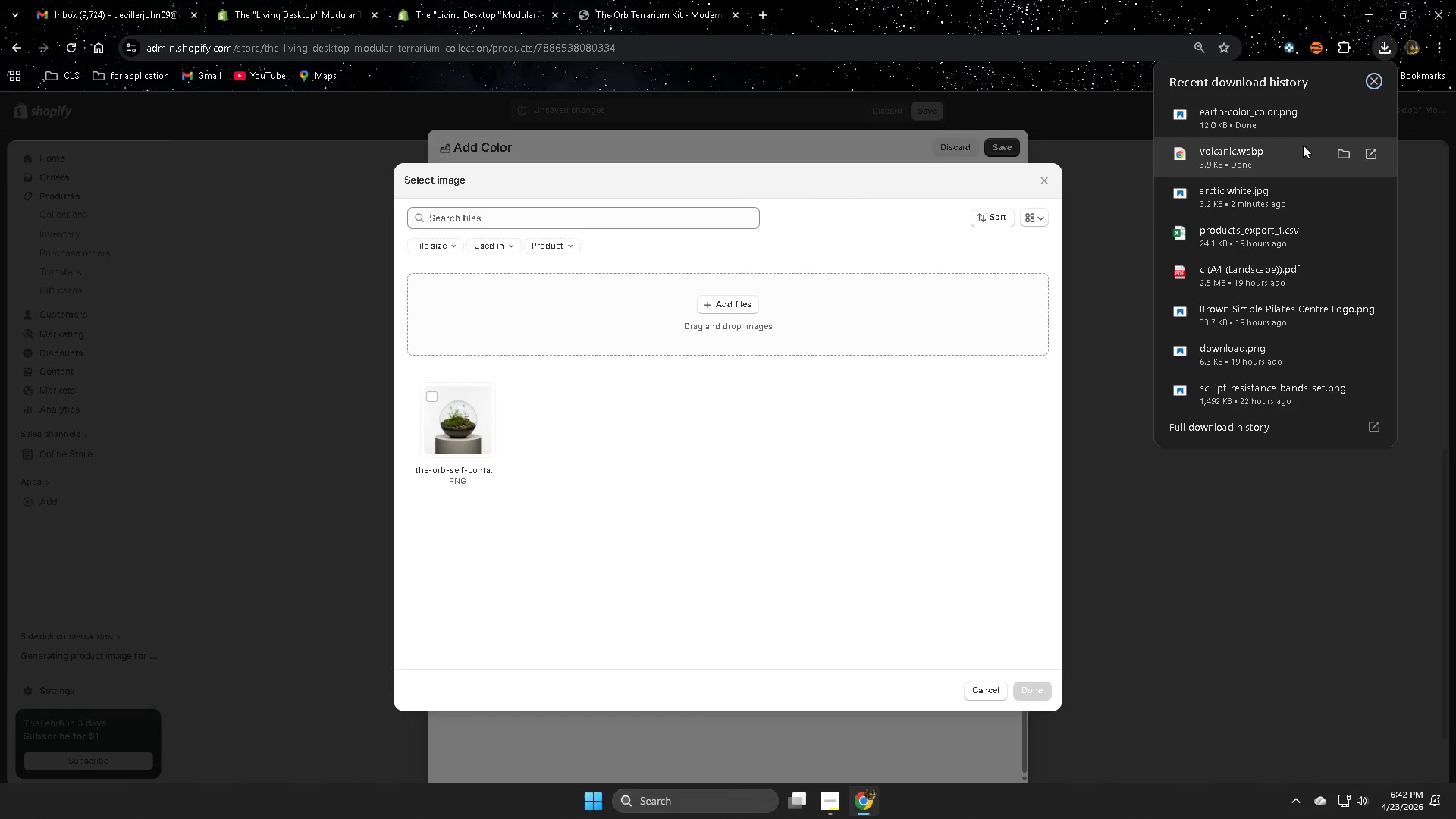 
left_click_drag(start_coordinate=[1254, 190], to_coordinate=[669, 380])
 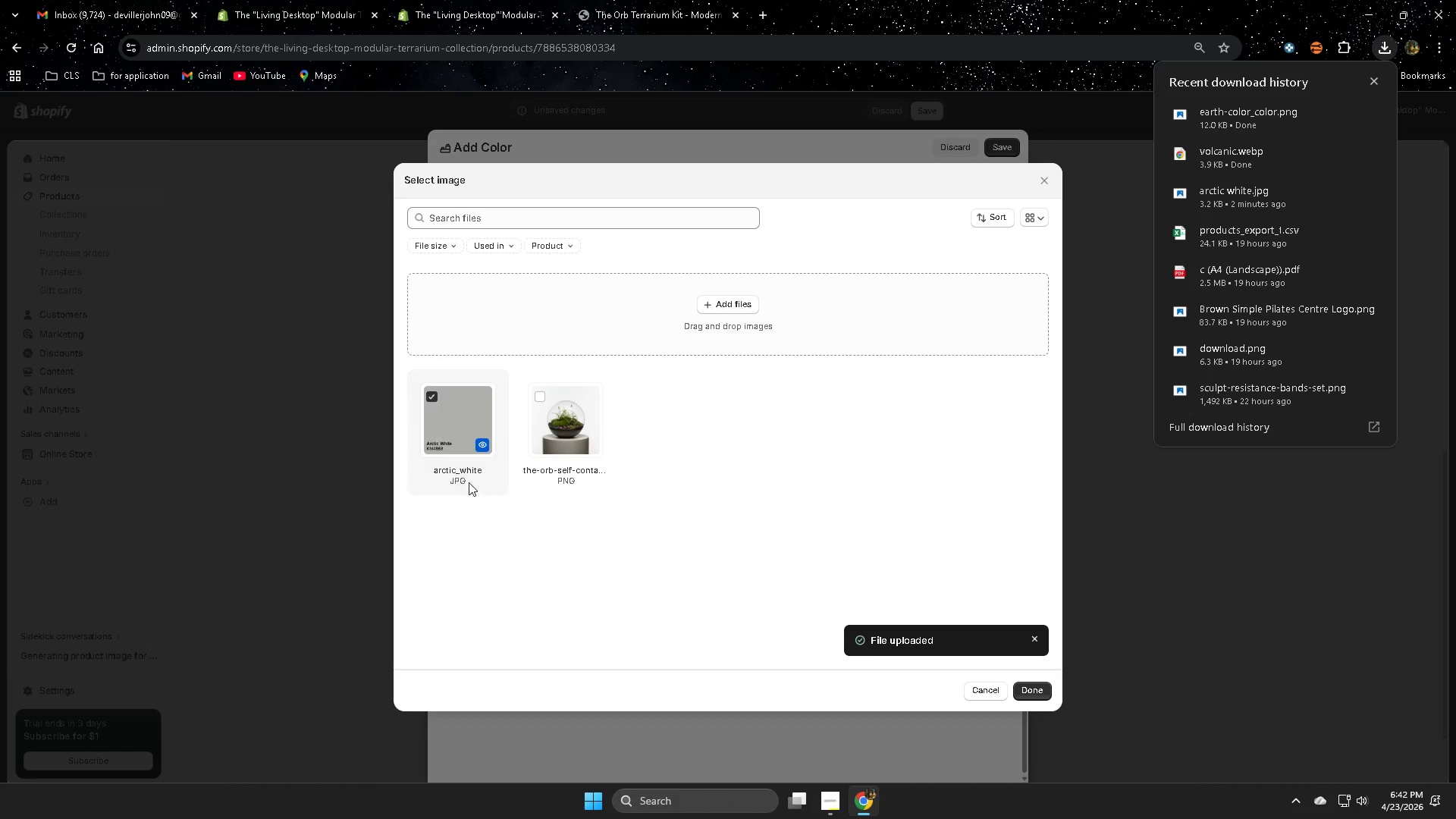 
wait(12.11)
 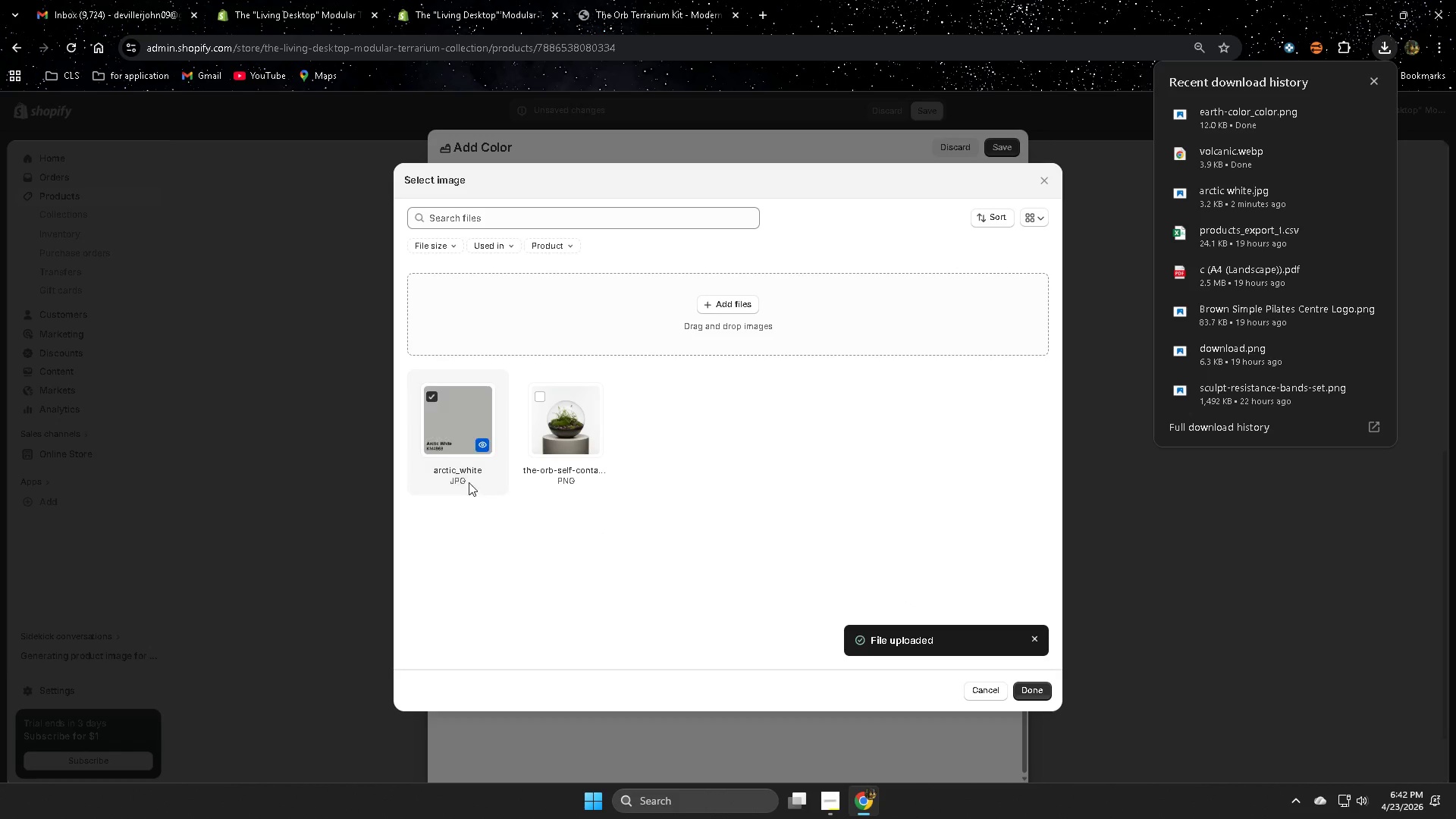 
left_click([1033, 689])
 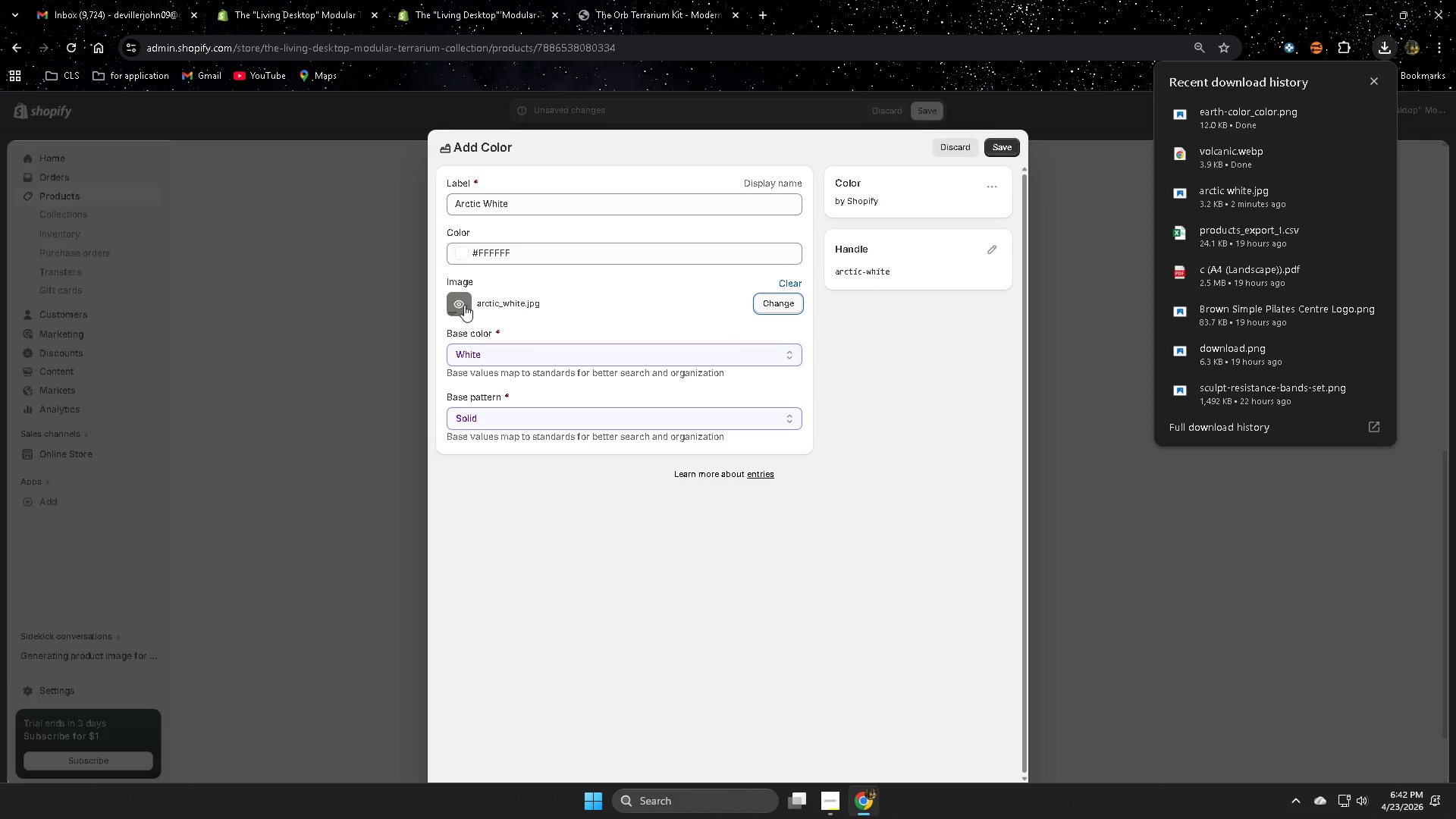 
wait(10.77)
 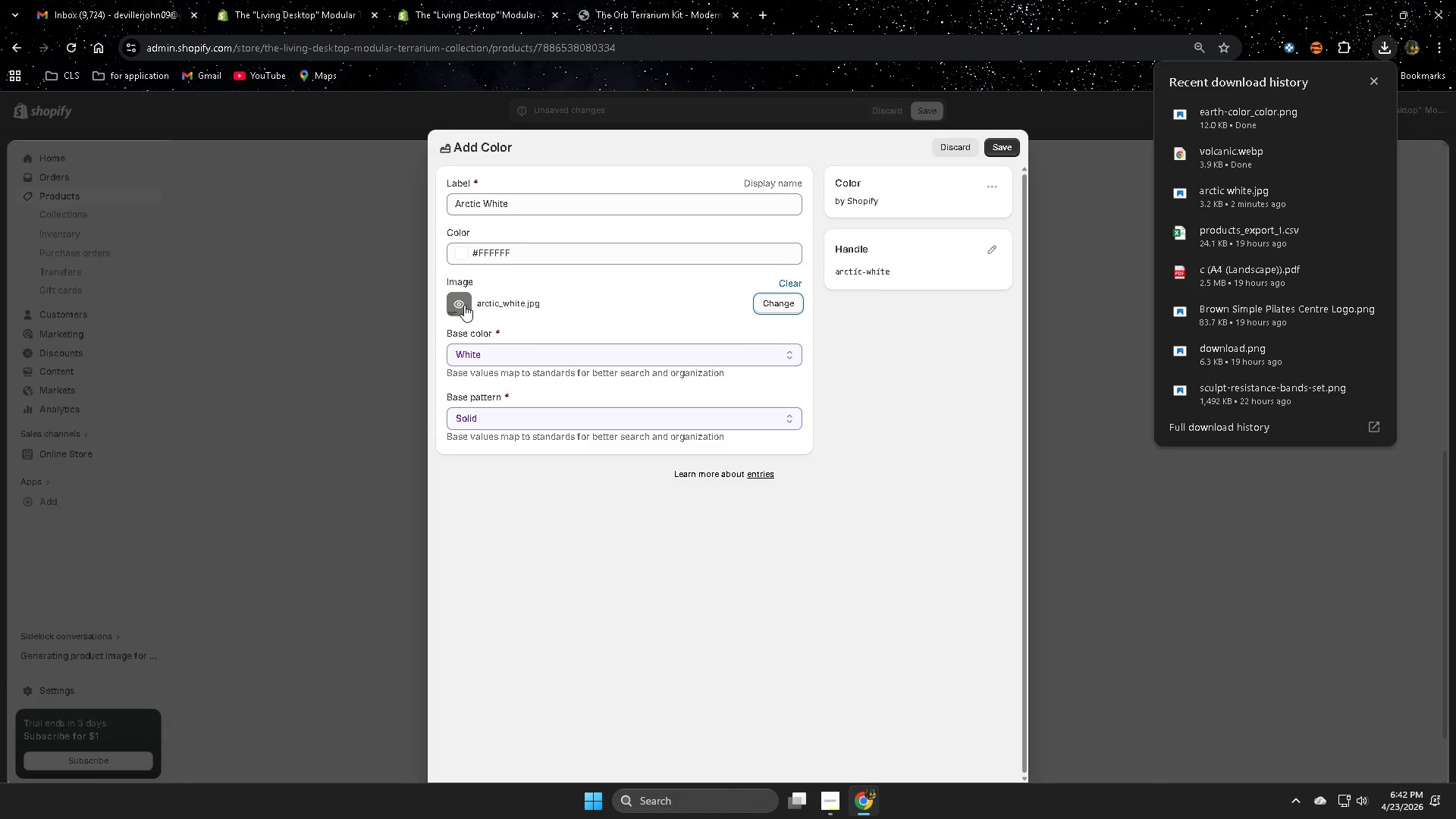 
left_click([762, 14])
 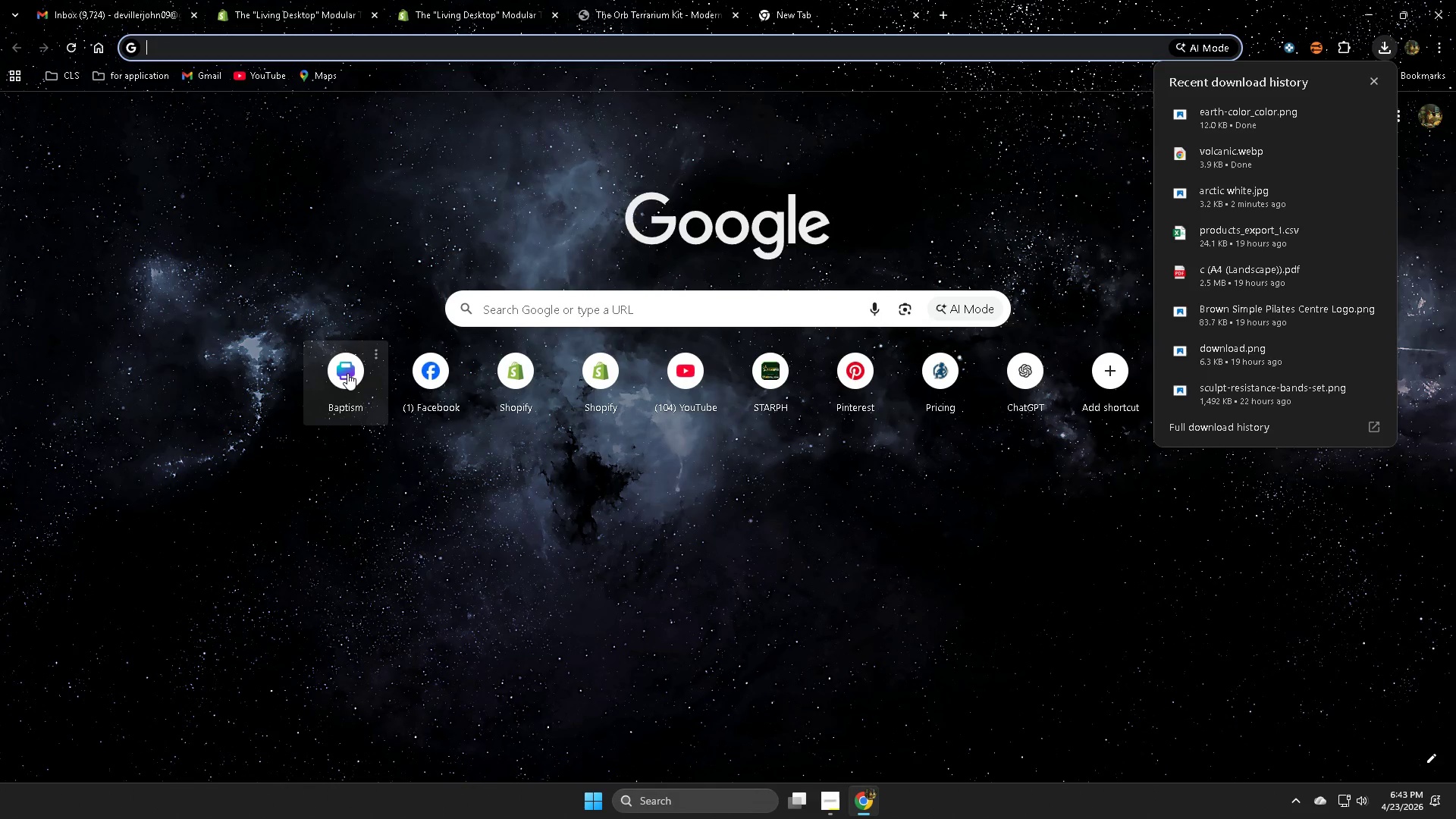 
left_click([347, 373])
 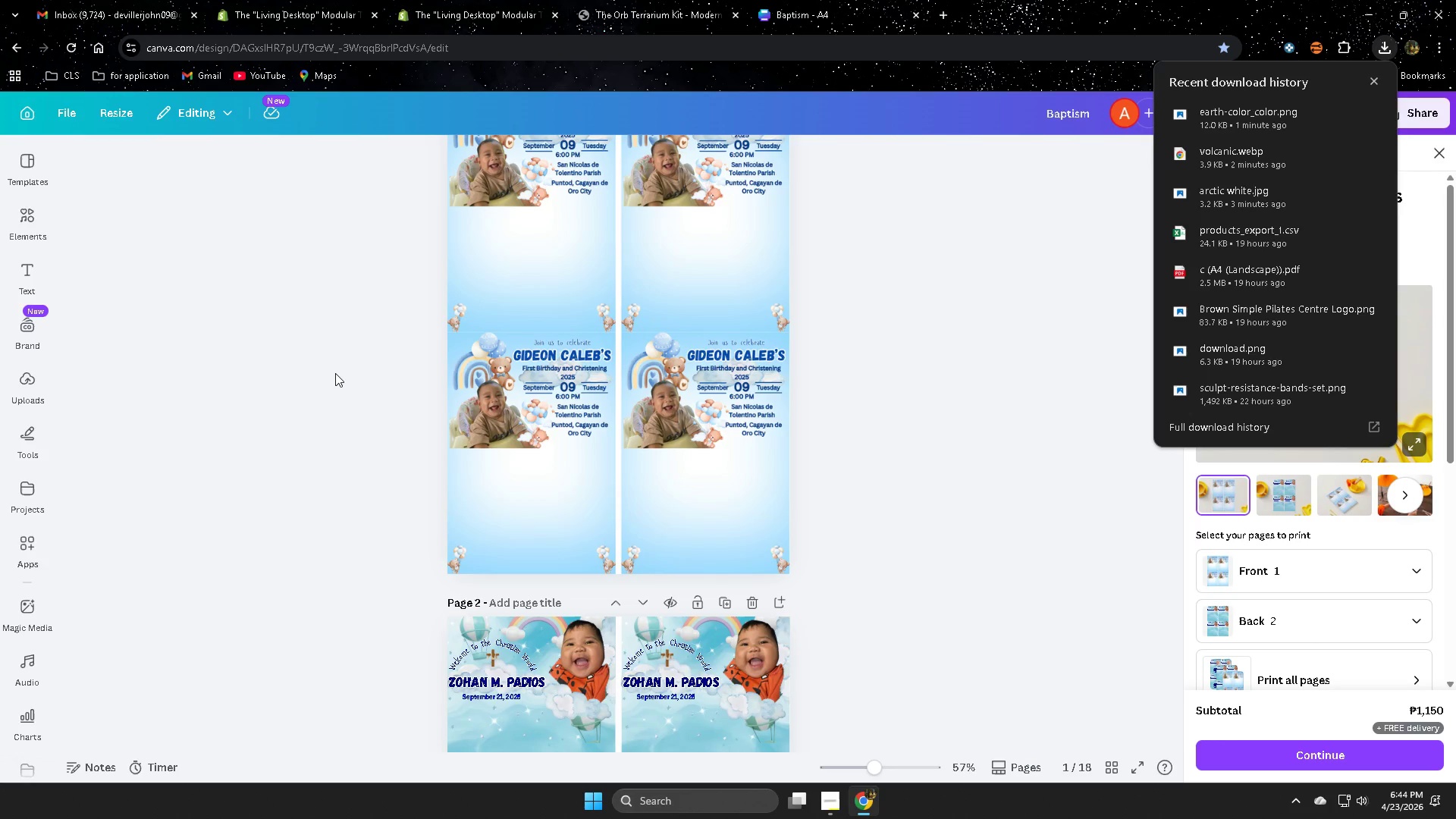 
wait(80.09)
 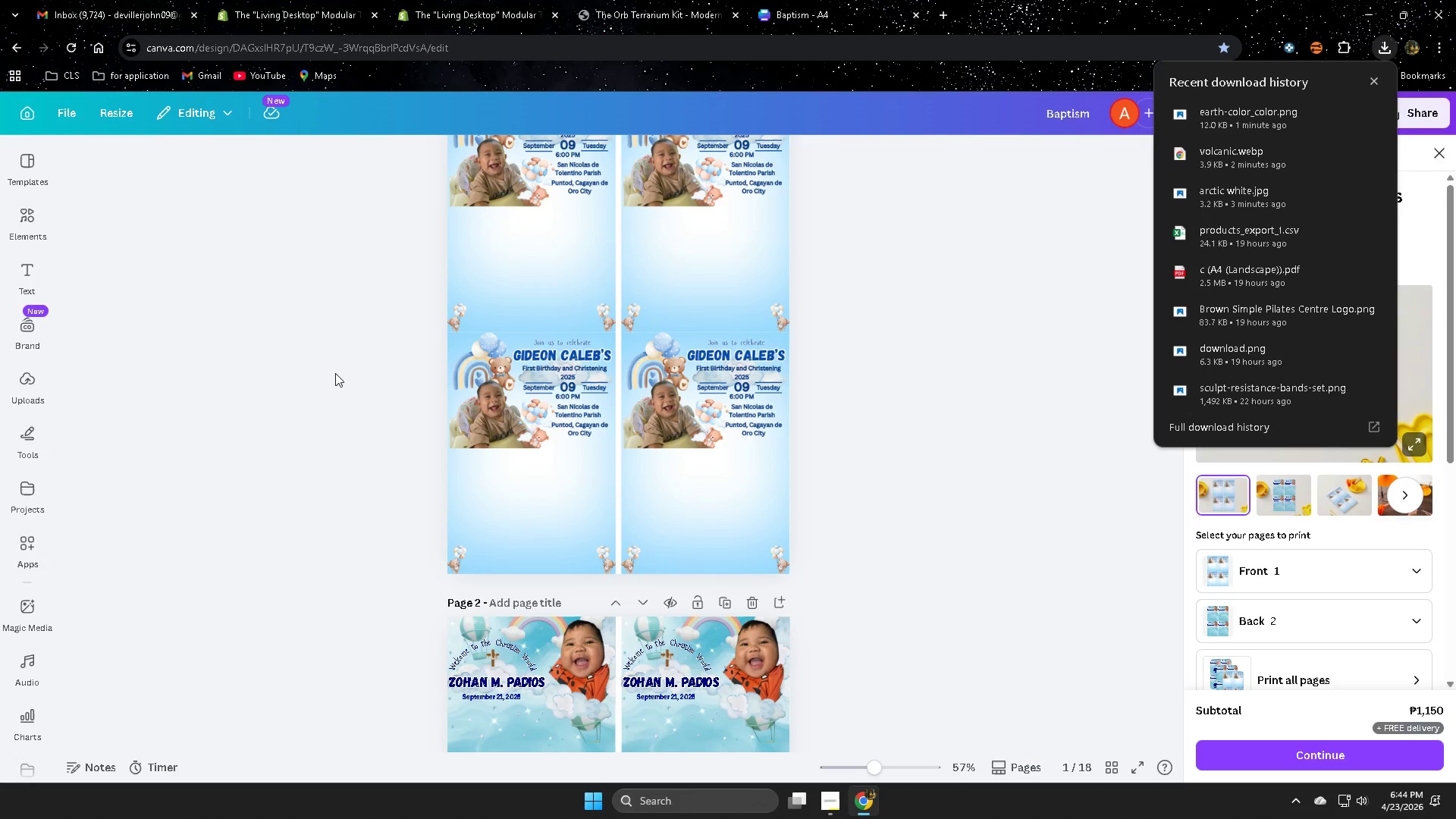 
left_click([29, 109])
 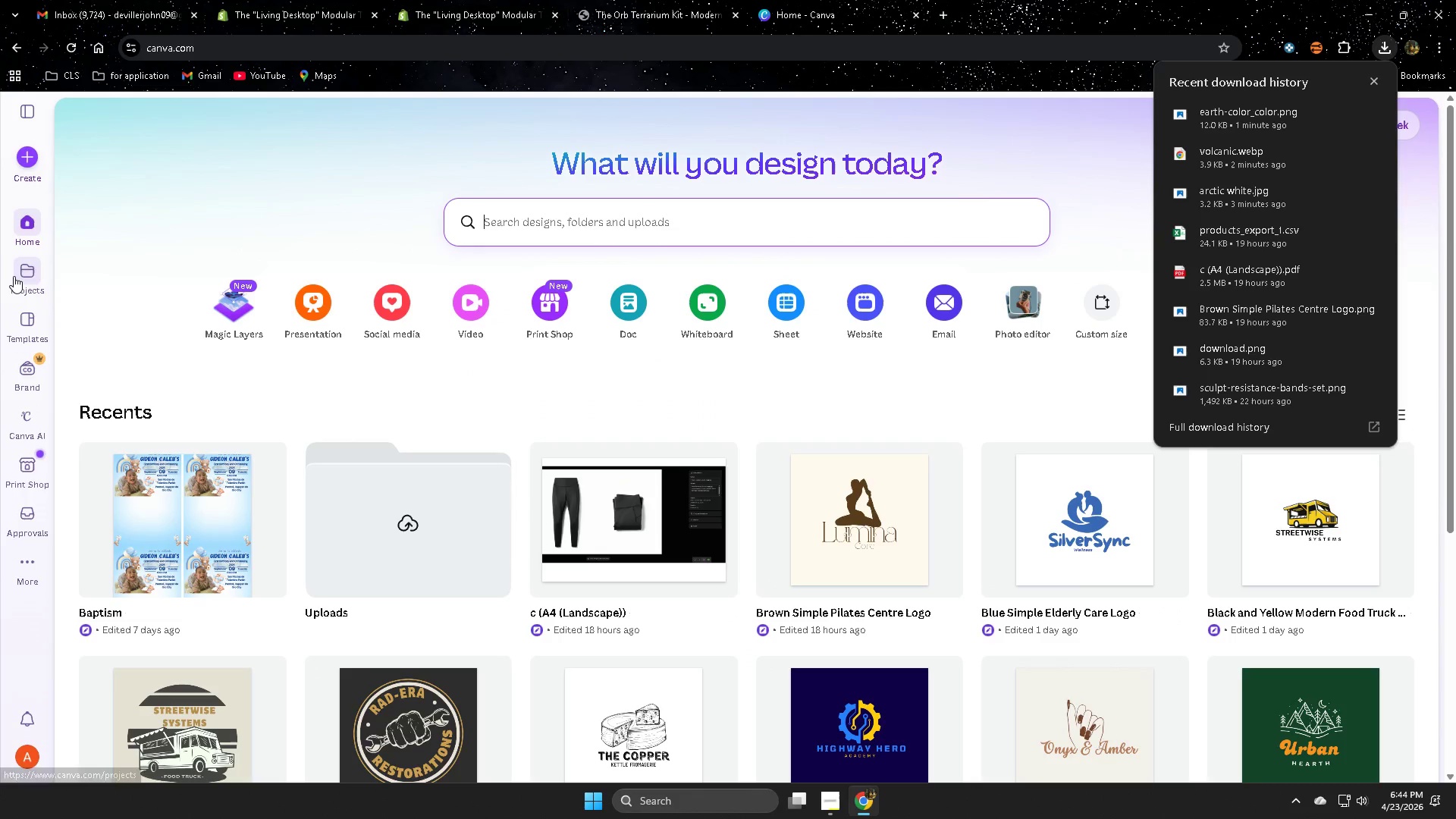 
wait(9.39)
 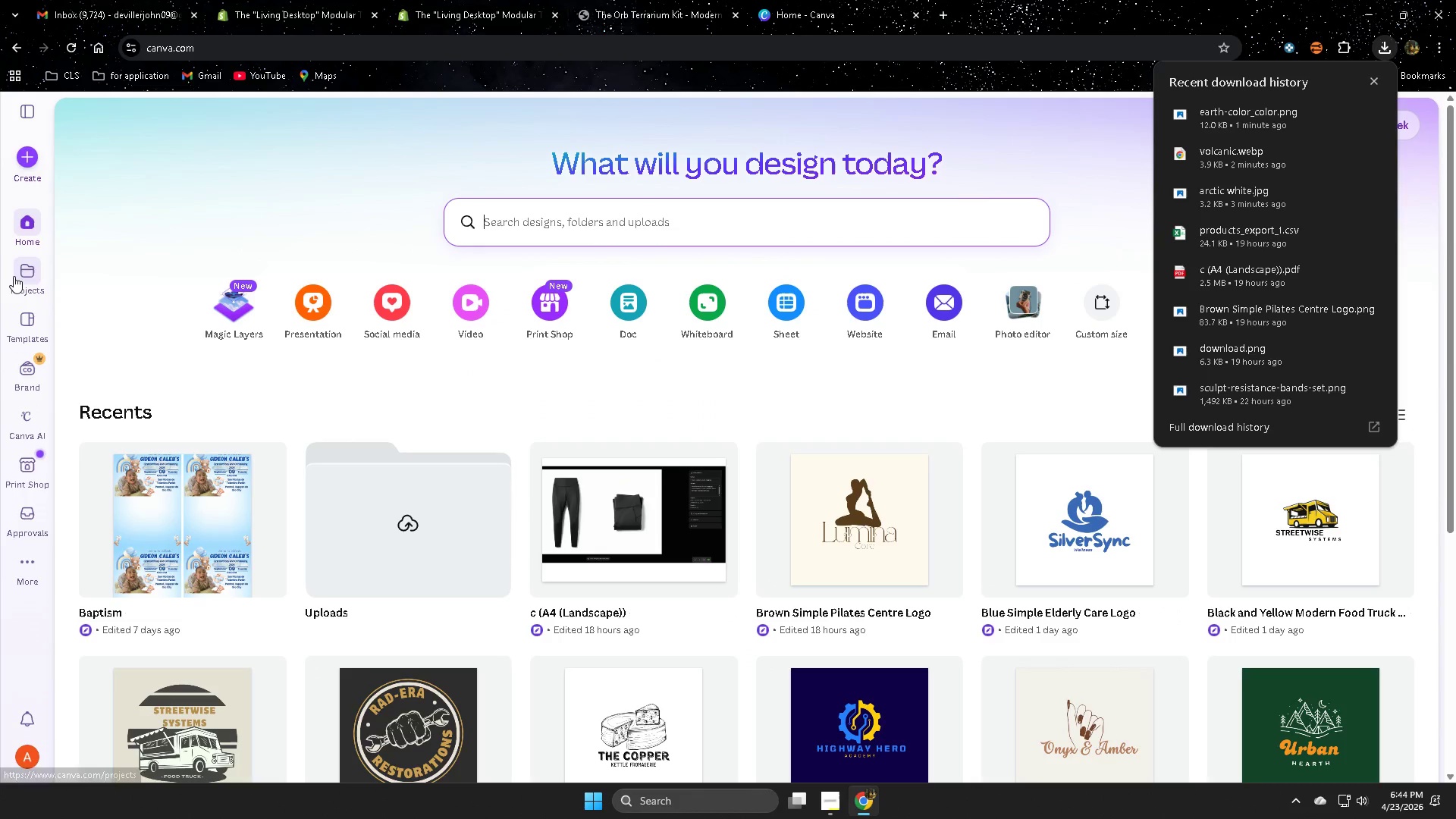 
left_click([579, 548])
 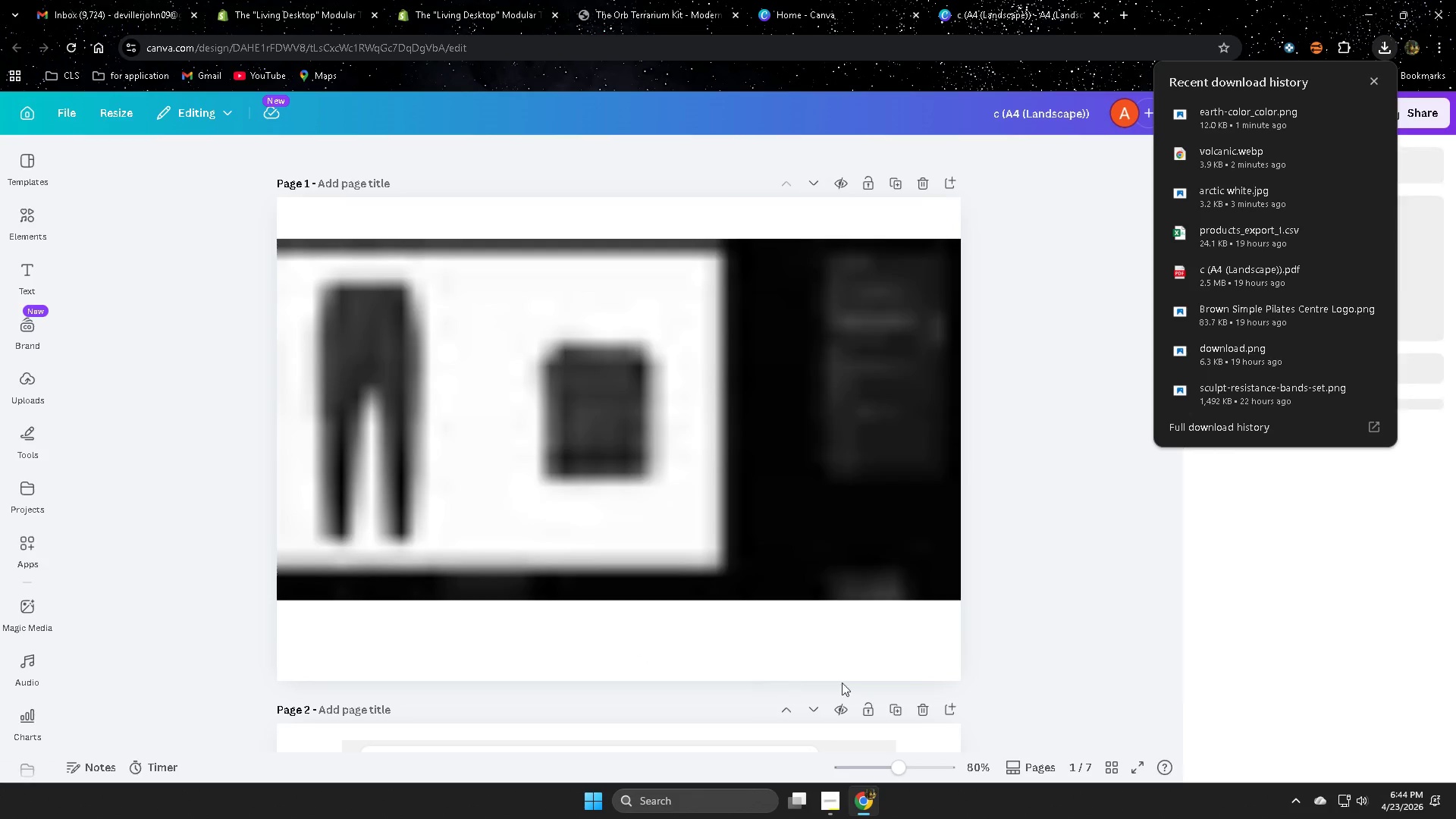 
left_click([846, 582])
 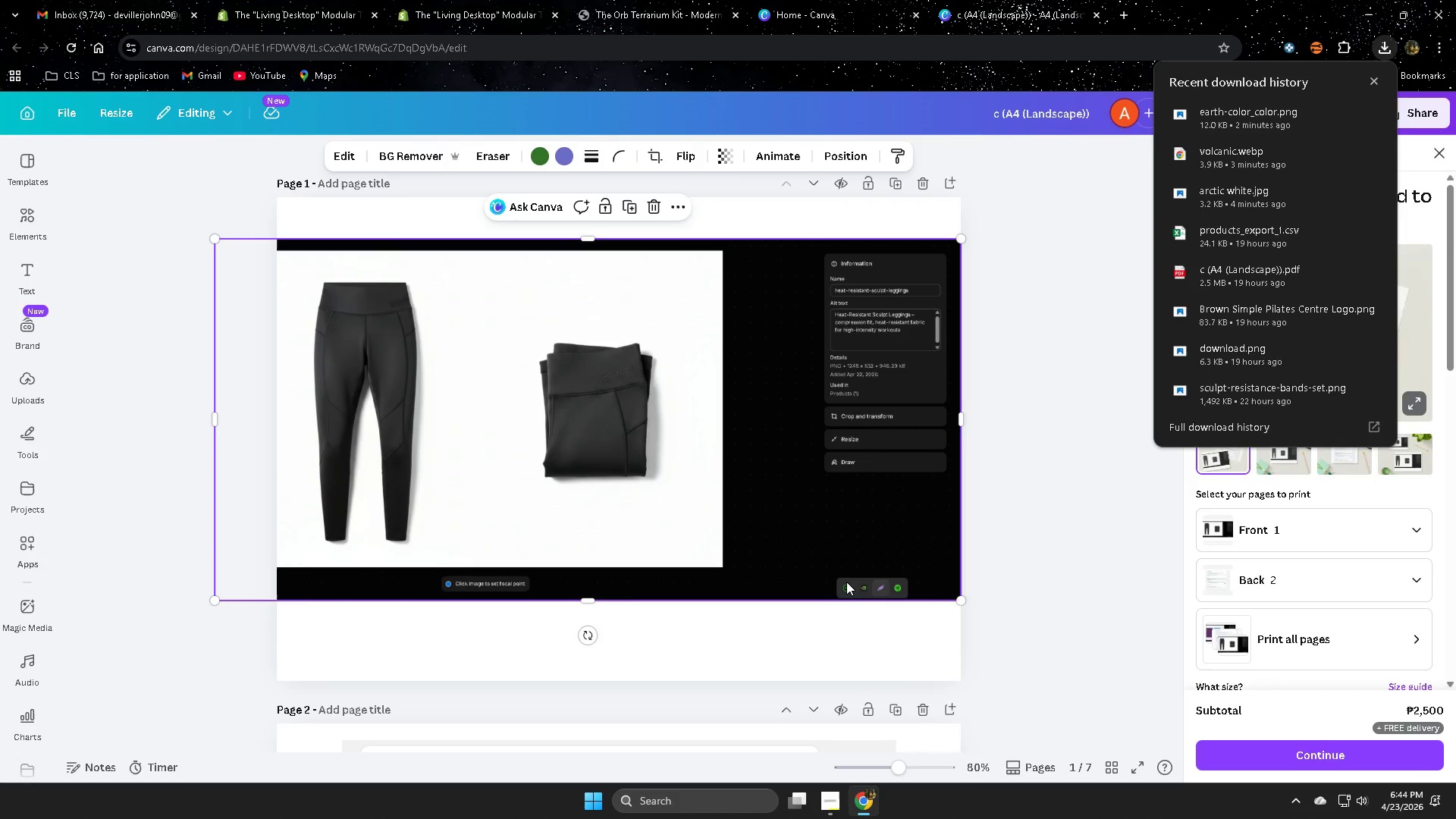 
key(Delete)
 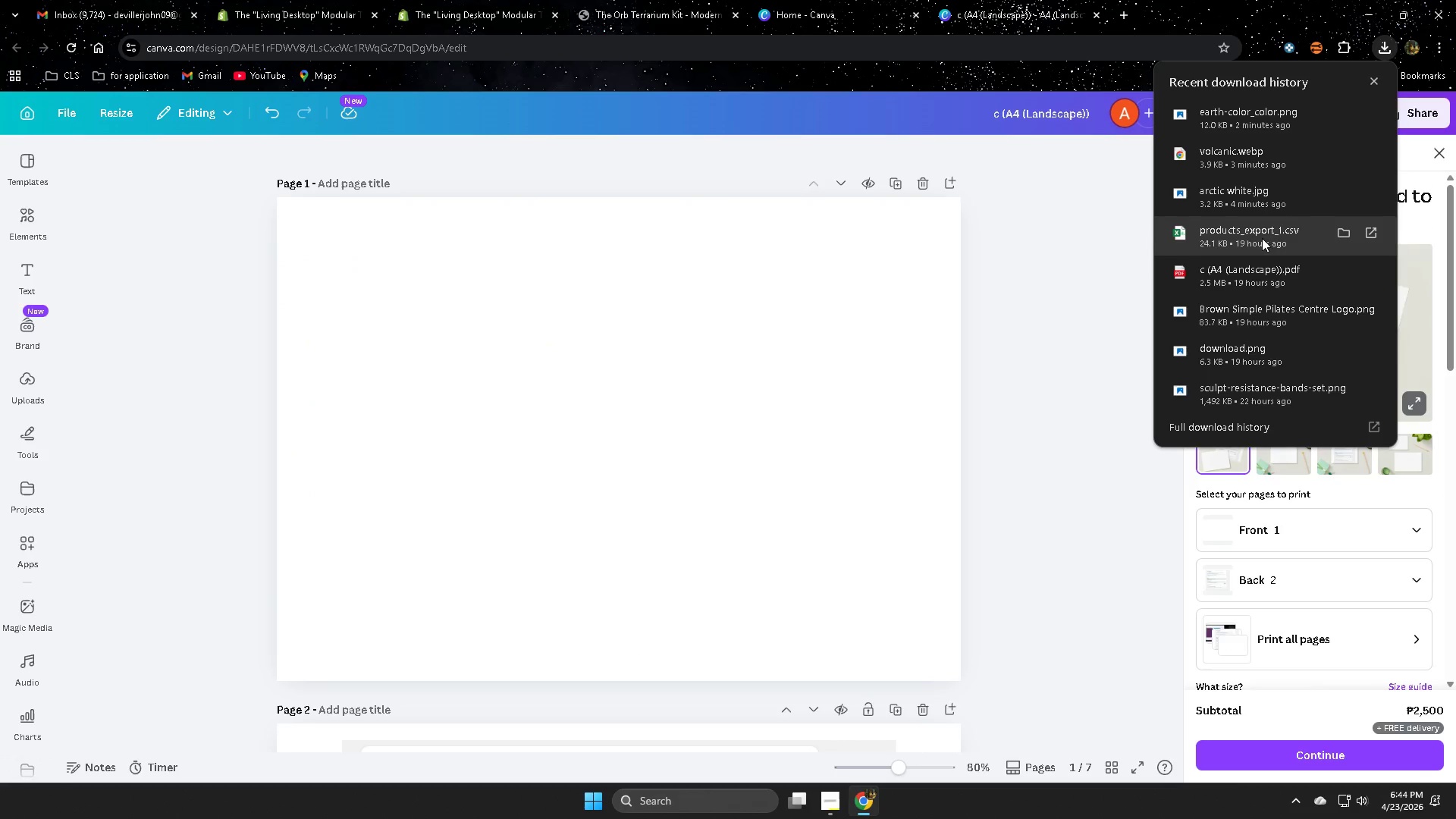 
left_click_drag(start_coordinate=[1241, 201], to_coordinate=[544, 403])
 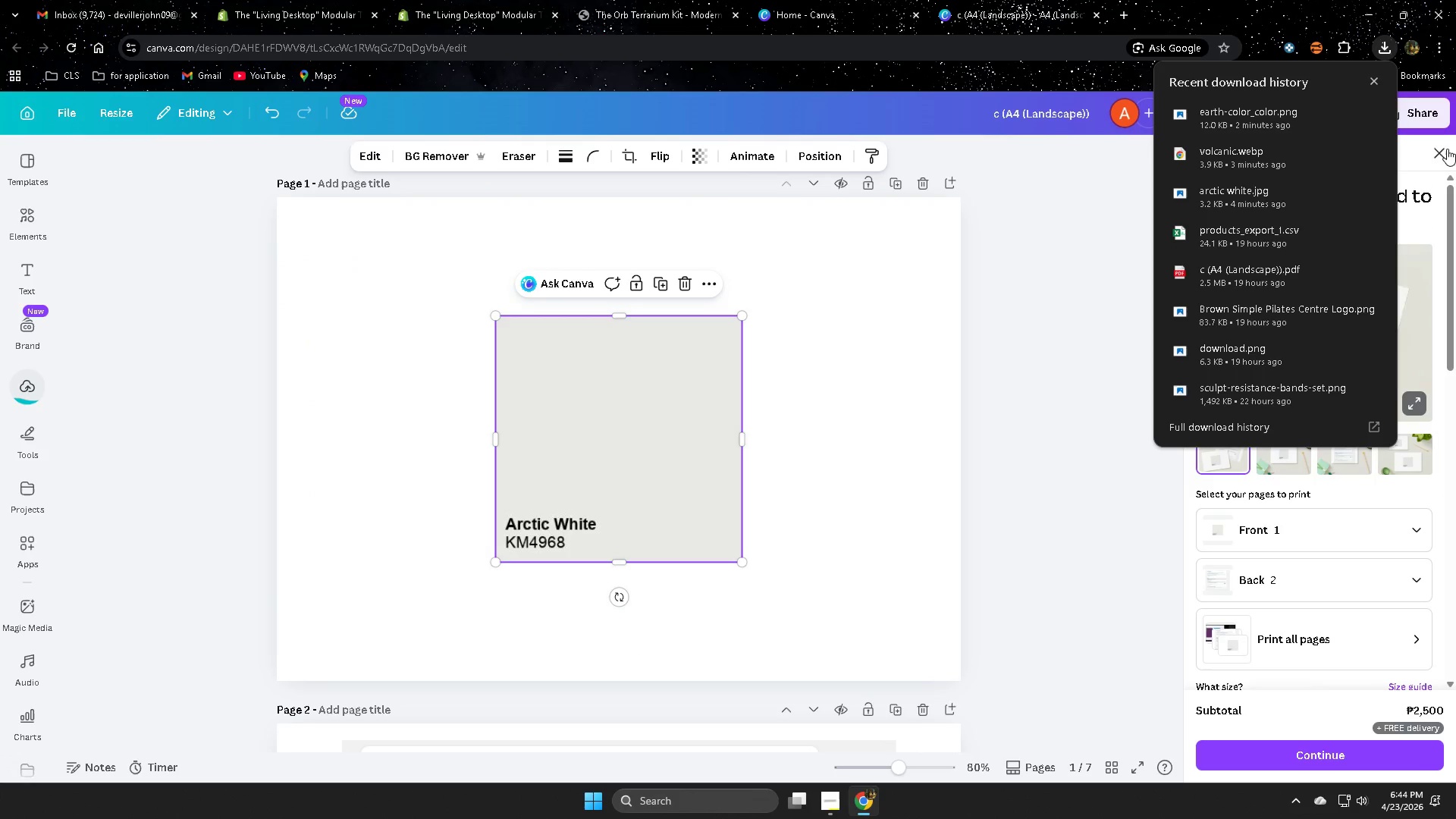 
left_click([1442, 152])
 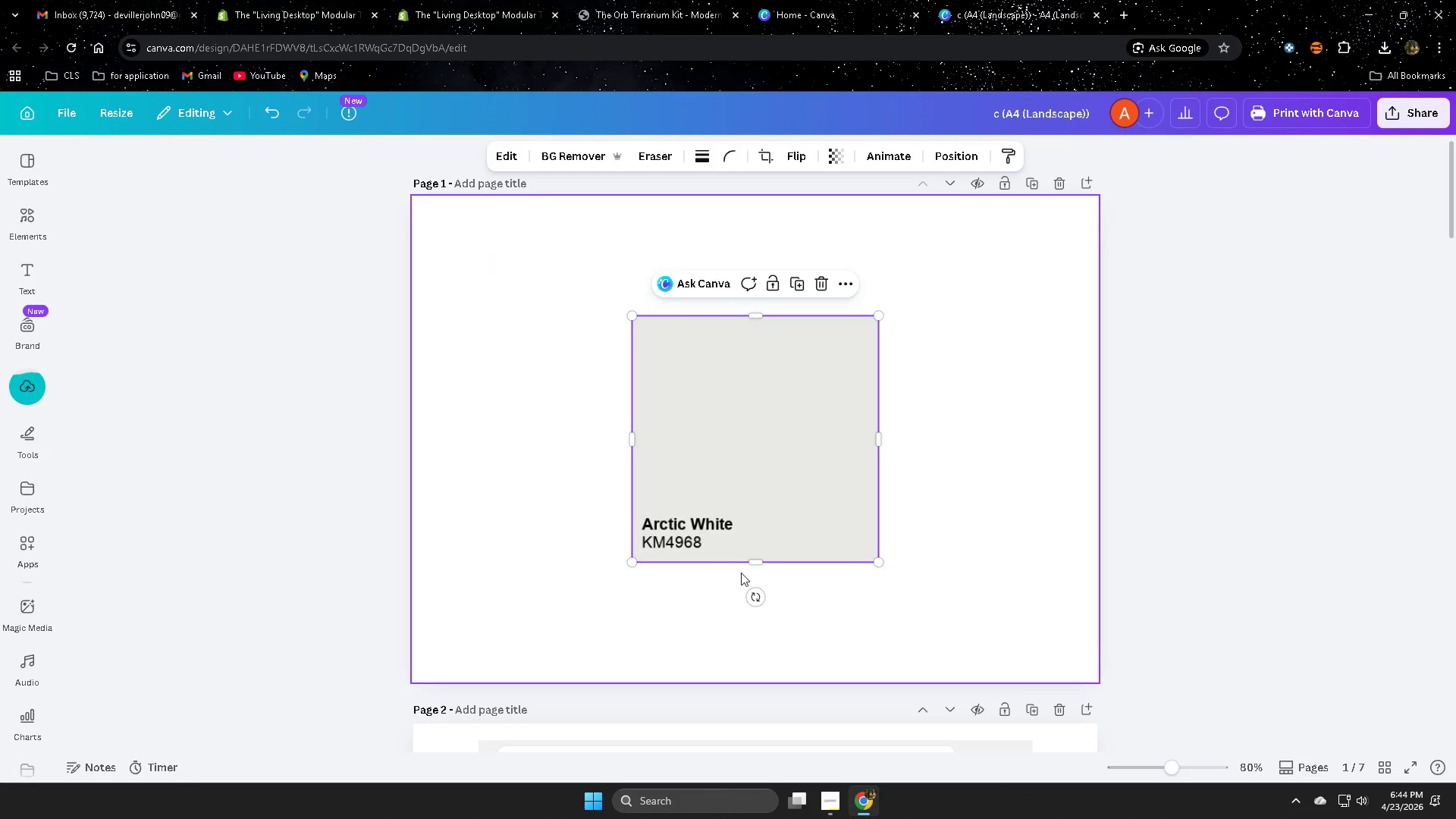 
left_click_drag(start_coordinate=[756, 559], to_coordinate=[760, 510])
 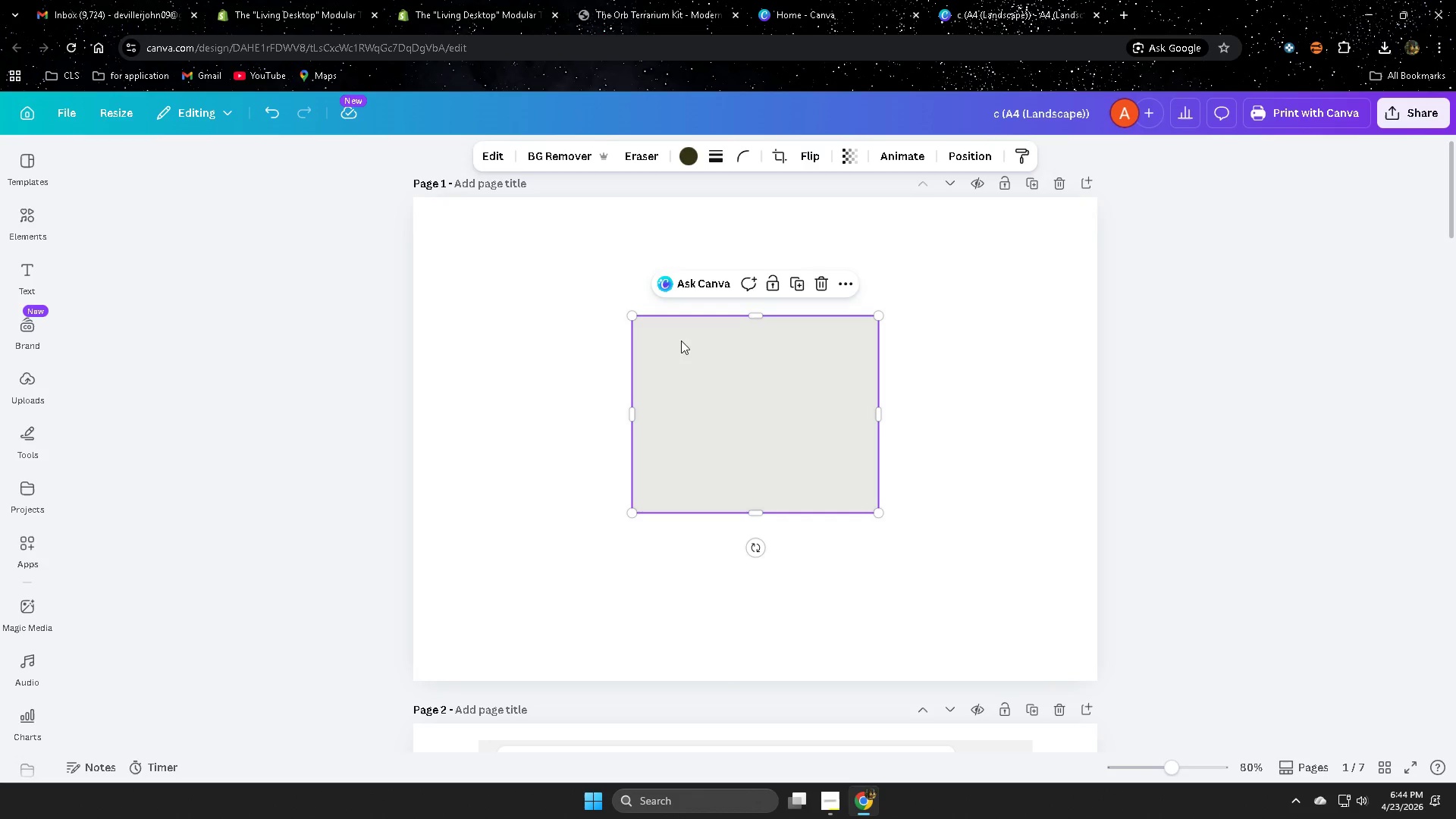 
left_click_drag(start_coordinate=[697, 358], to_coordinate=[479, 240])
 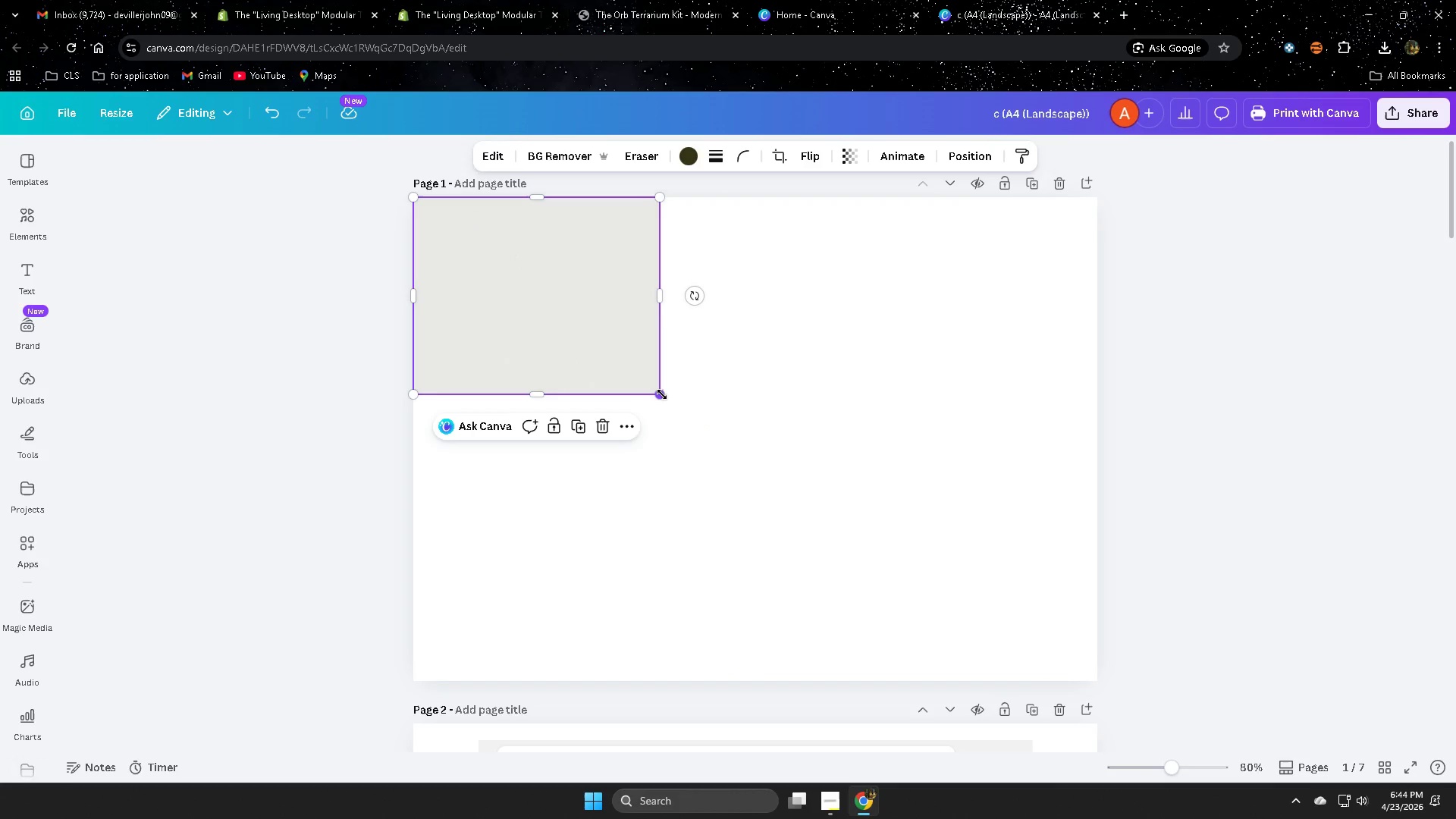 
left_click_drag(start_coordinate=[659, 394], to_coordinate=[1119, 563])
 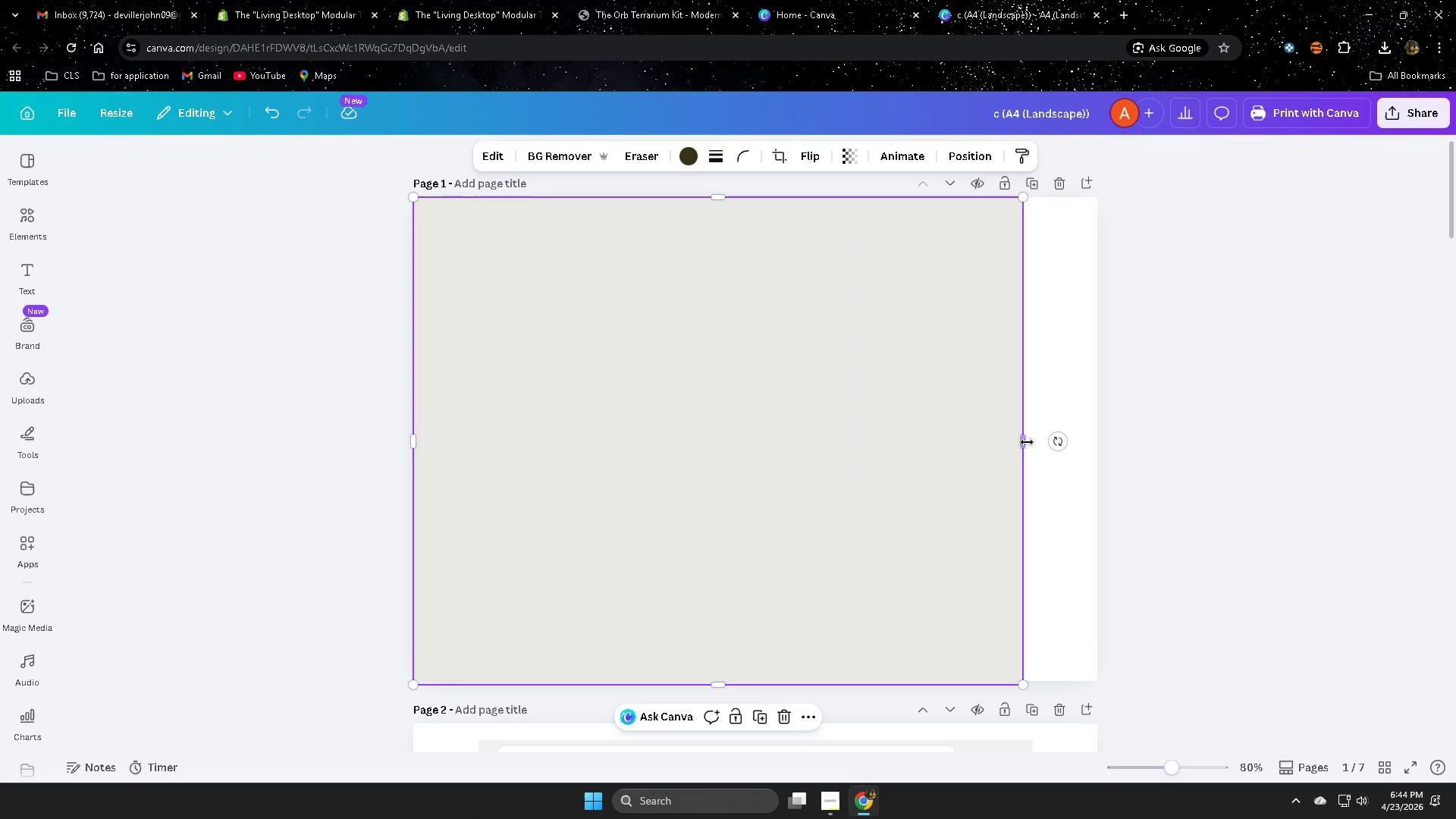 
left_click_drag(start_coordinate=[1022, 439], to_coordinate=[1100, 447])
 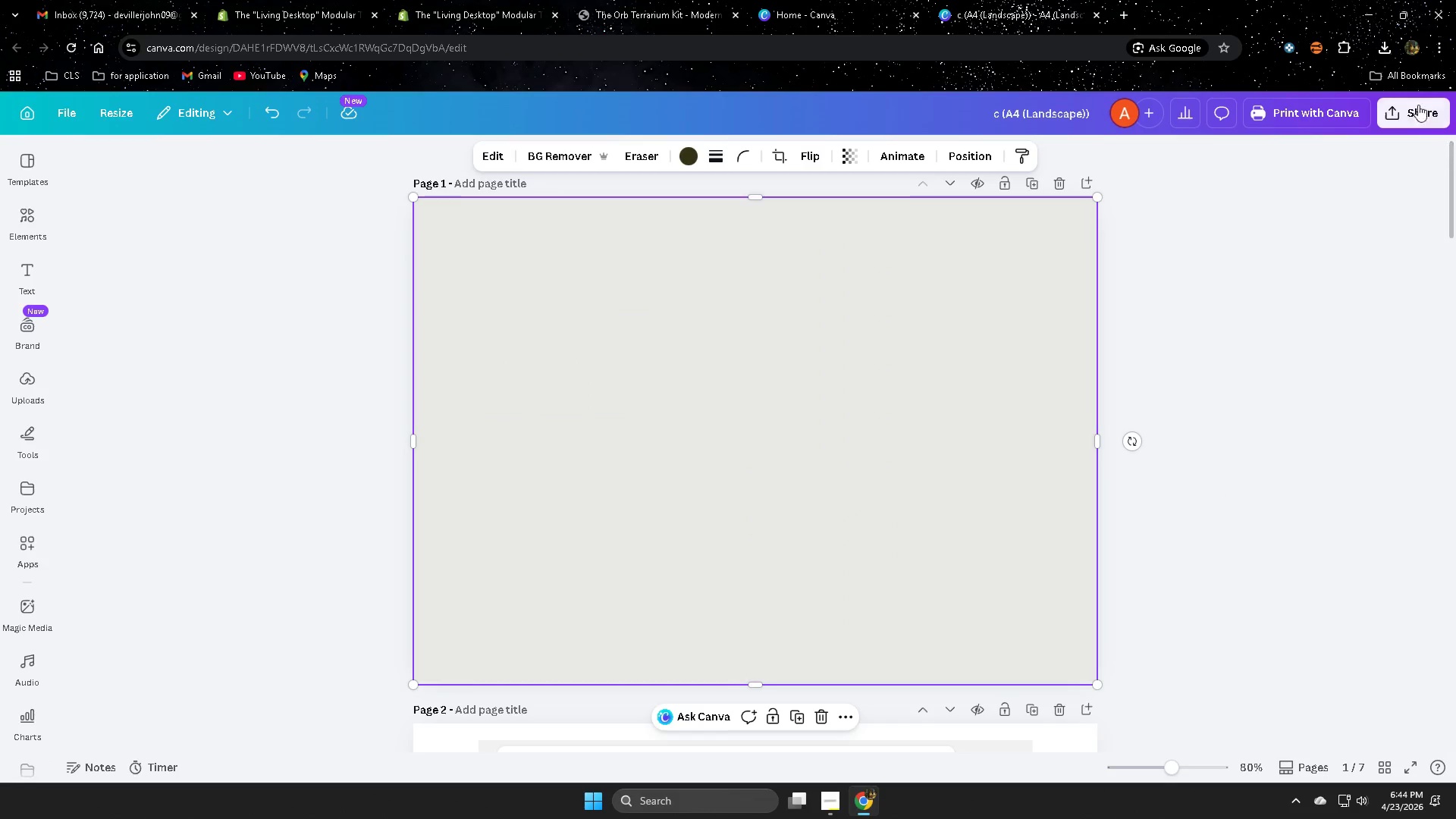 
left_click([1411, 111])
 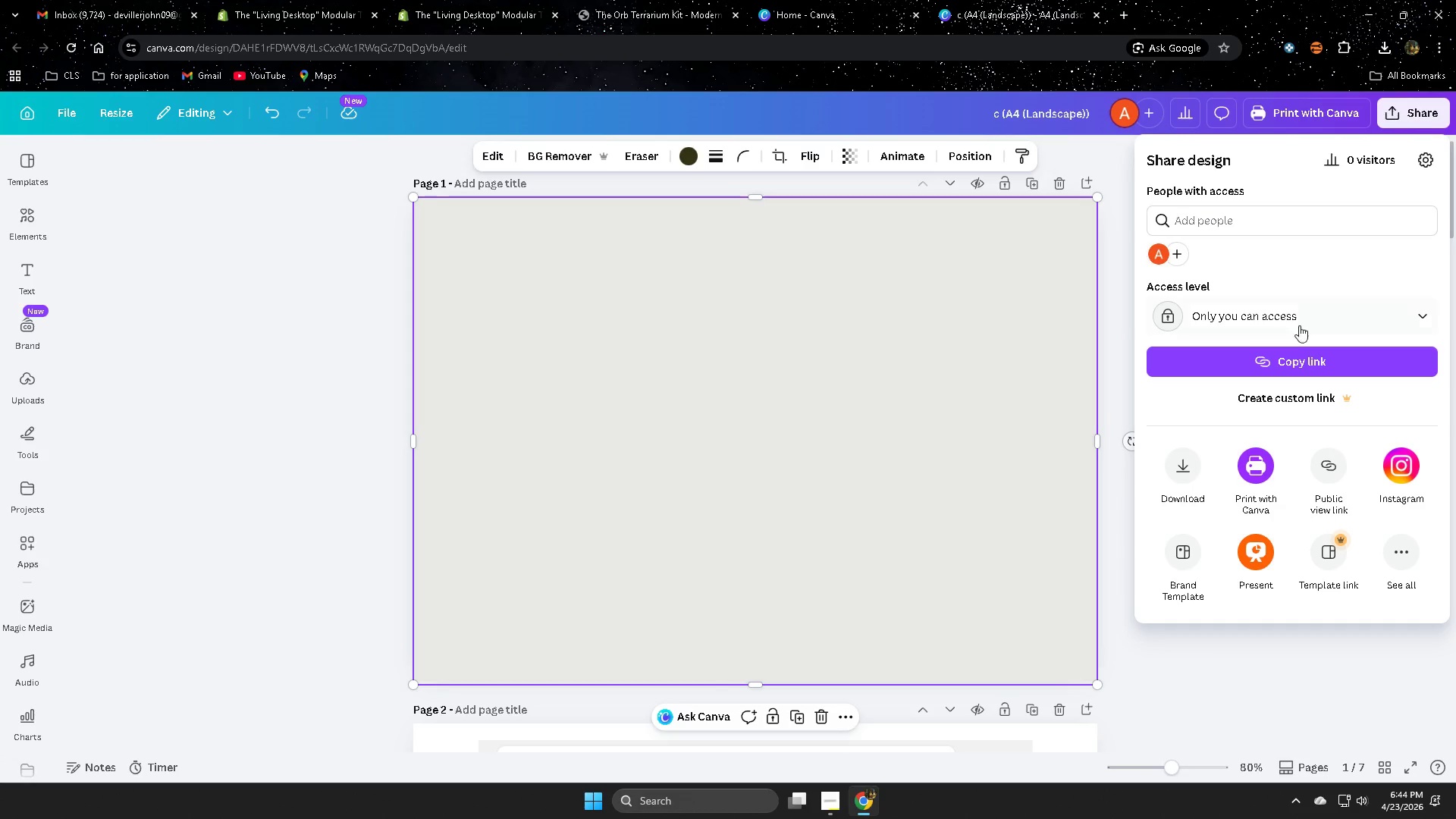 
mouse_move([1192, 501])
 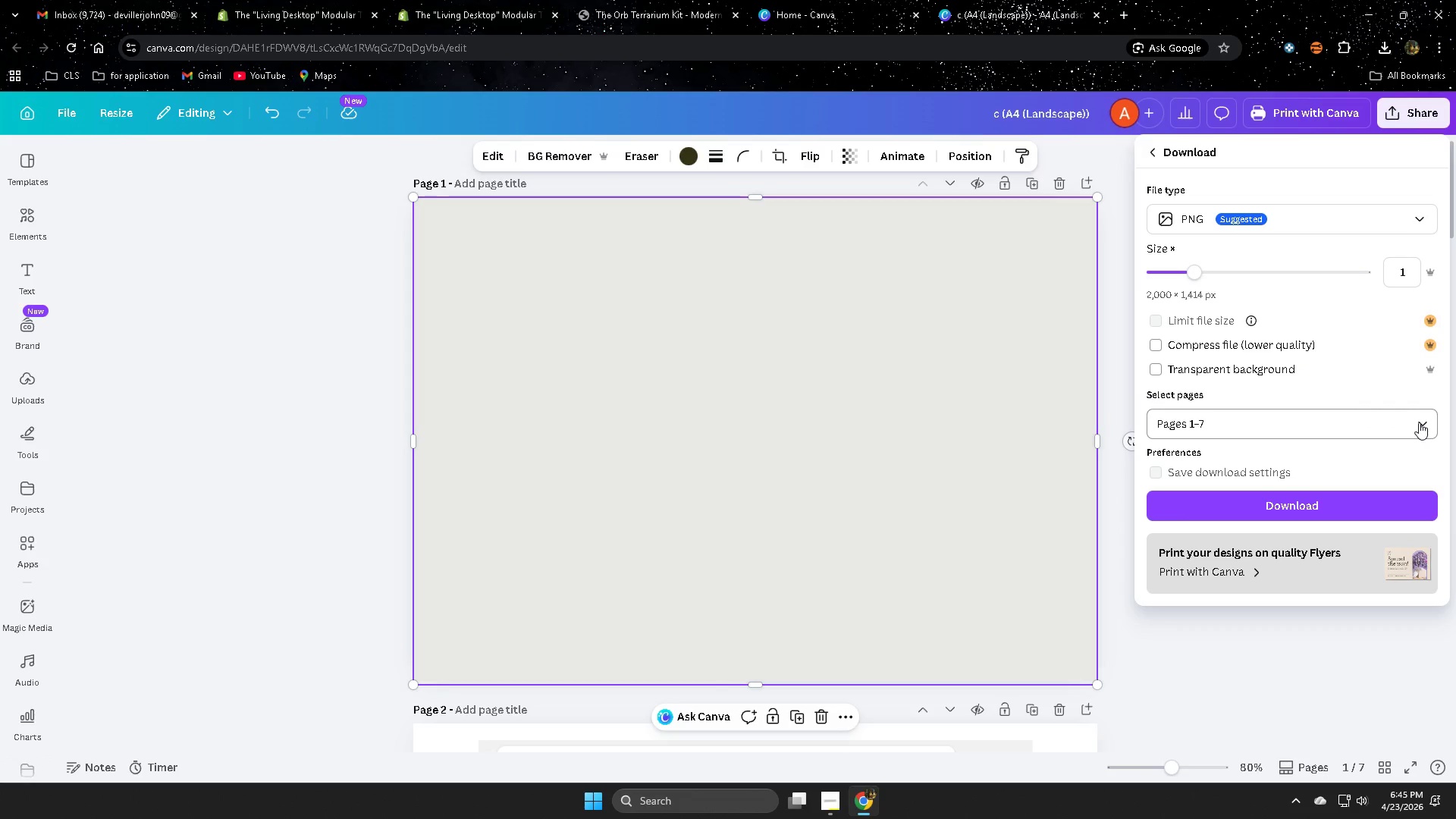 
left_click([1419, 422])
 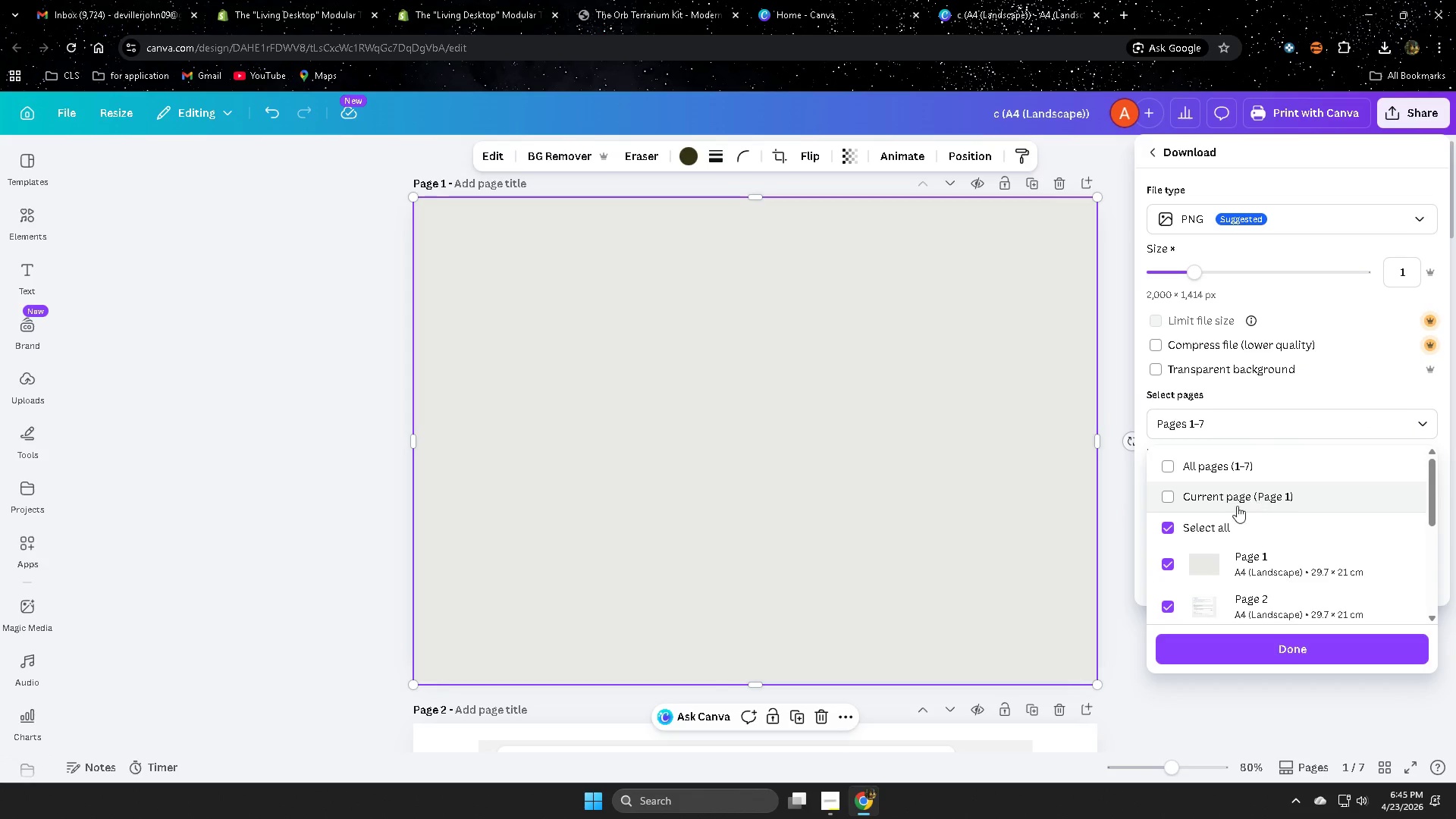 
left_click([1239, 495])
 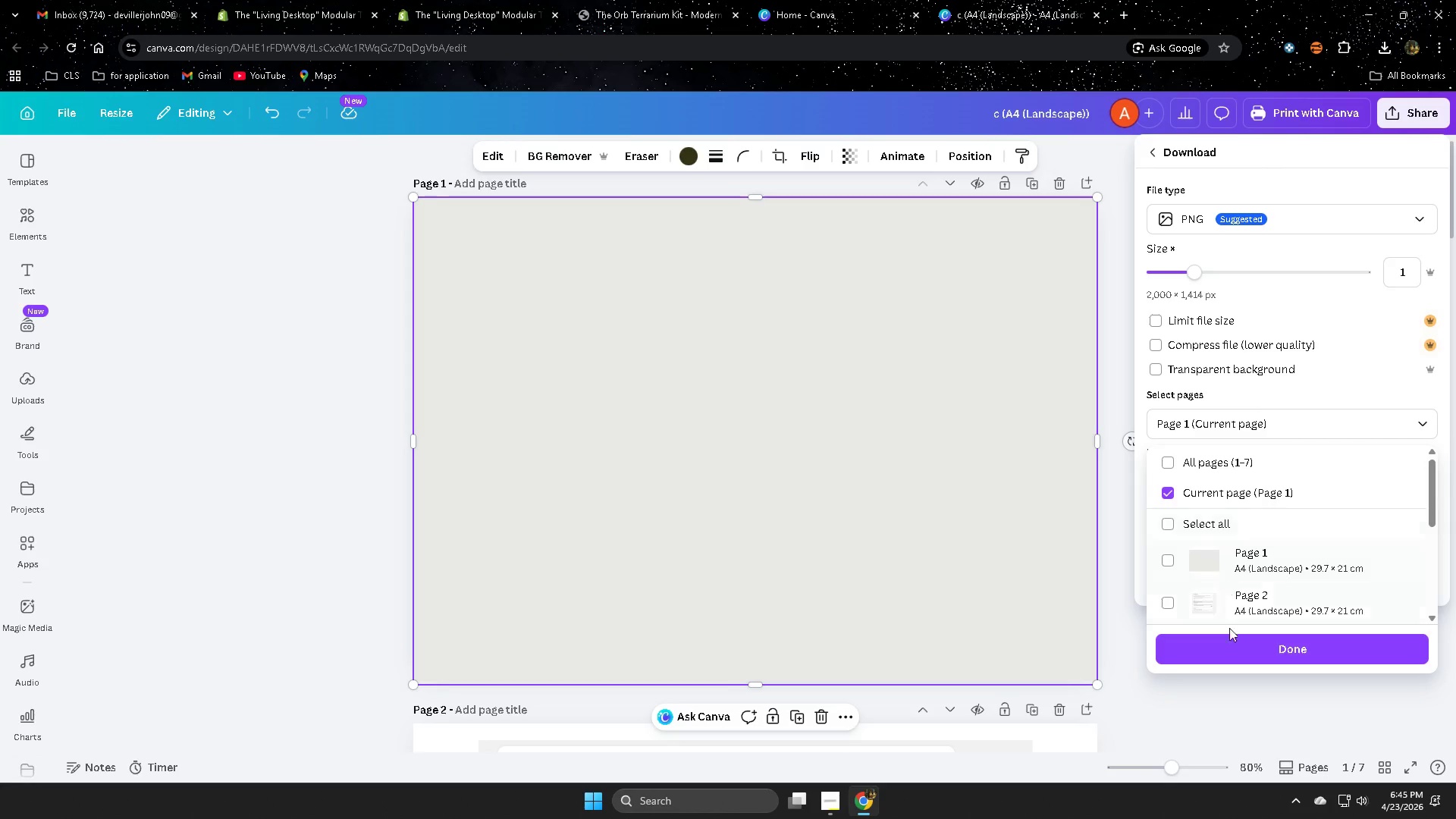 
left_click([1240, 650])
 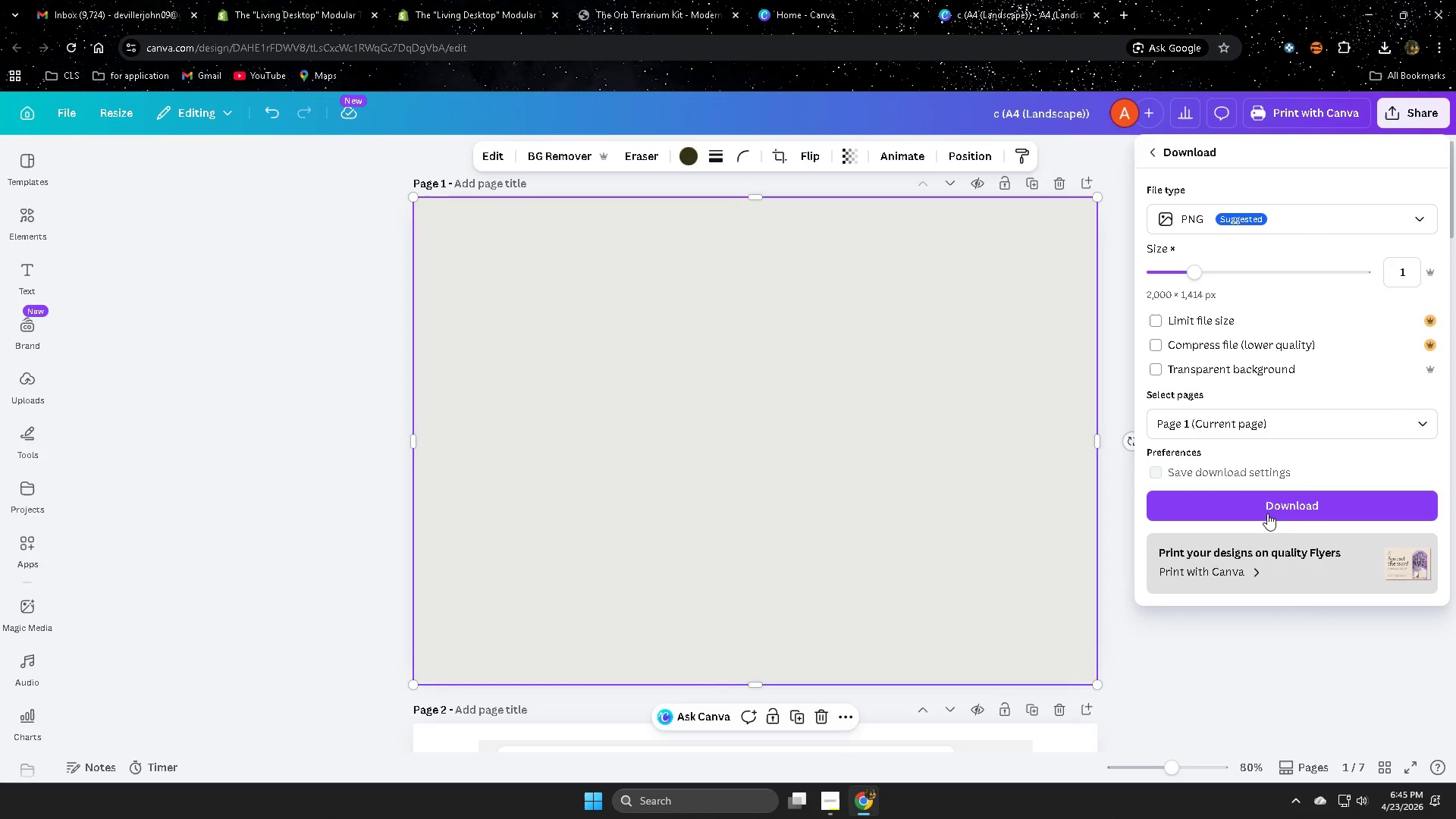 
left_click([1221, 498])
 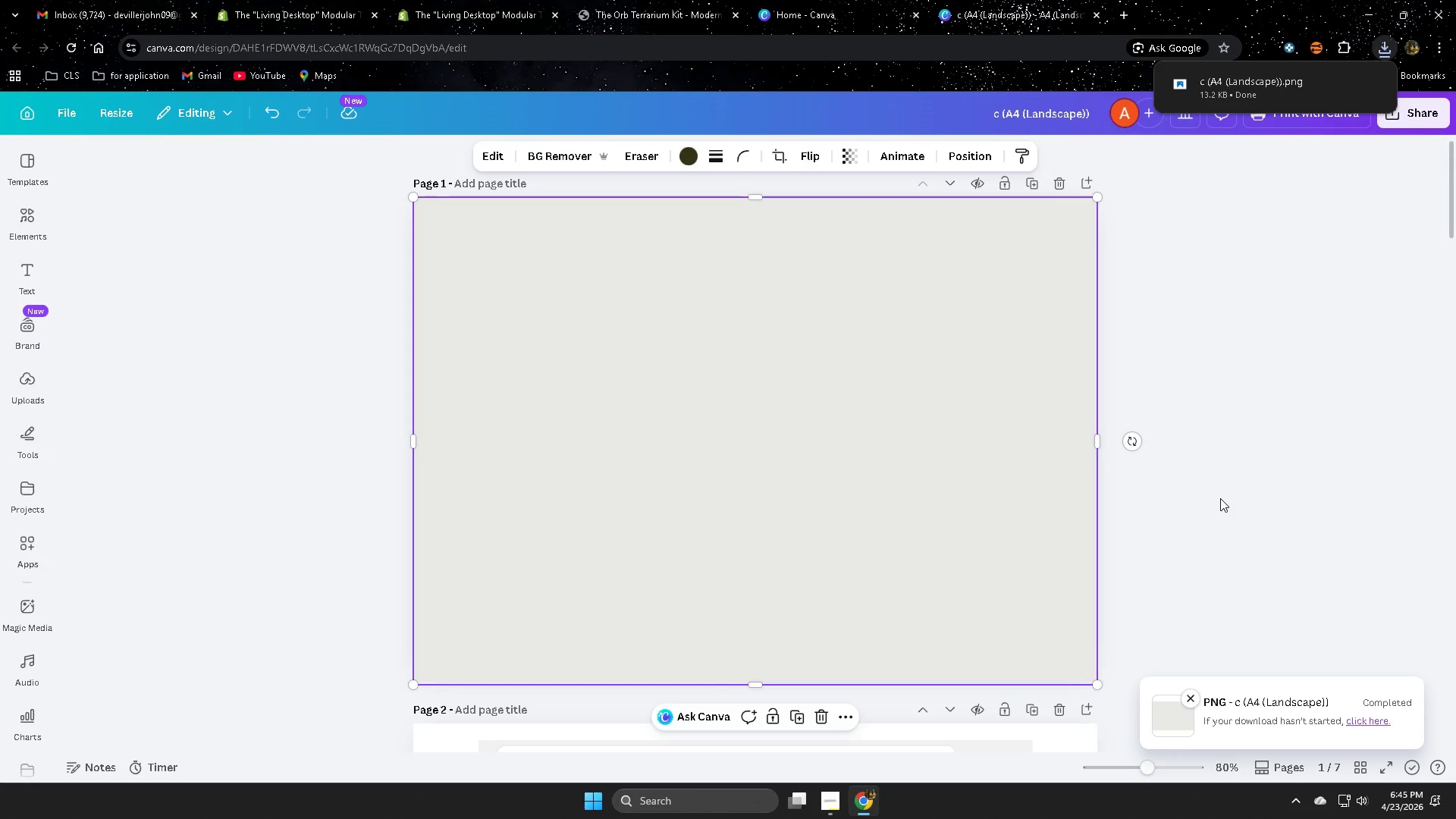 
wait(10.78)
 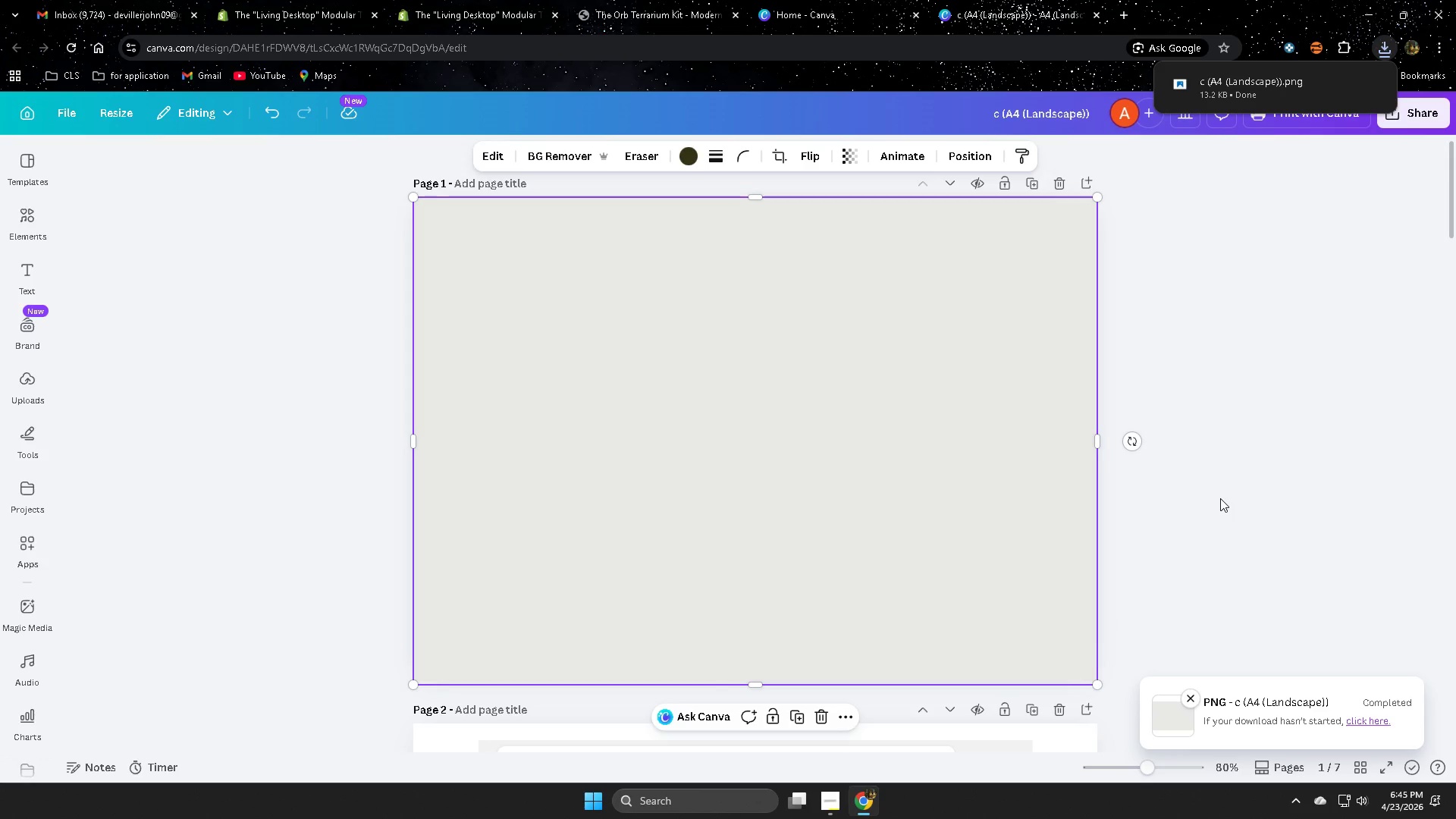 
key(Delete)
 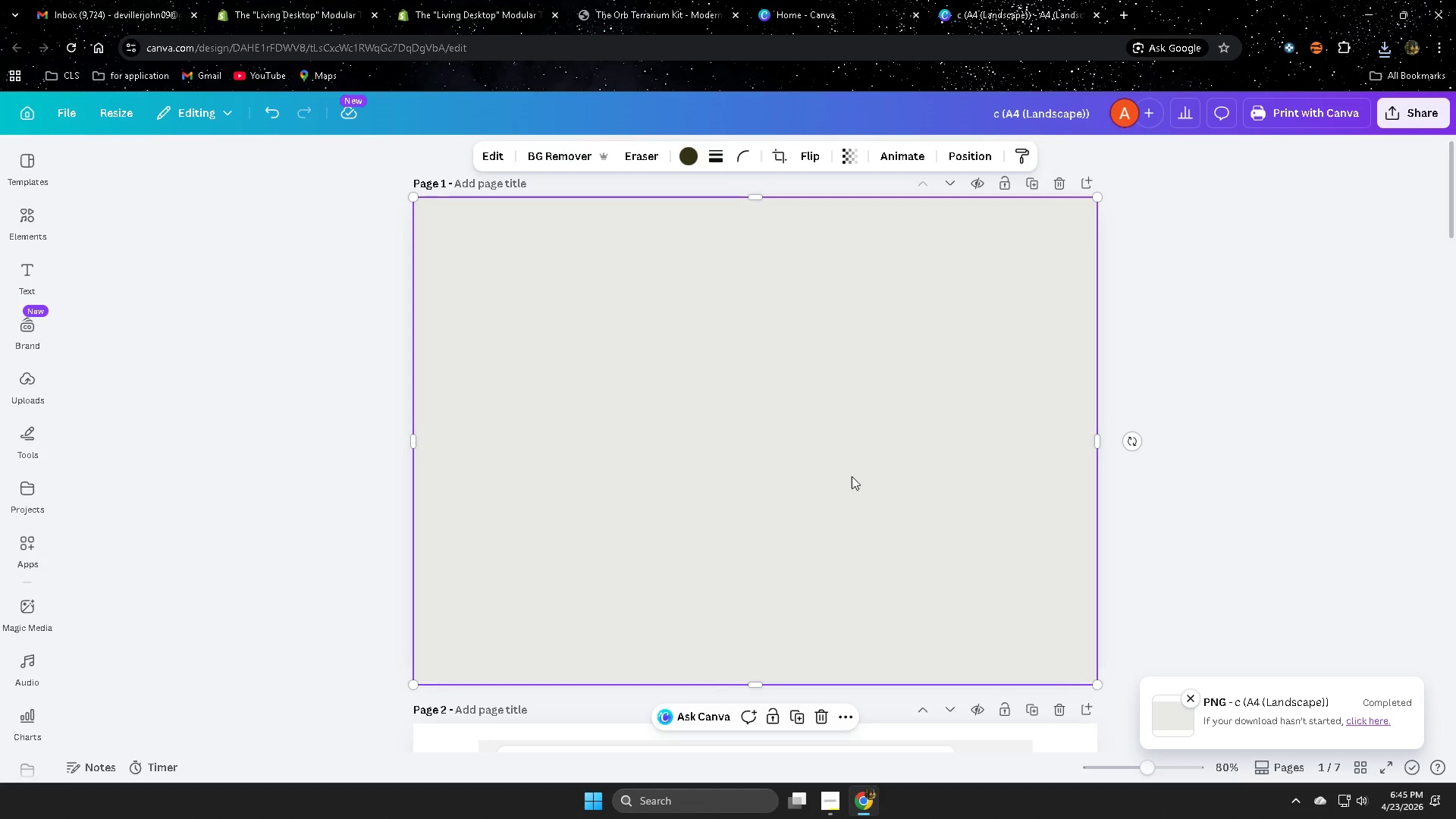 
left_click([851, 476])
 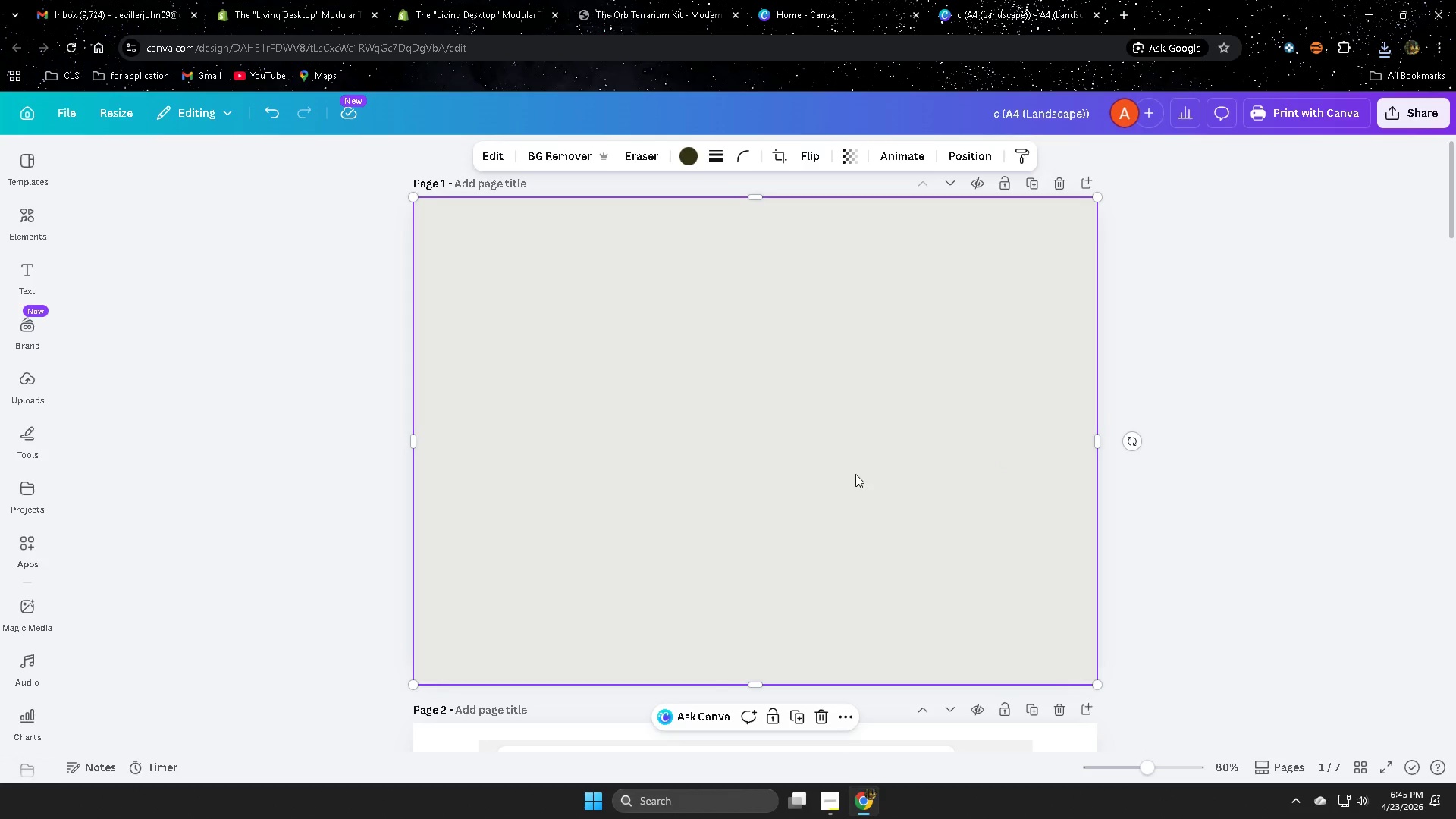 
key(Delete)
 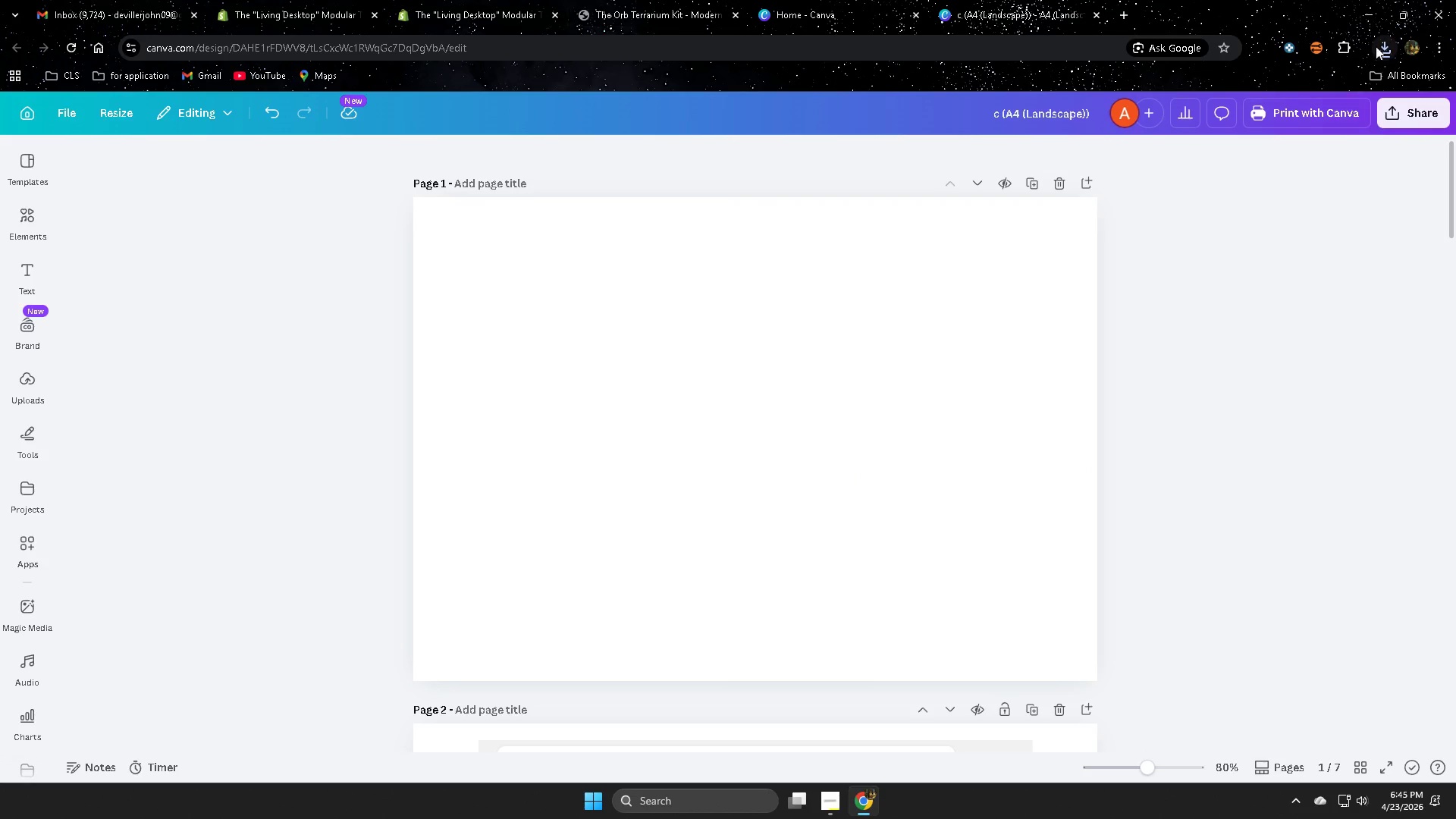 
left_click([1377, 42])
 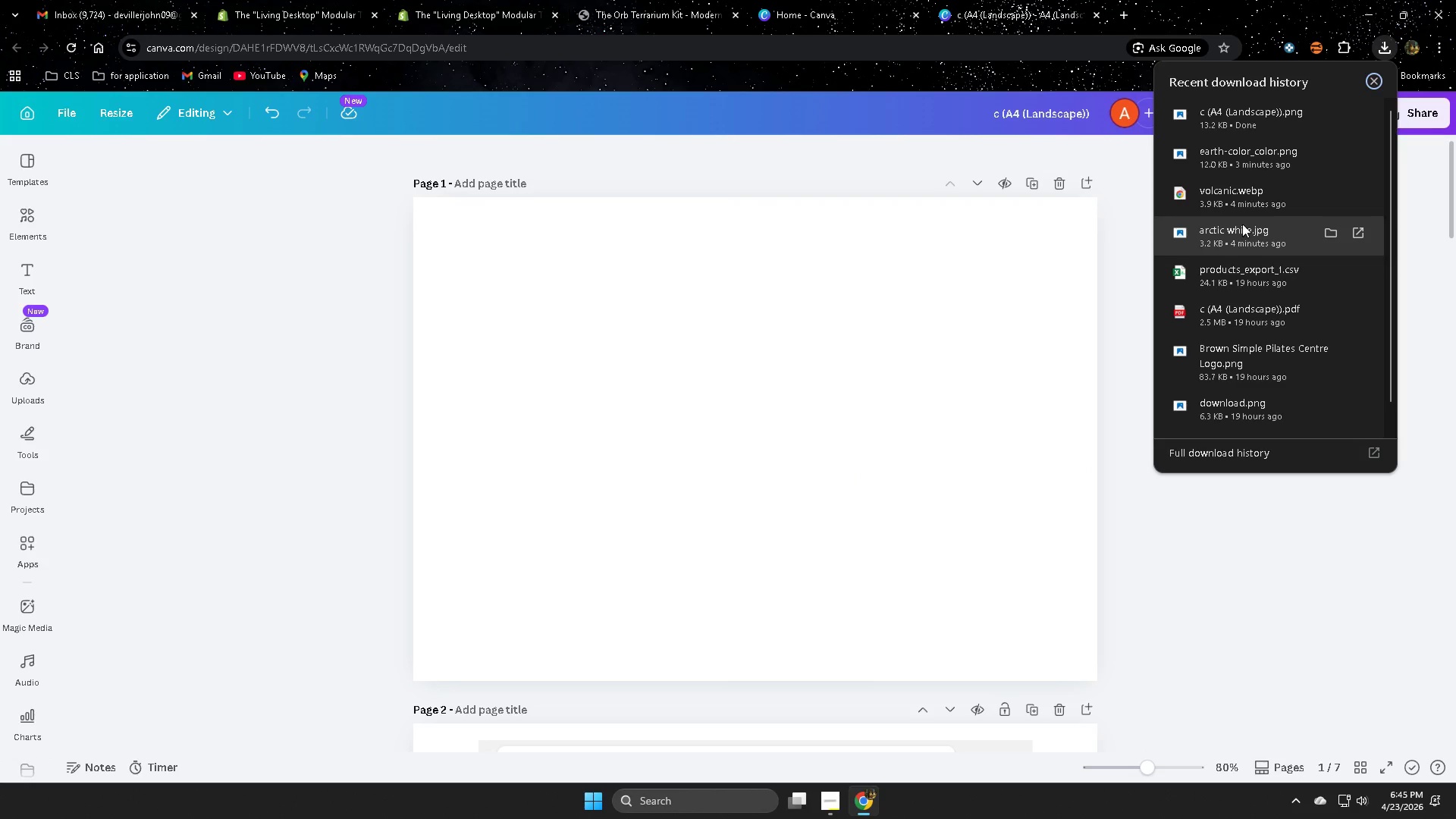 
left_click_drag(start_coordinate=[1237, 199], to_coordinate=[706, 435])
 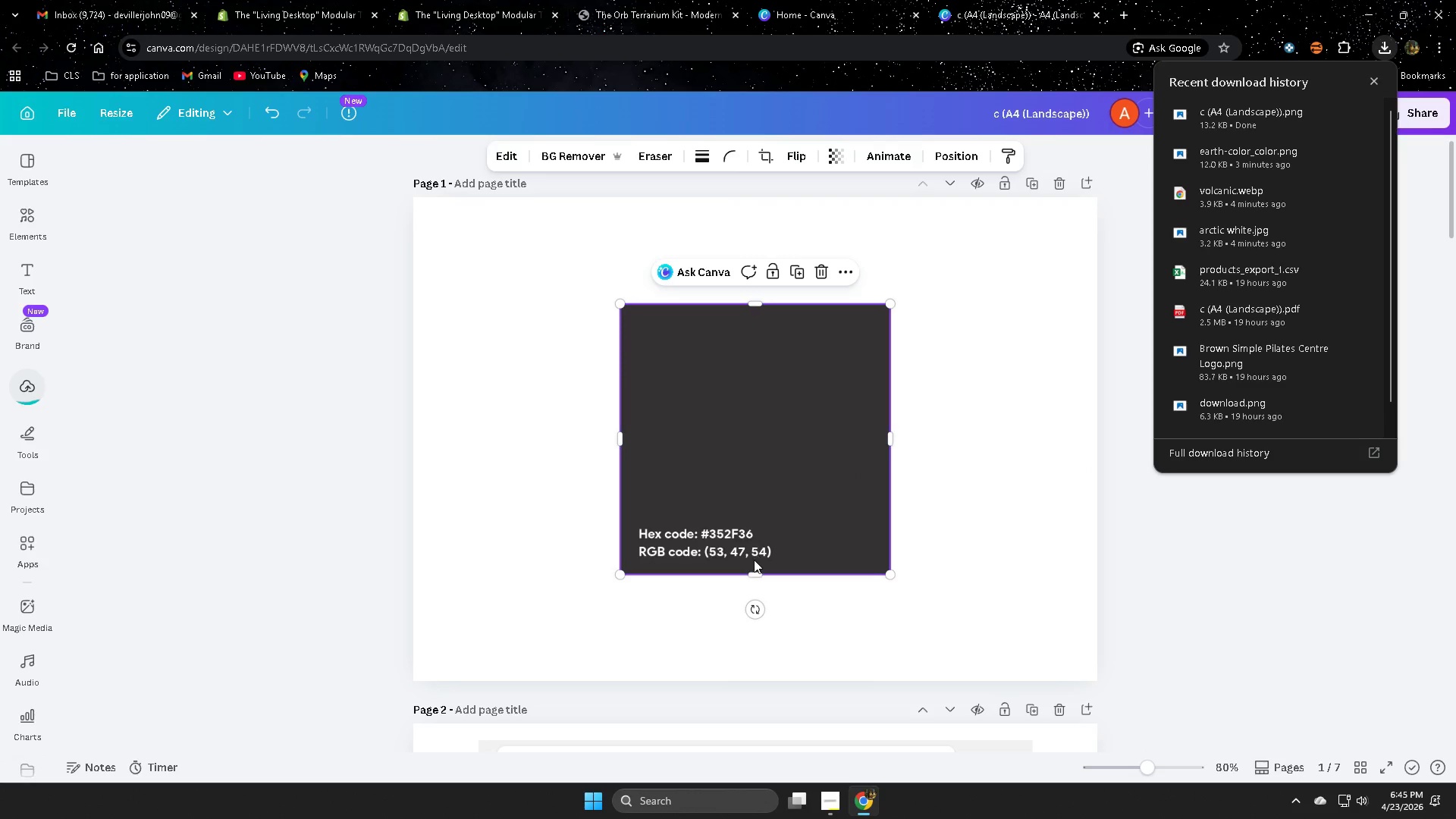 
left_click_drag(start_coordinate=[752, 576], to_coordinate=[760, 526])
 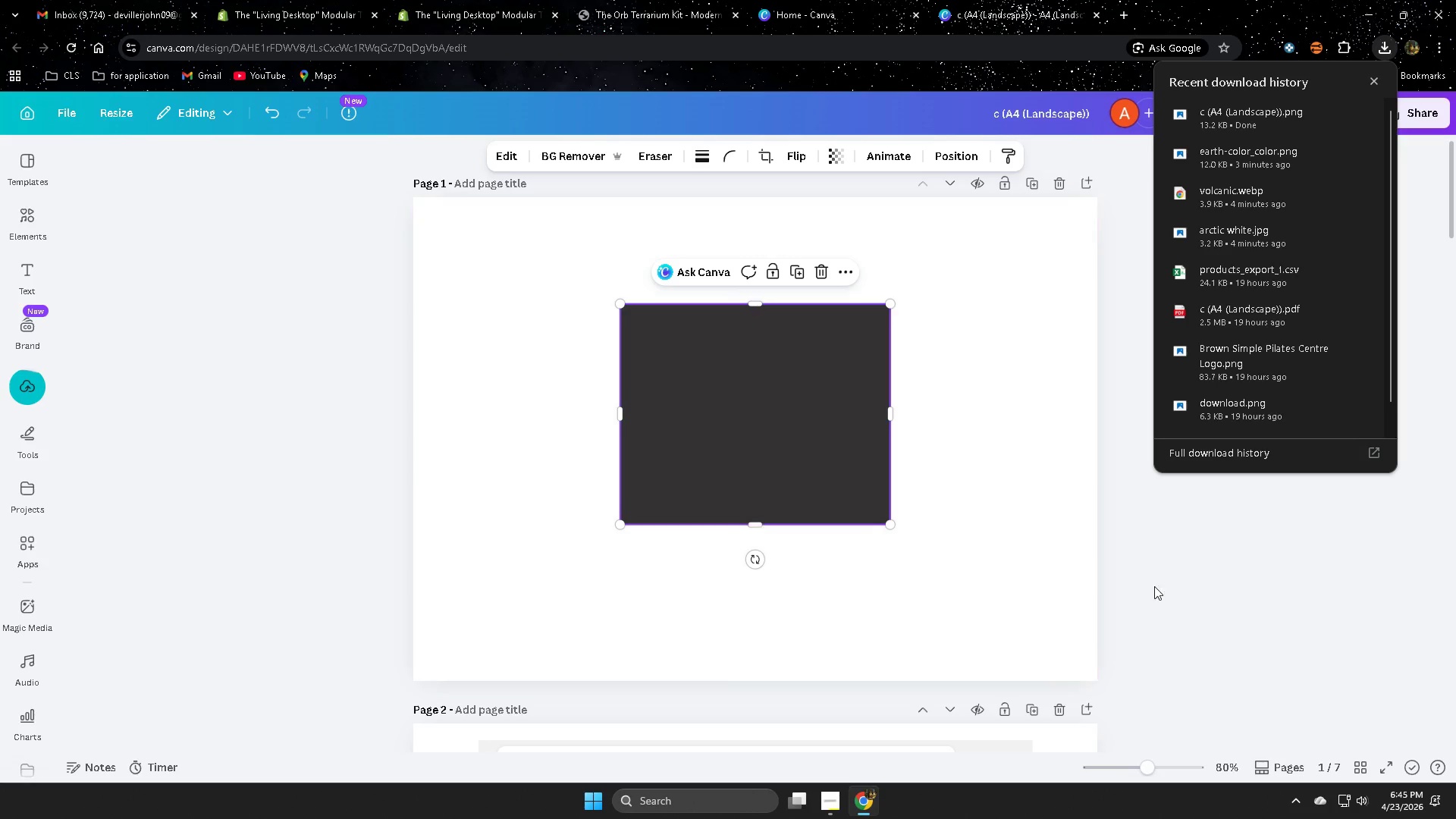 
left_click([1200, 592])
 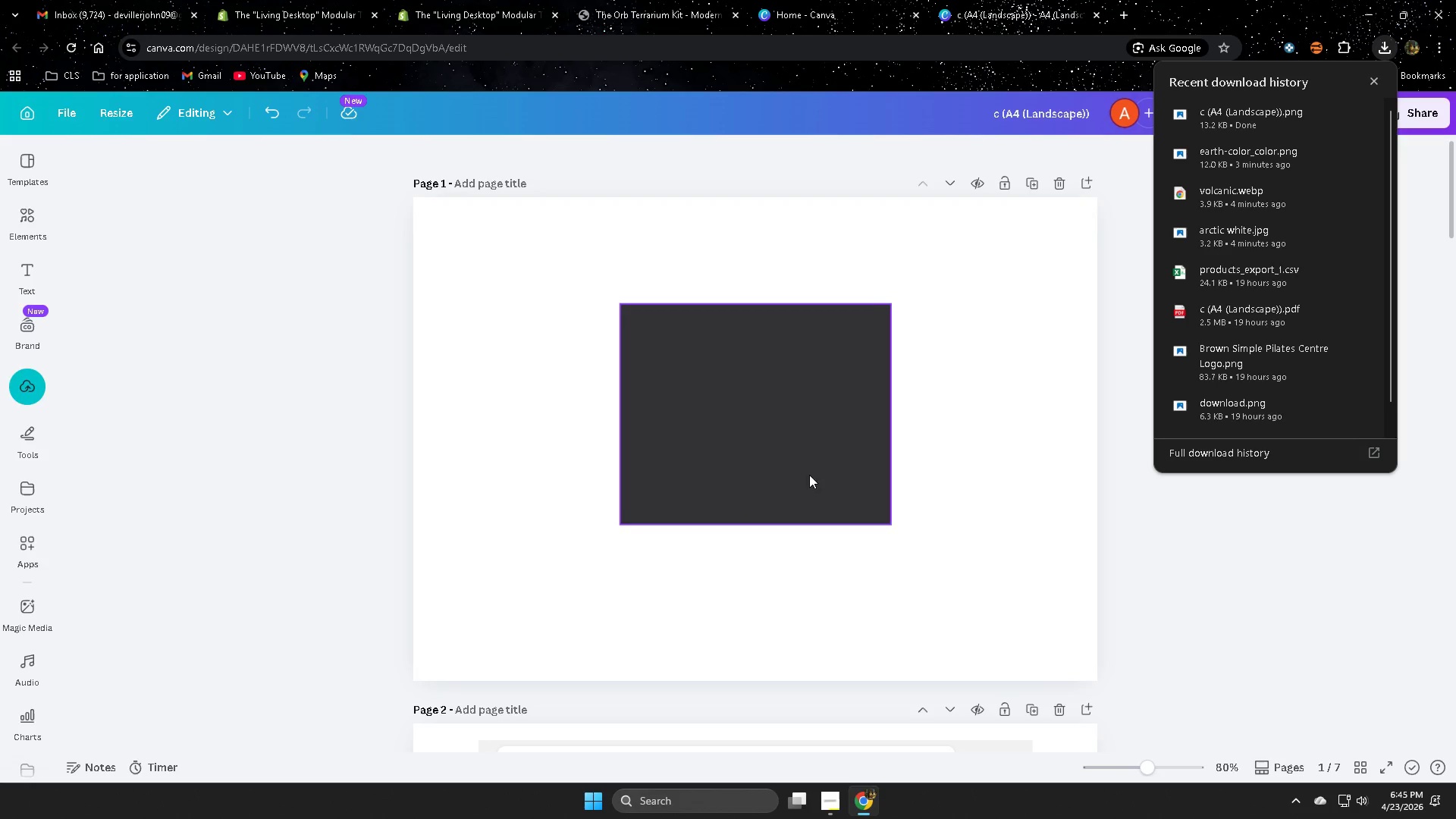 
left_click_drag(start_coordinate=[802, 473], to_coordinate=[599, 369])
 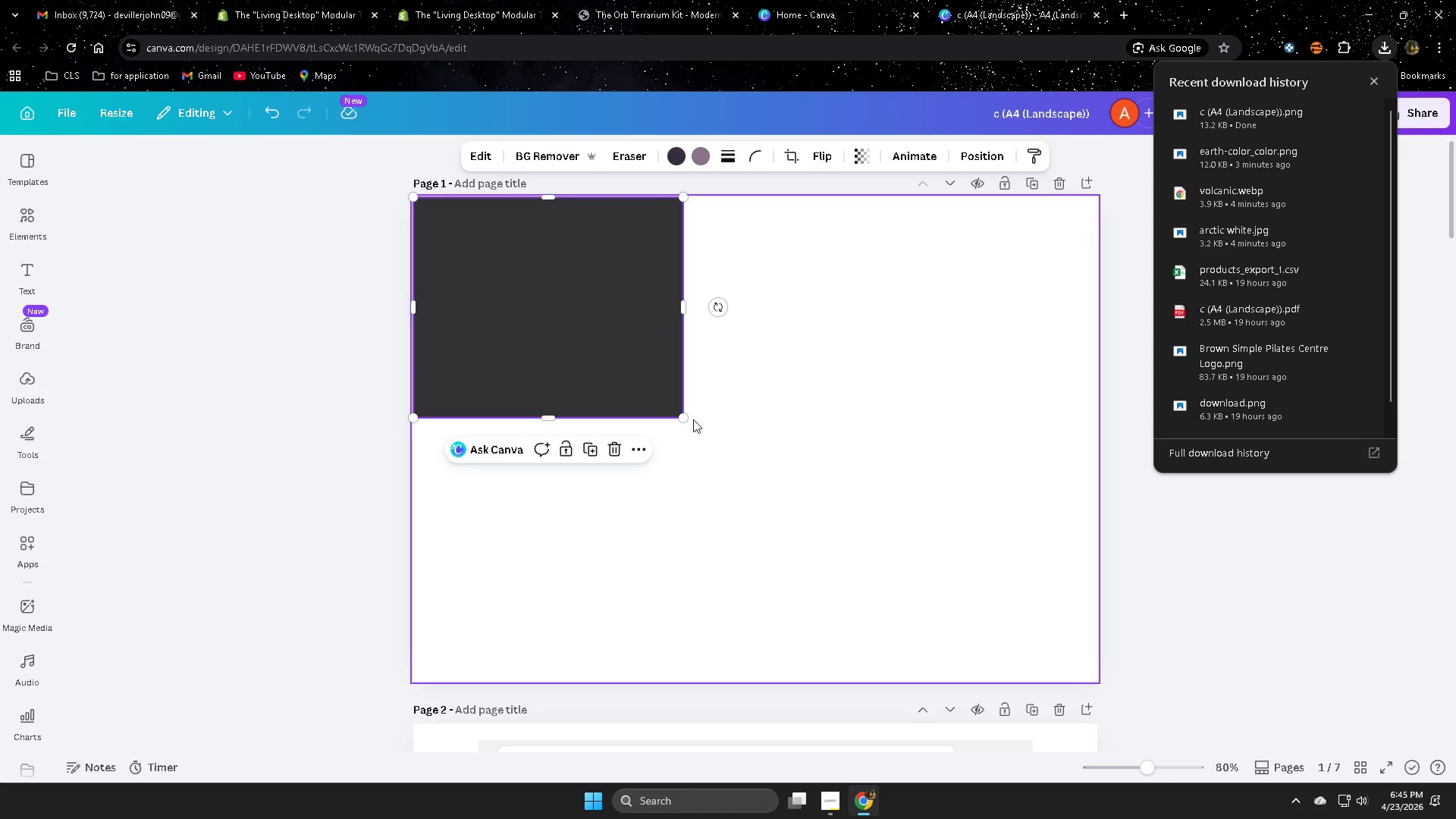 
left_click_drag(start_coordinate=[681, 417], to_coordinate=[981, 700])
 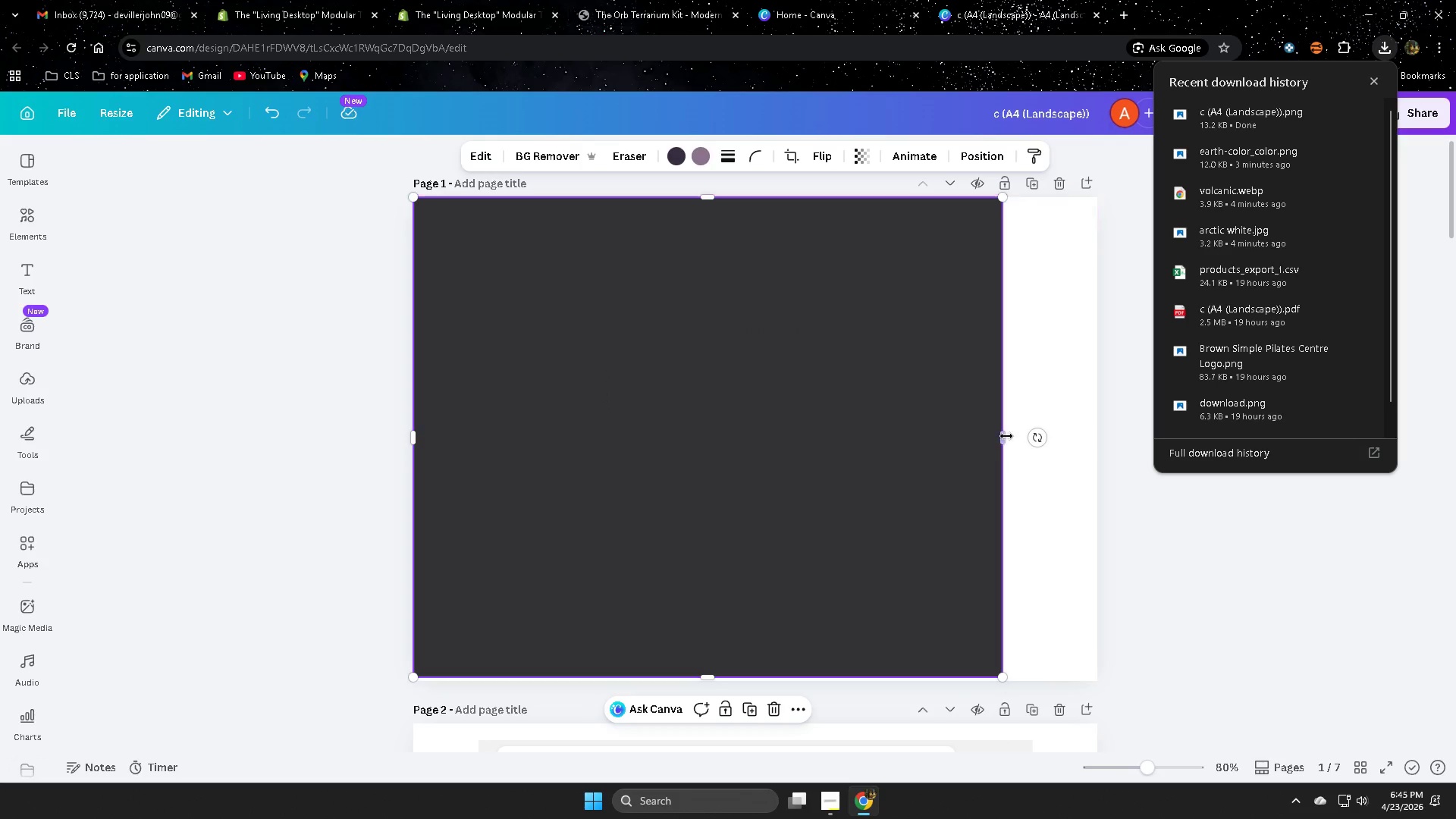 
left_click_drag(start_coordinate=[1003, 436], to_coordinate=[1094, 442])
 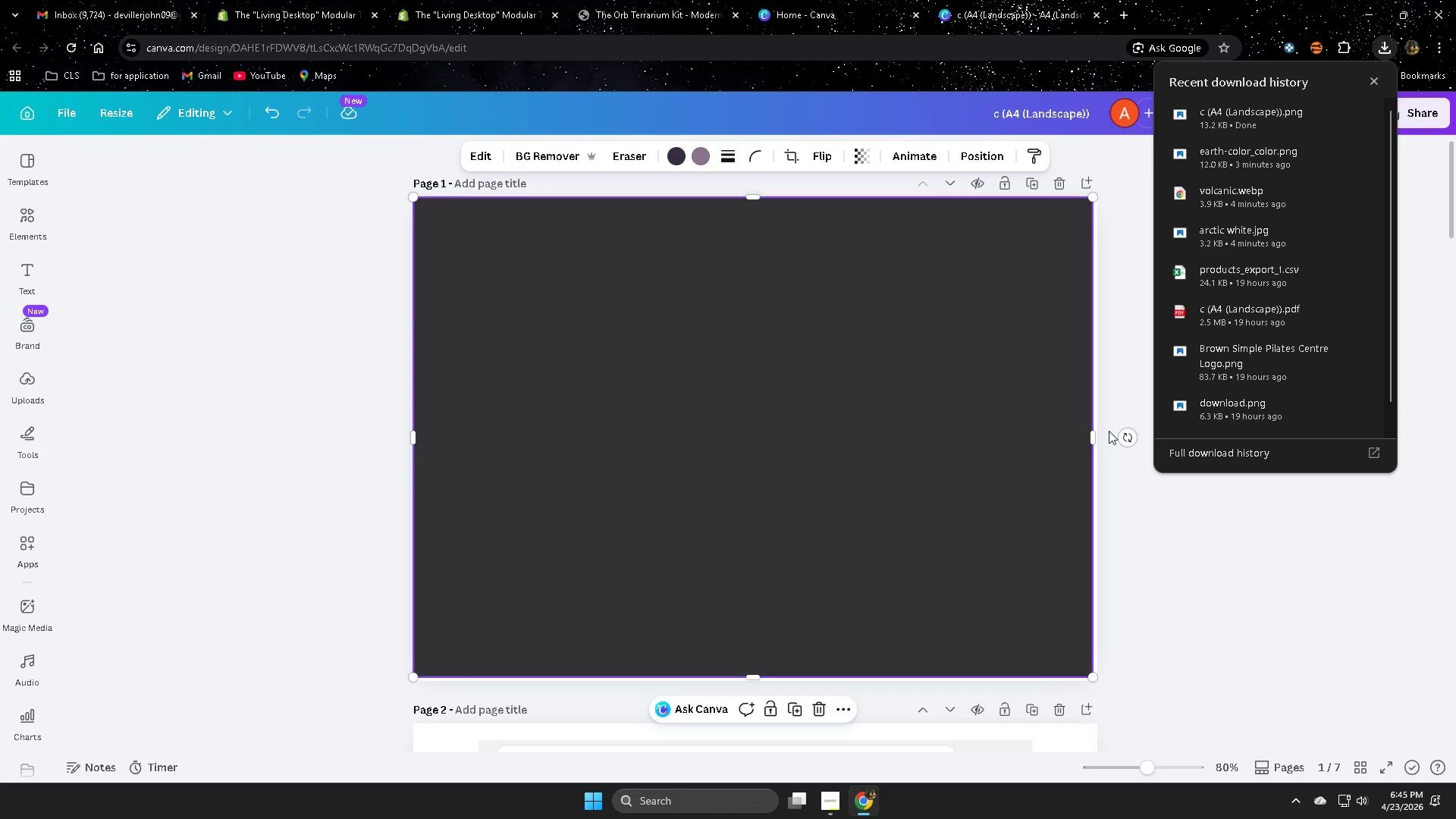 
left_click_drag(start_coordinate=[1092, 438], to_coordinate=[1103, 438])
 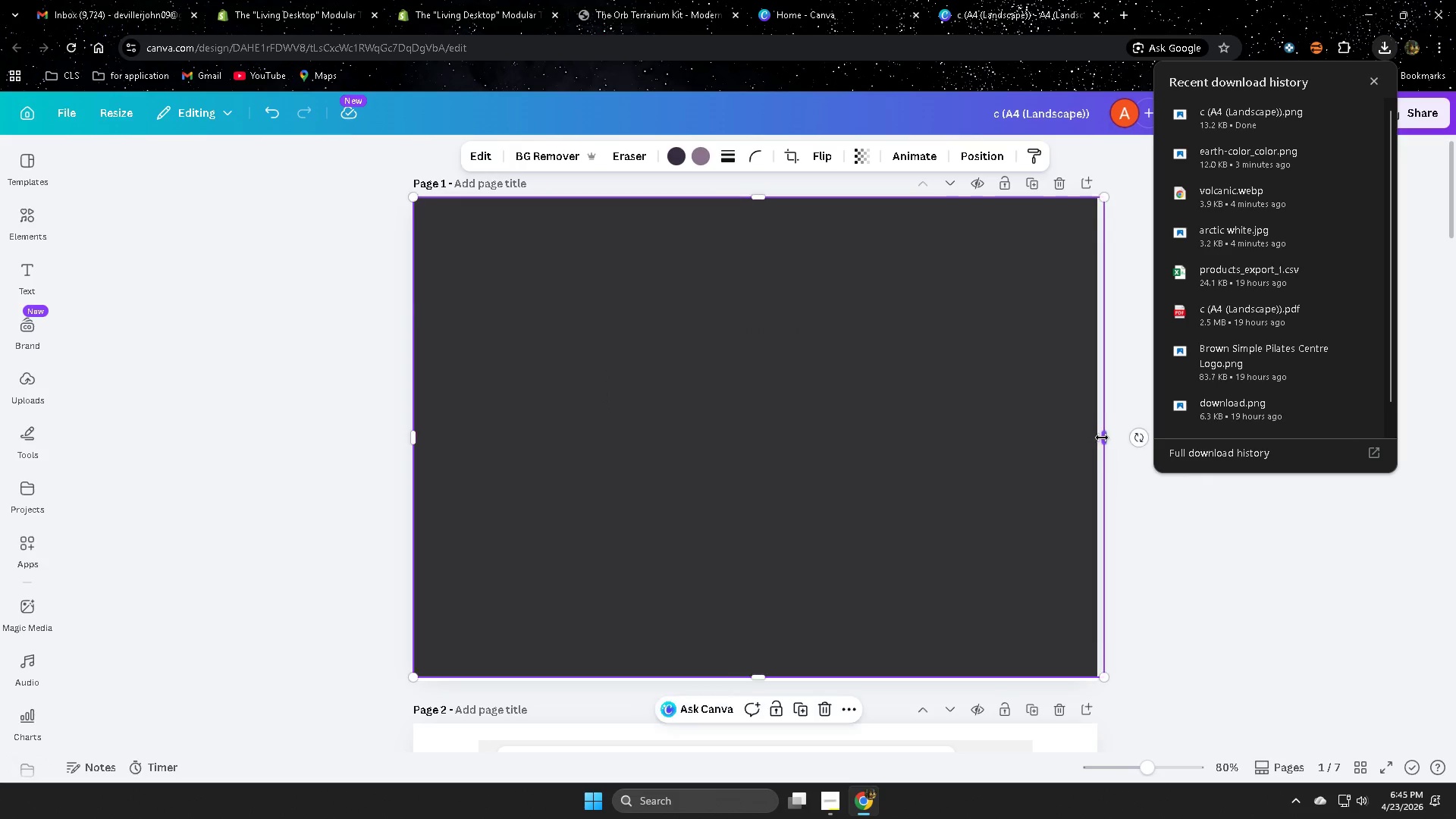 
left_click_drag(start_coordinate=[1102, 438], to_coordinate=[1097, 438])
 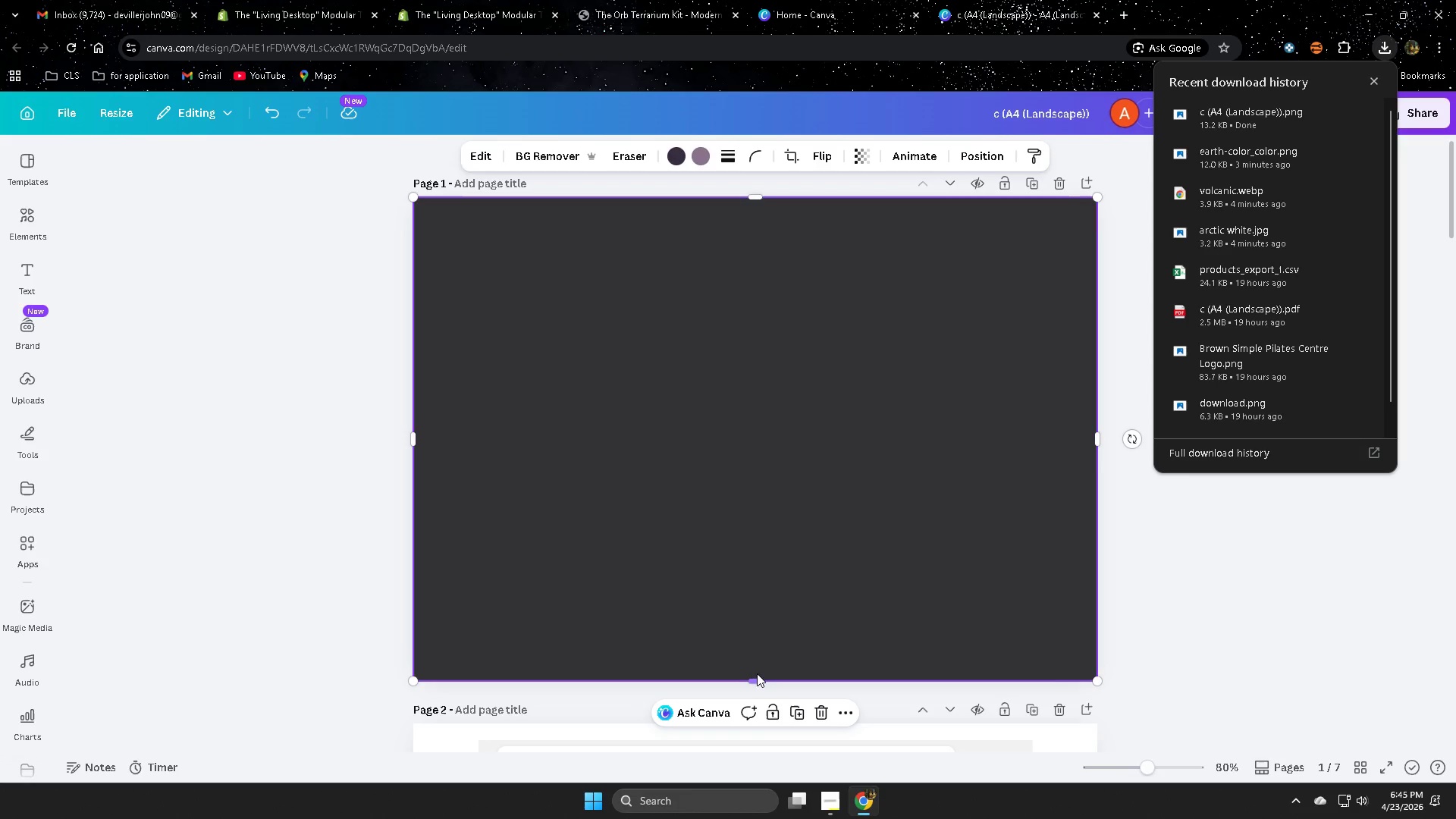 
left_click([1189, 655])
 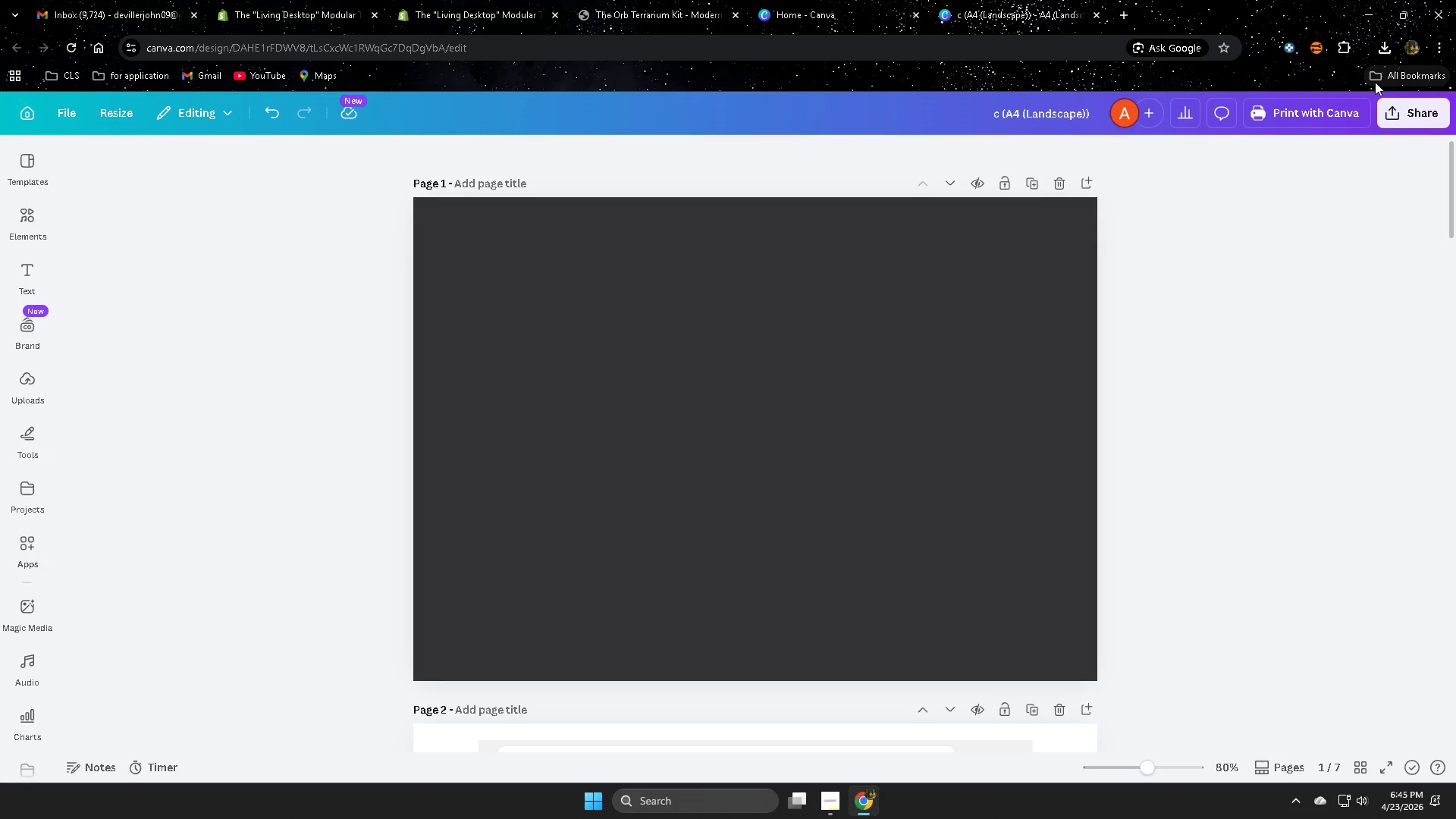 
left_click([1414, 112])
 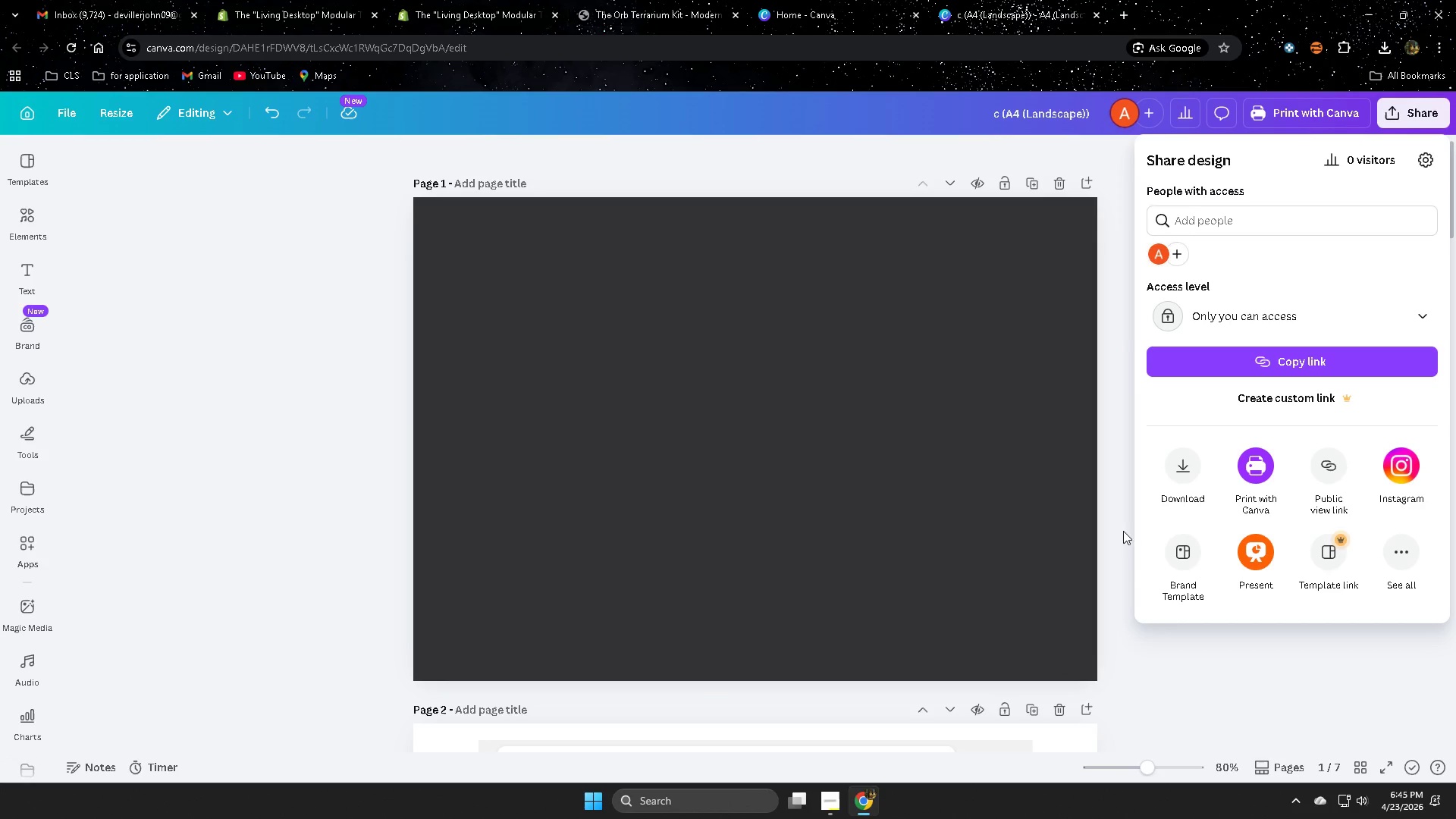 
left_click([1180, 560])
 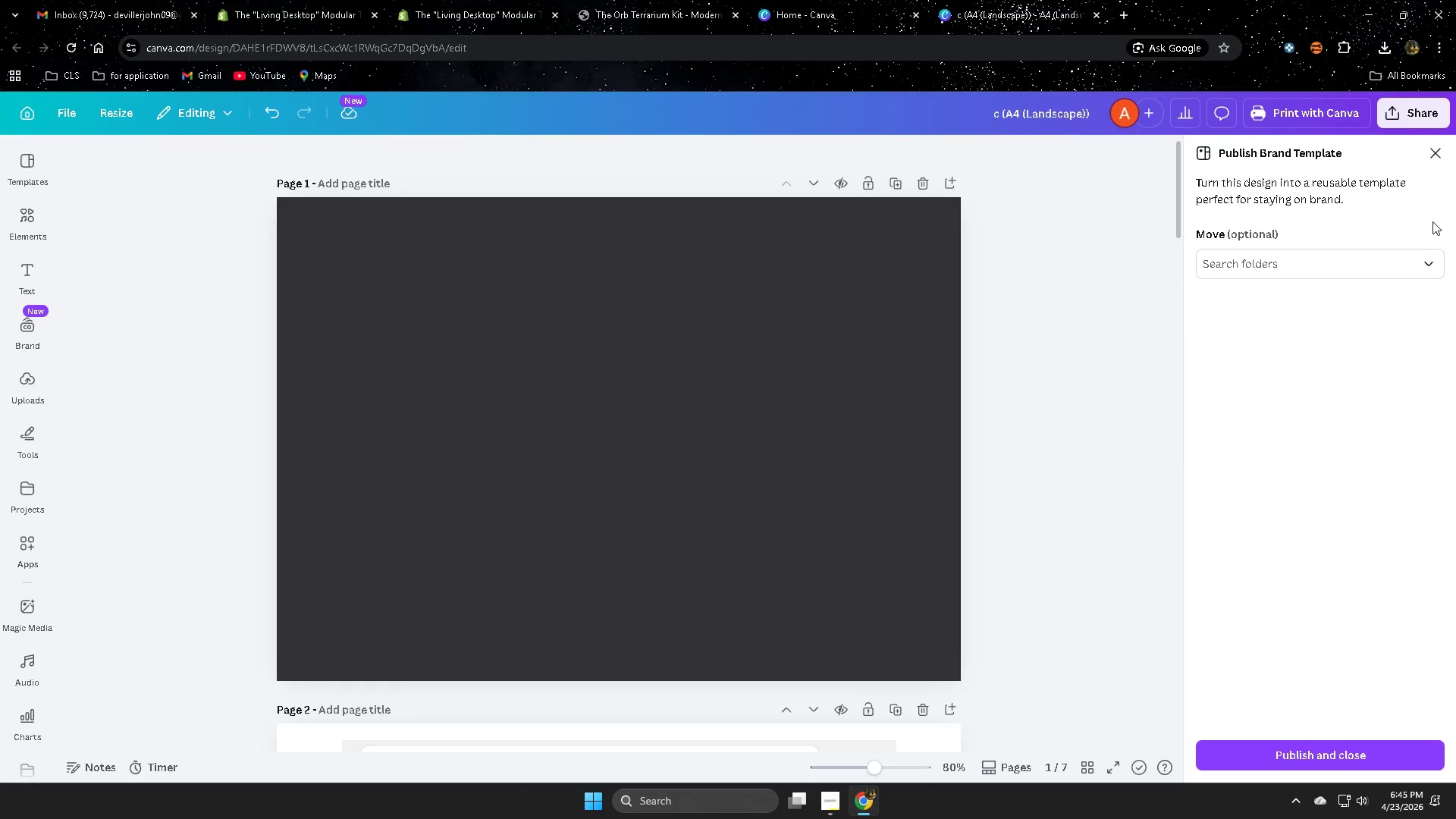 
left_click([1433, 152])
 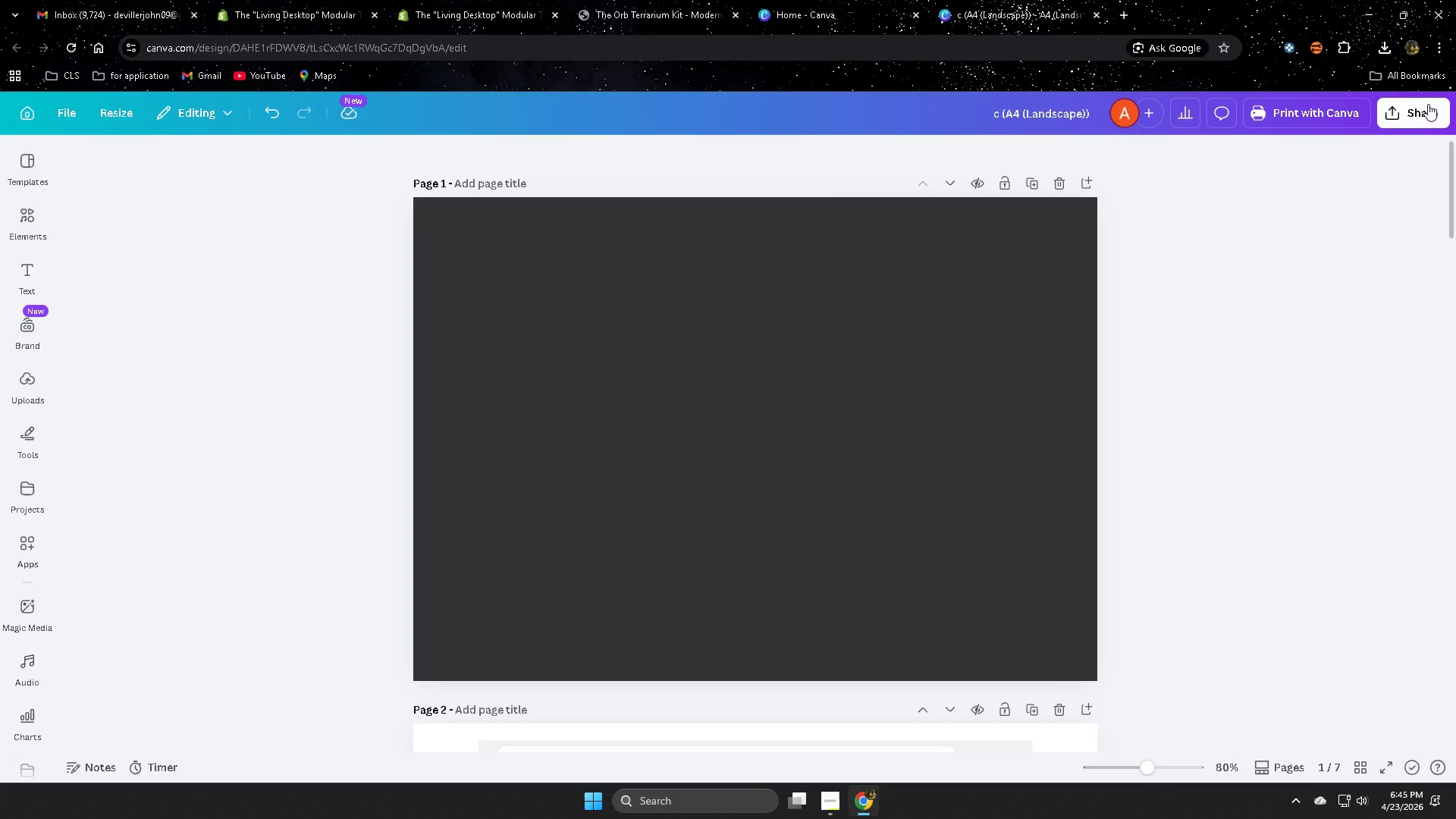 
left_click([1417, 103])
 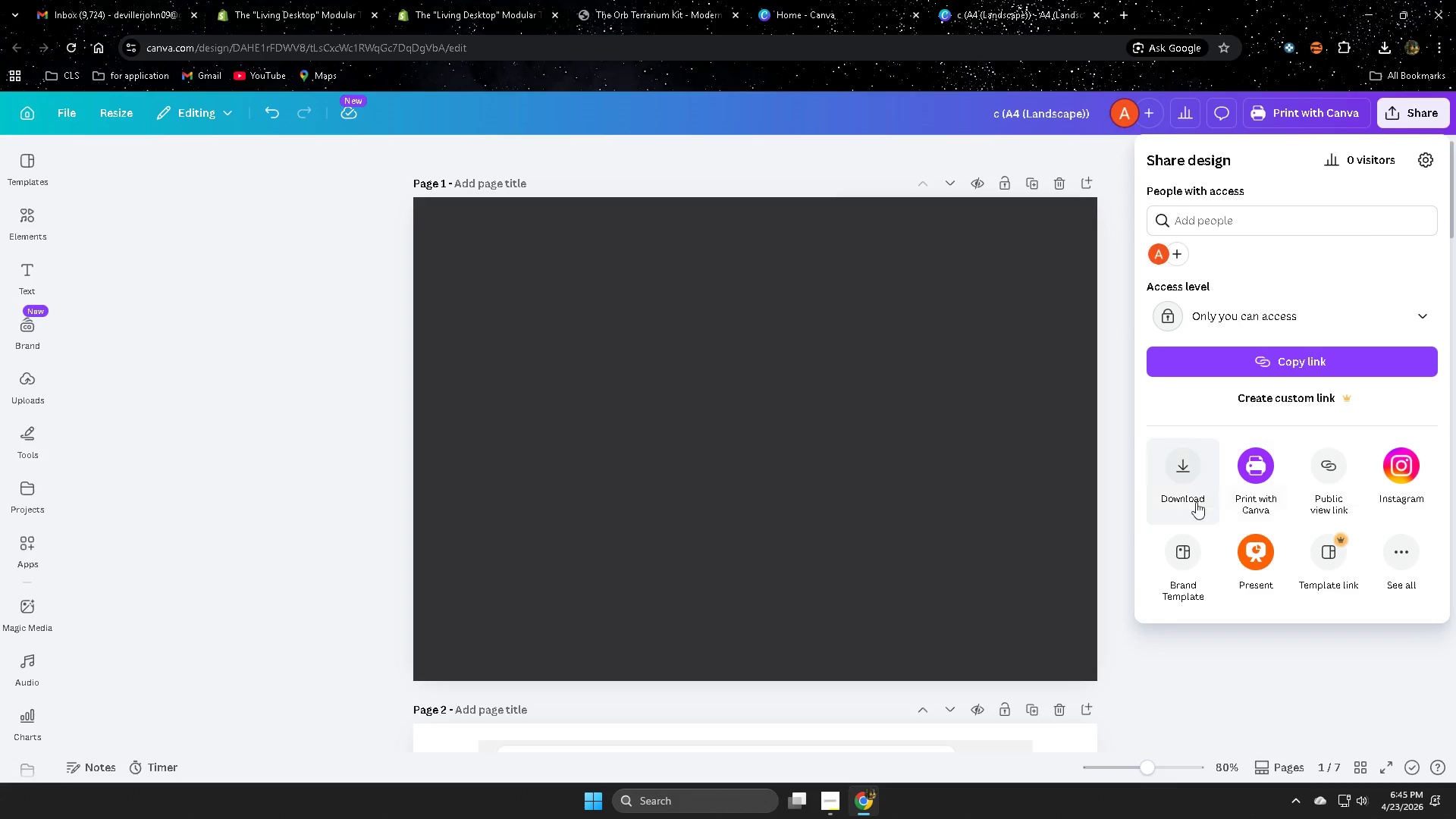 
left_click([1179, 475])
 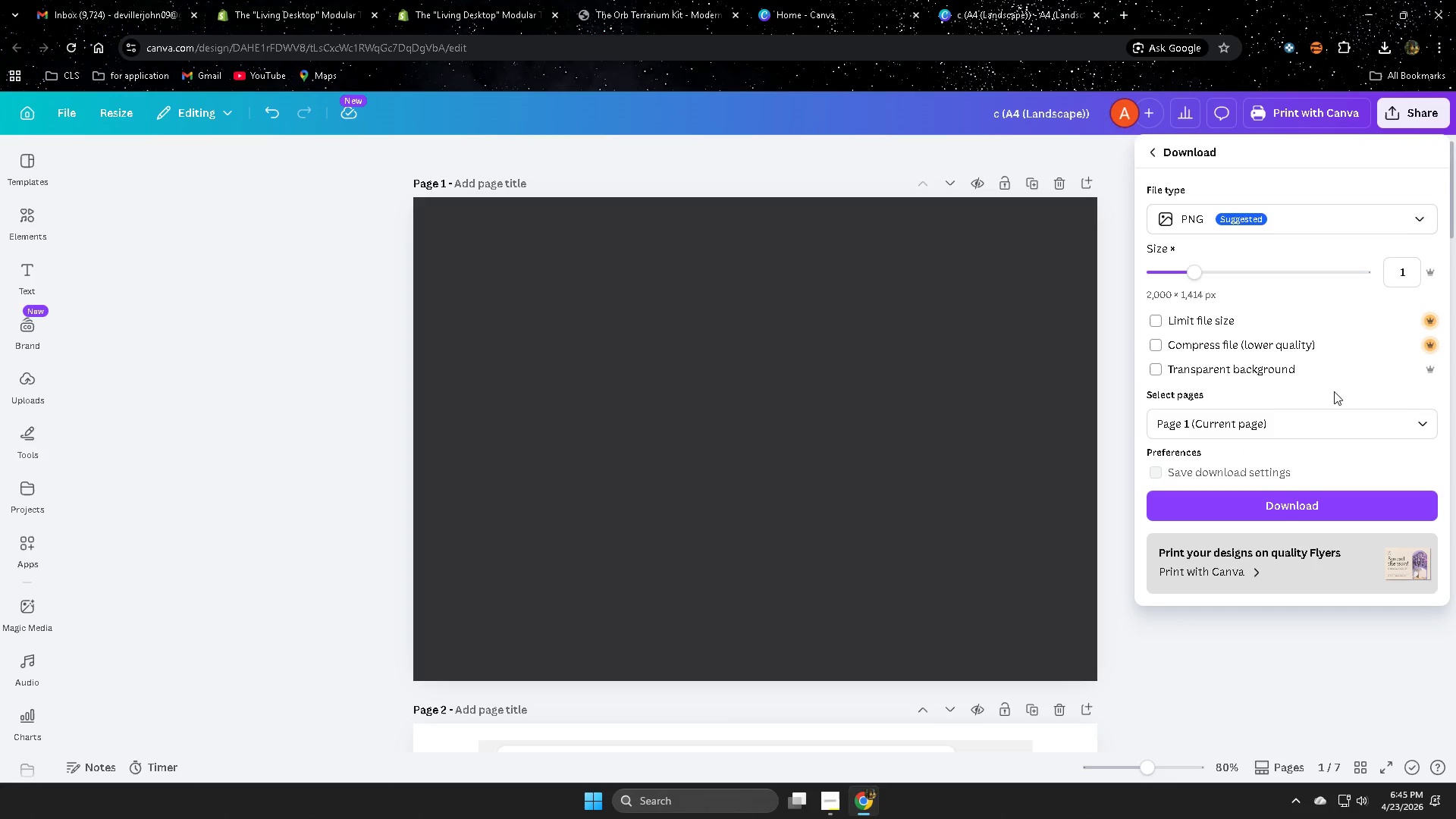 
left_click([1269, 428])
 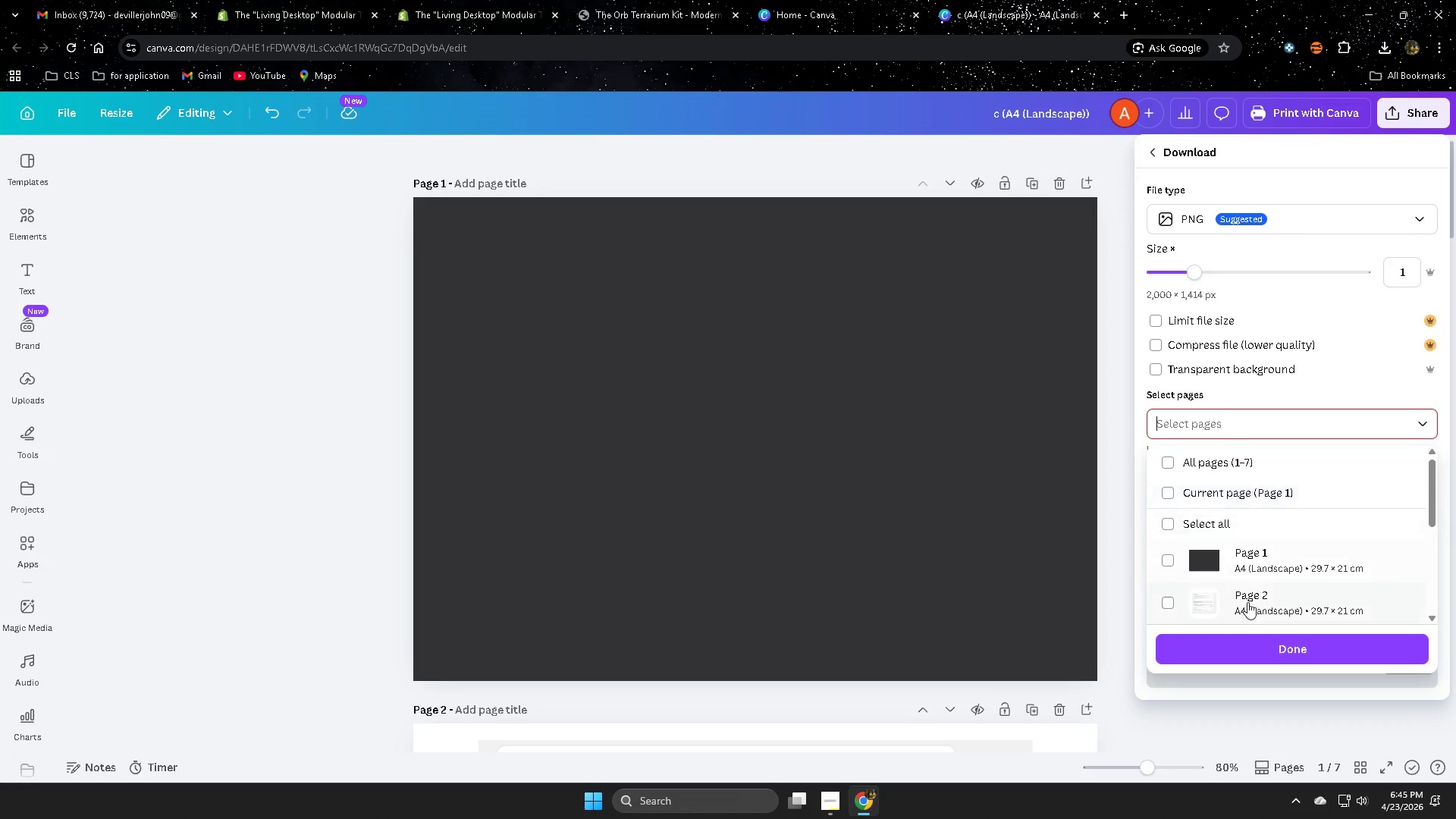 
left_click([1210, 490])
 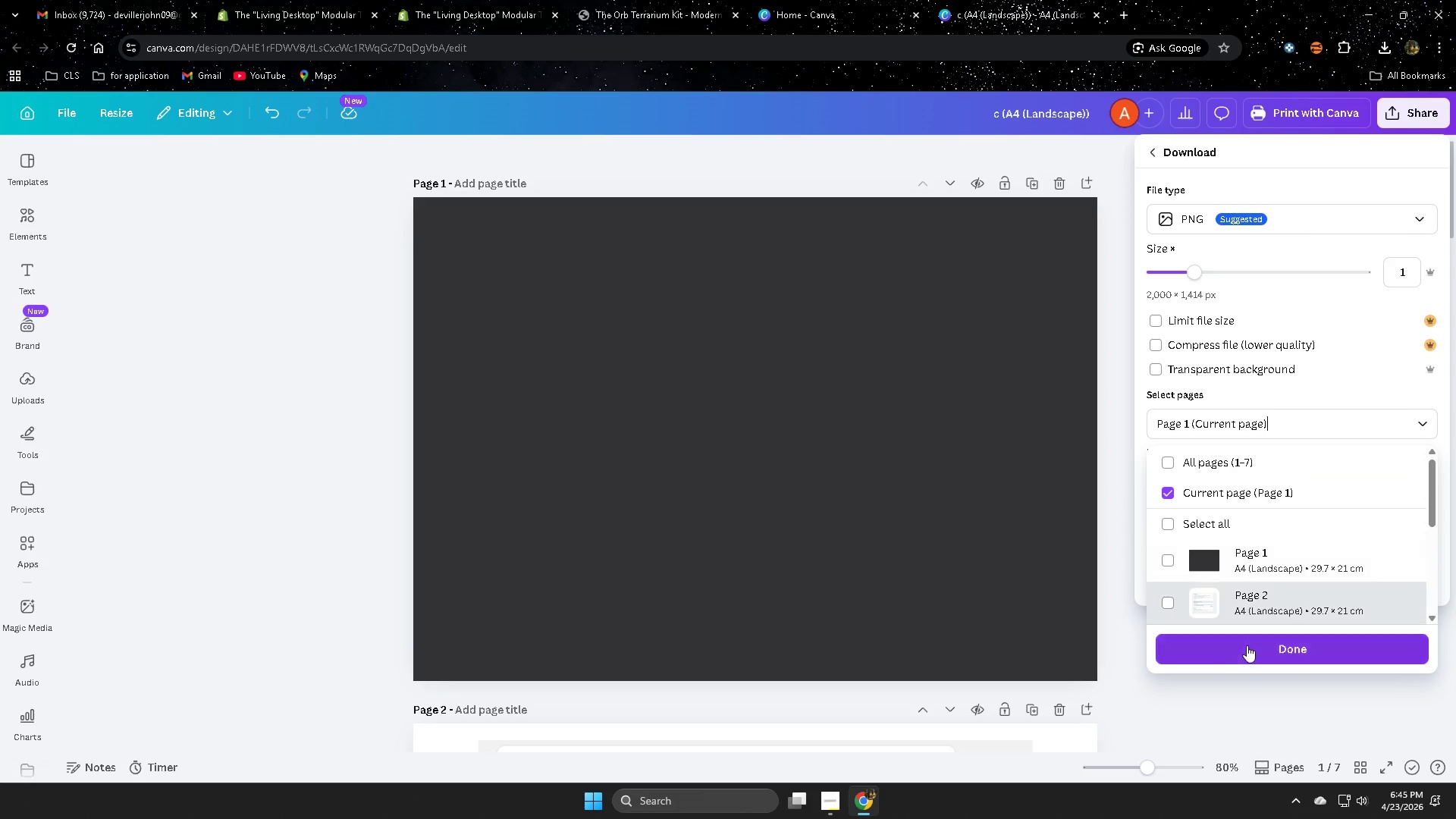 
left_click([1254, 647])
 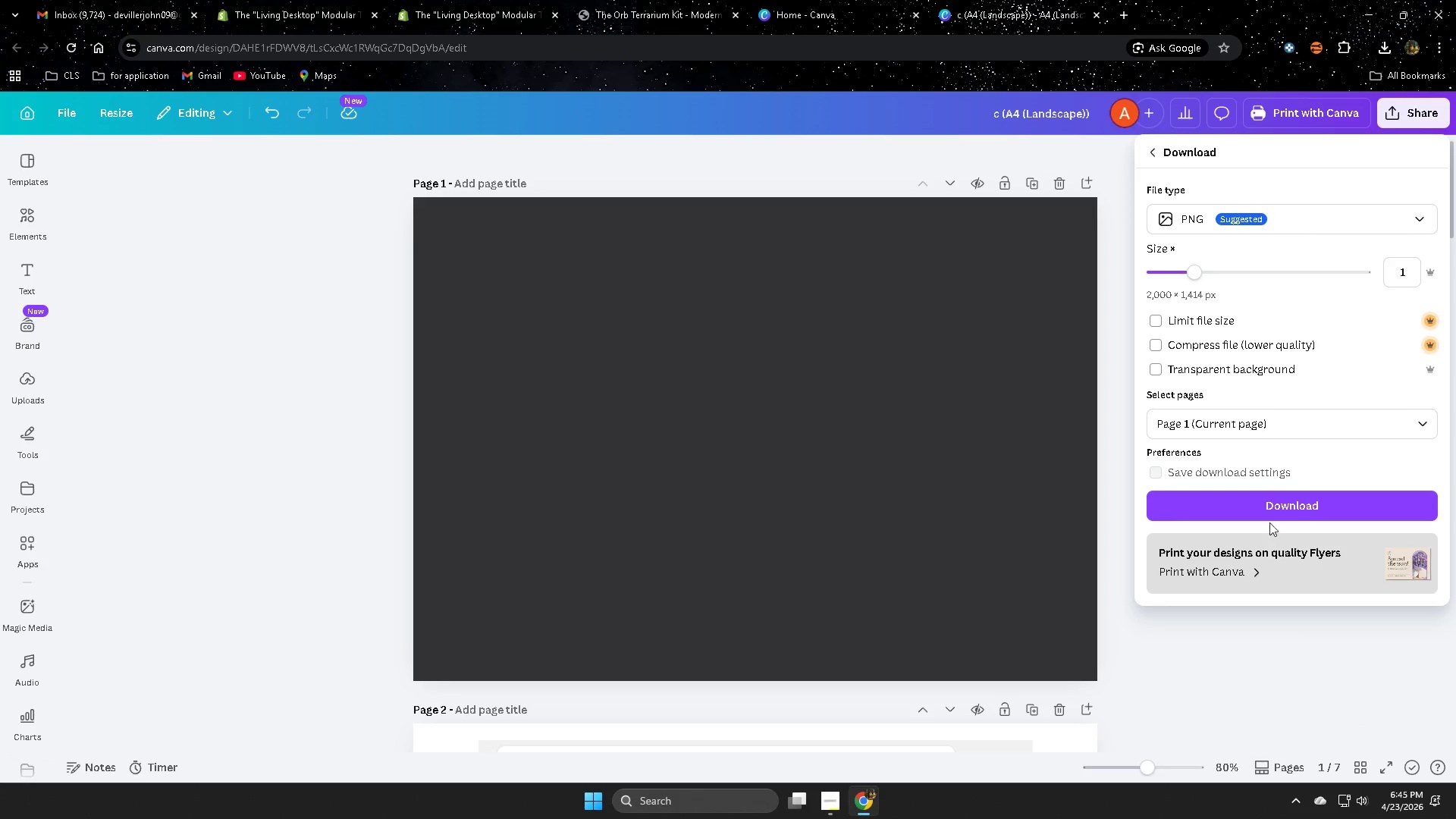 
left_click([1275, 504])
 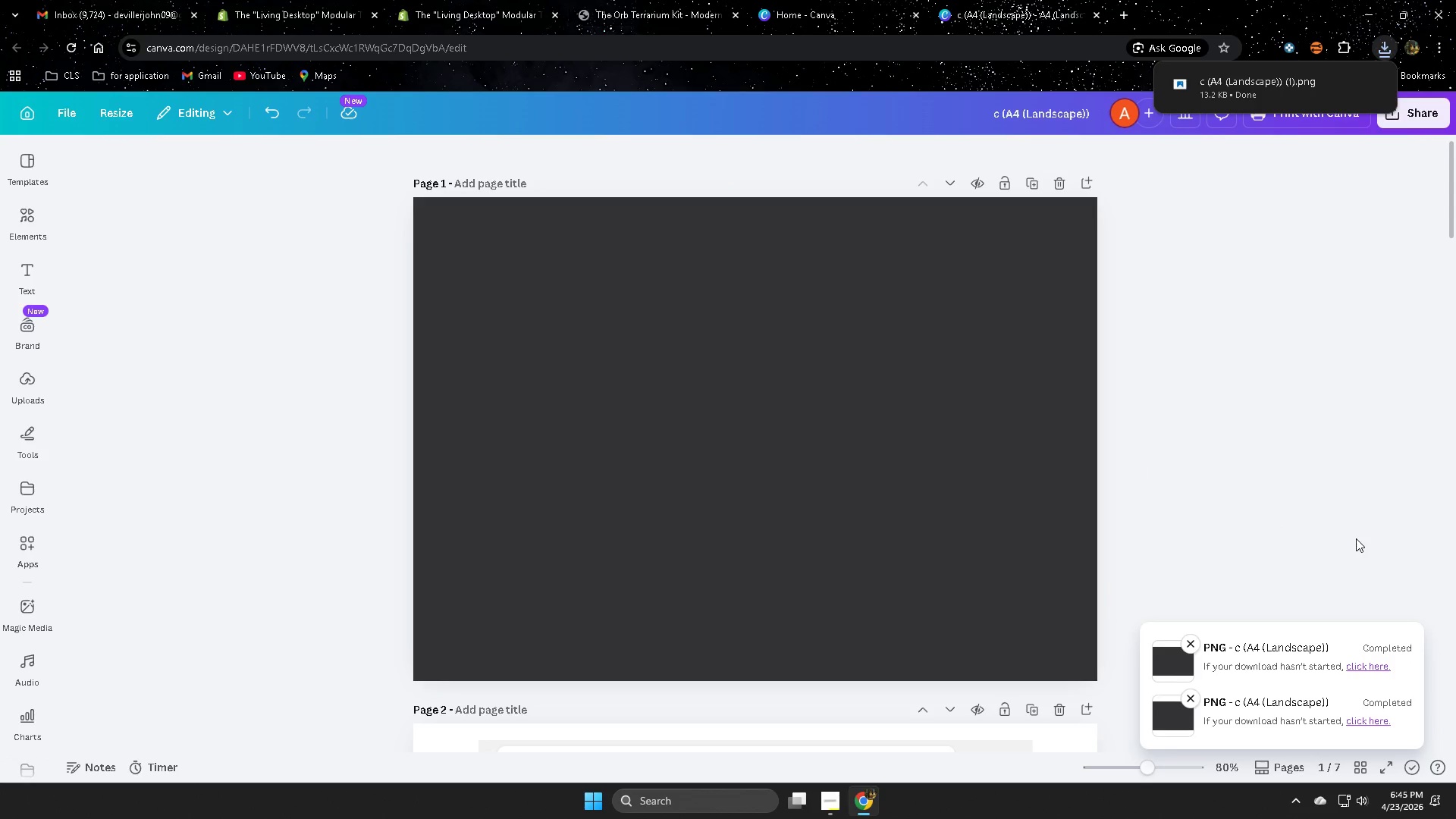 
wait(7.14)
 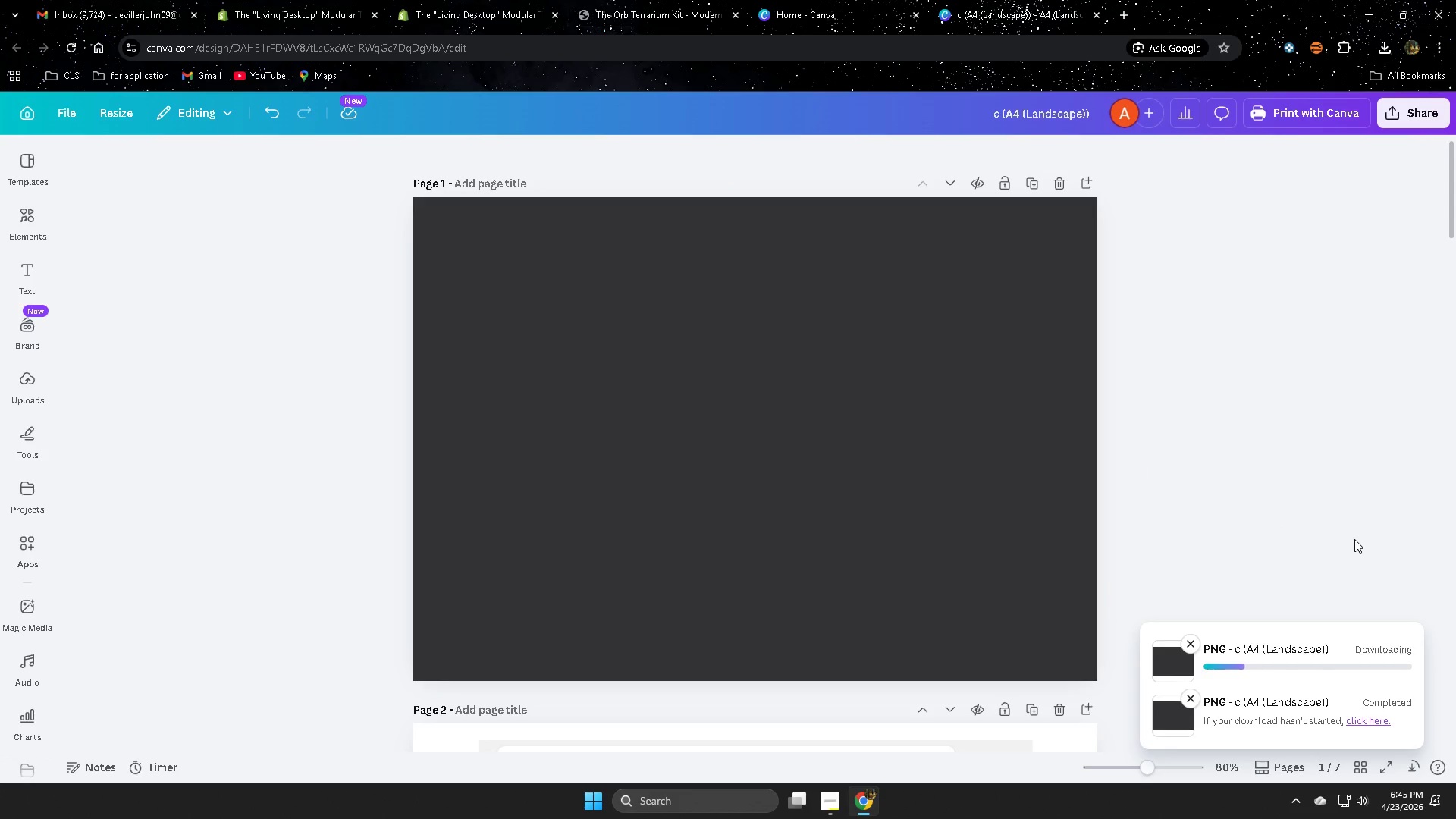 
left_click([912, 521])
 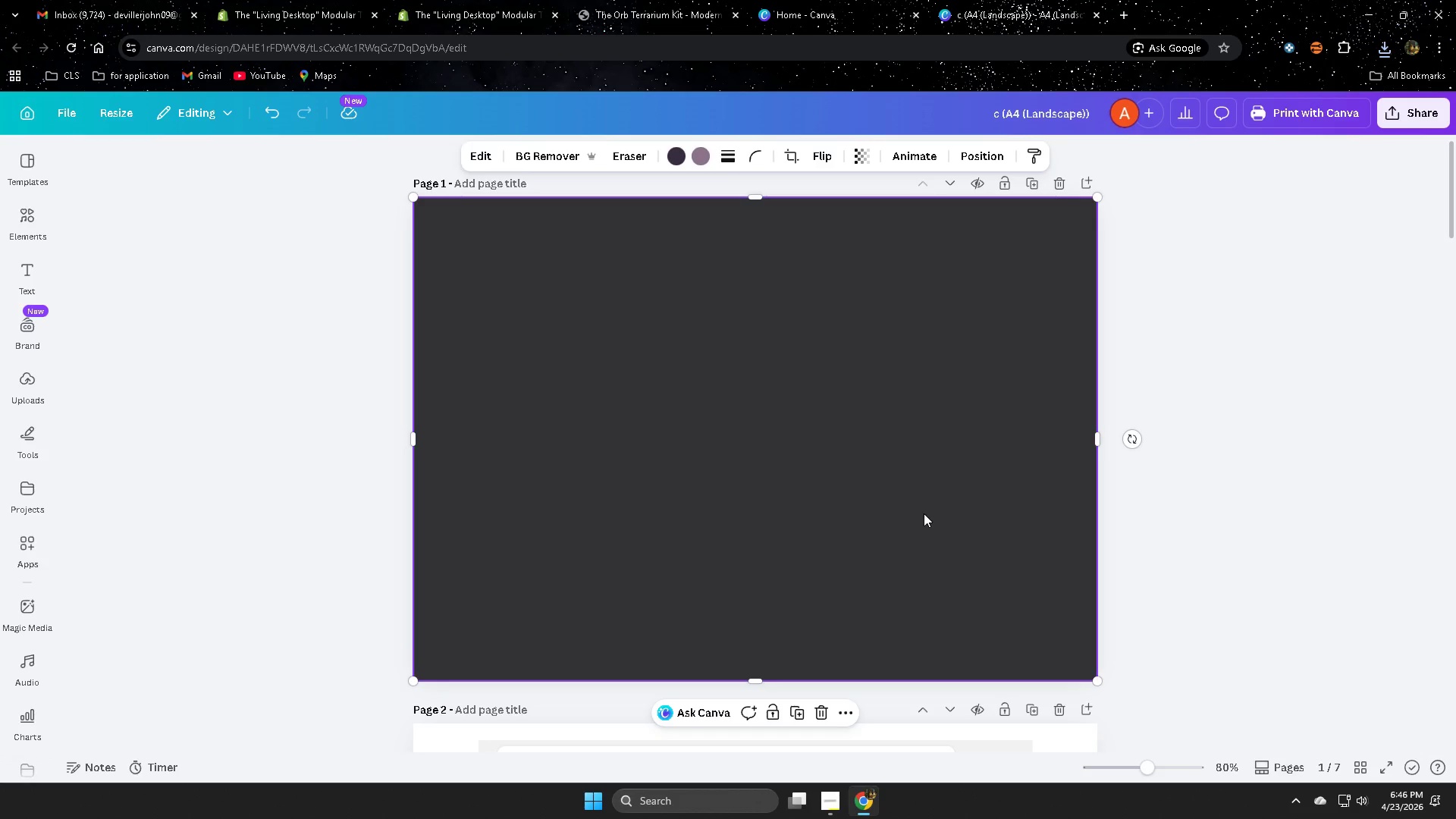 
key(Delete)
 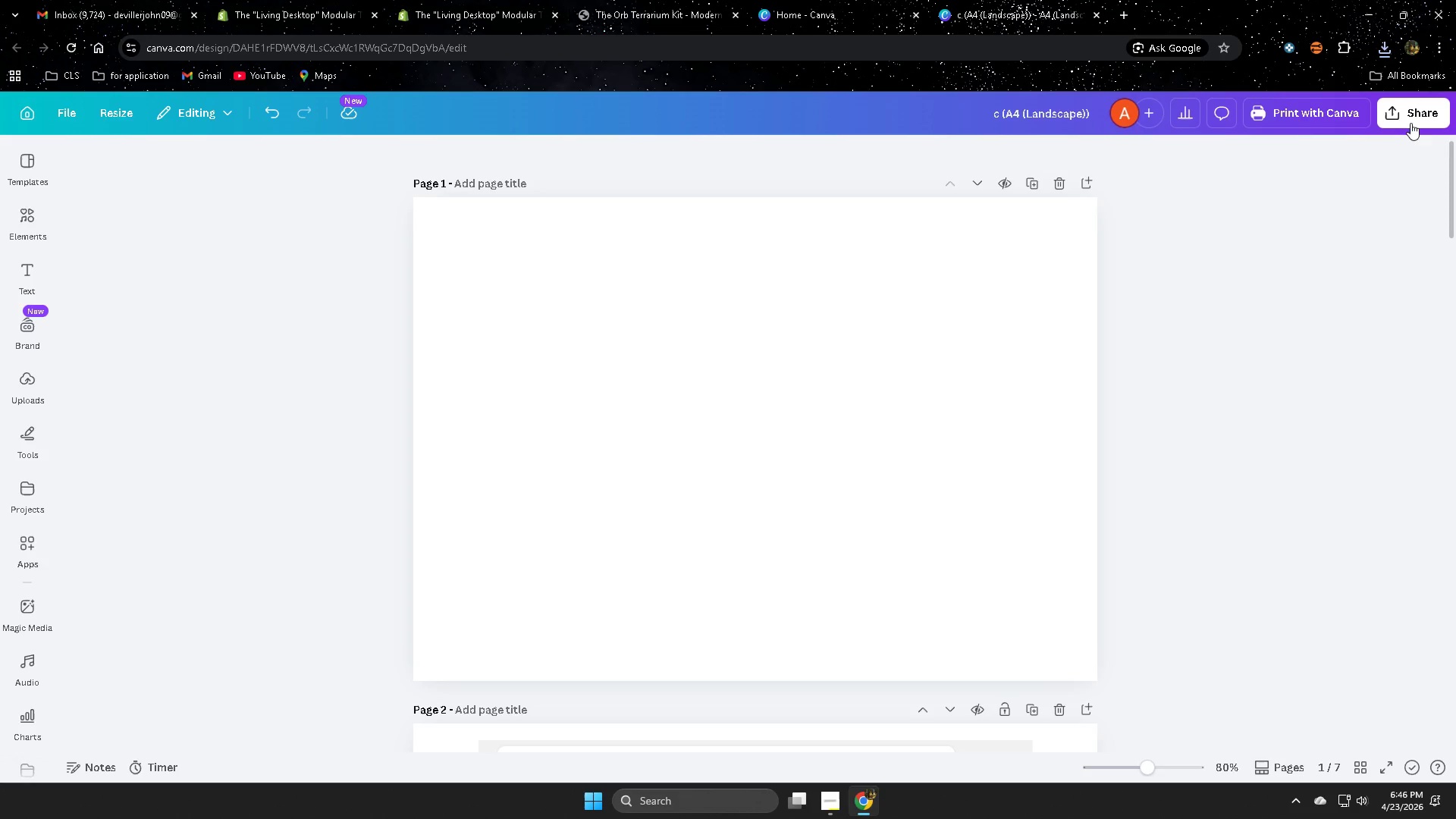 
left_click([1417, 118])
 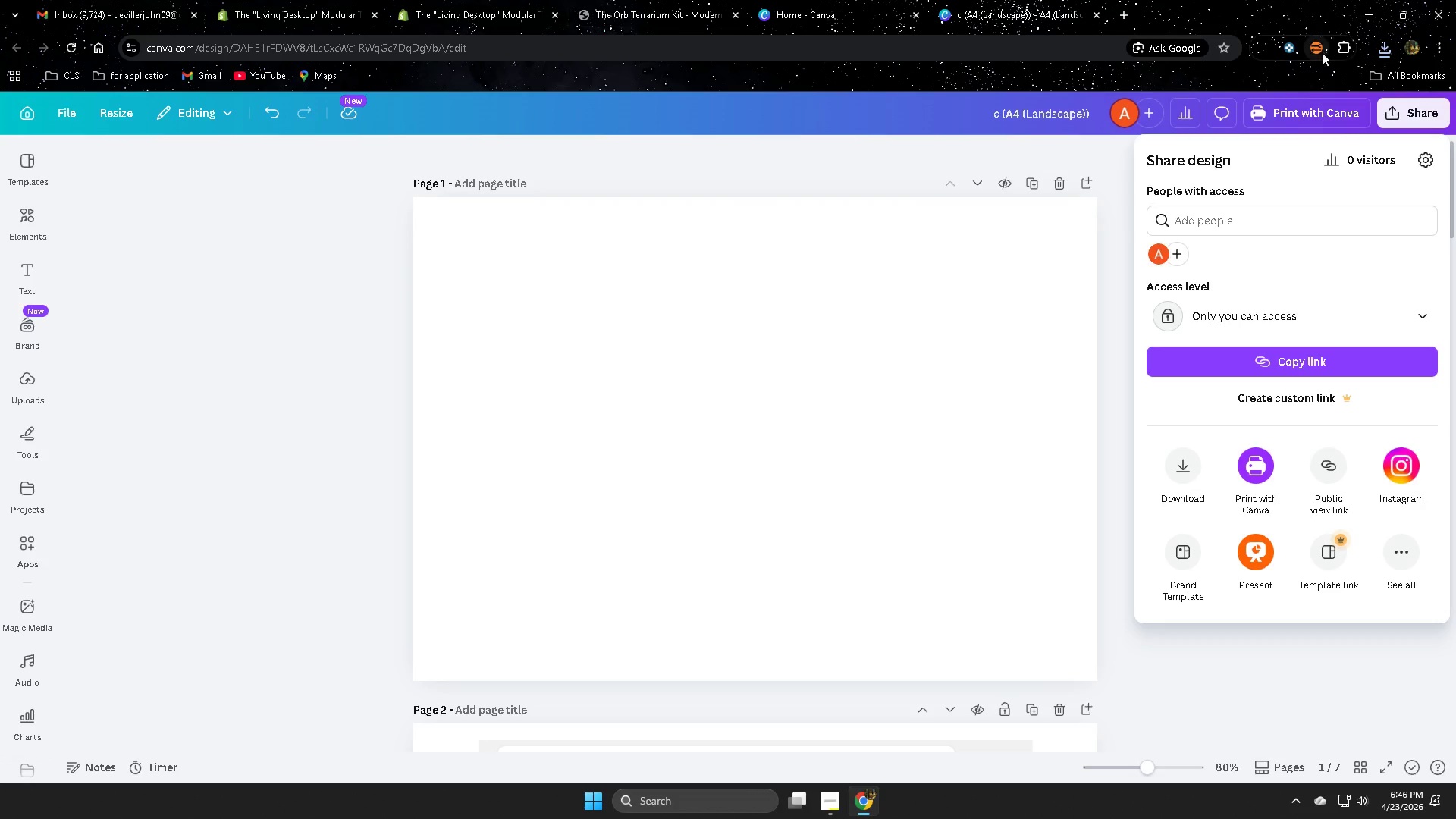 
left_click([1381, 46])
 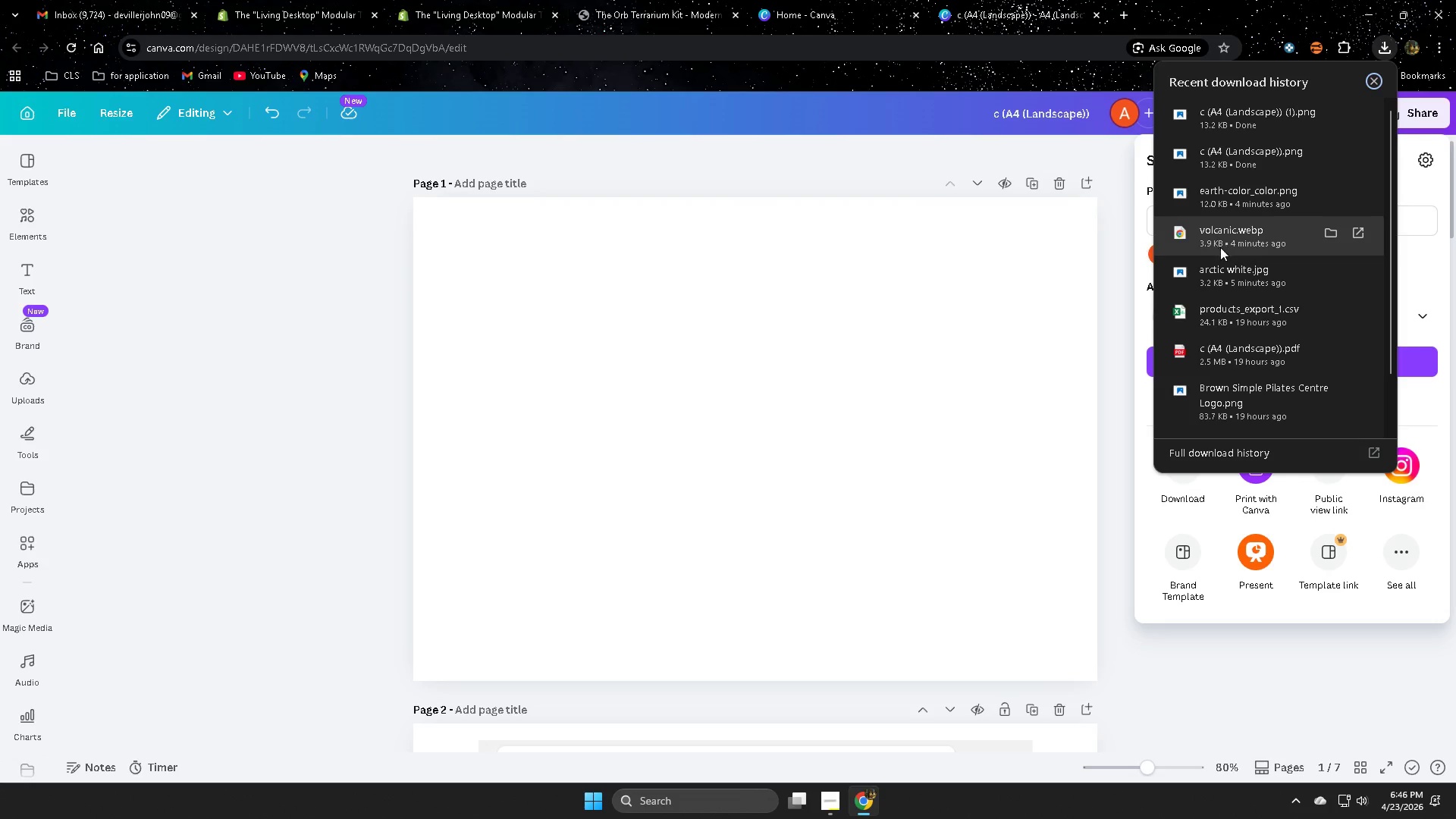 
left_click_drag(start_coordinate=[1230, 193], to_coordinate=[803, 483])
 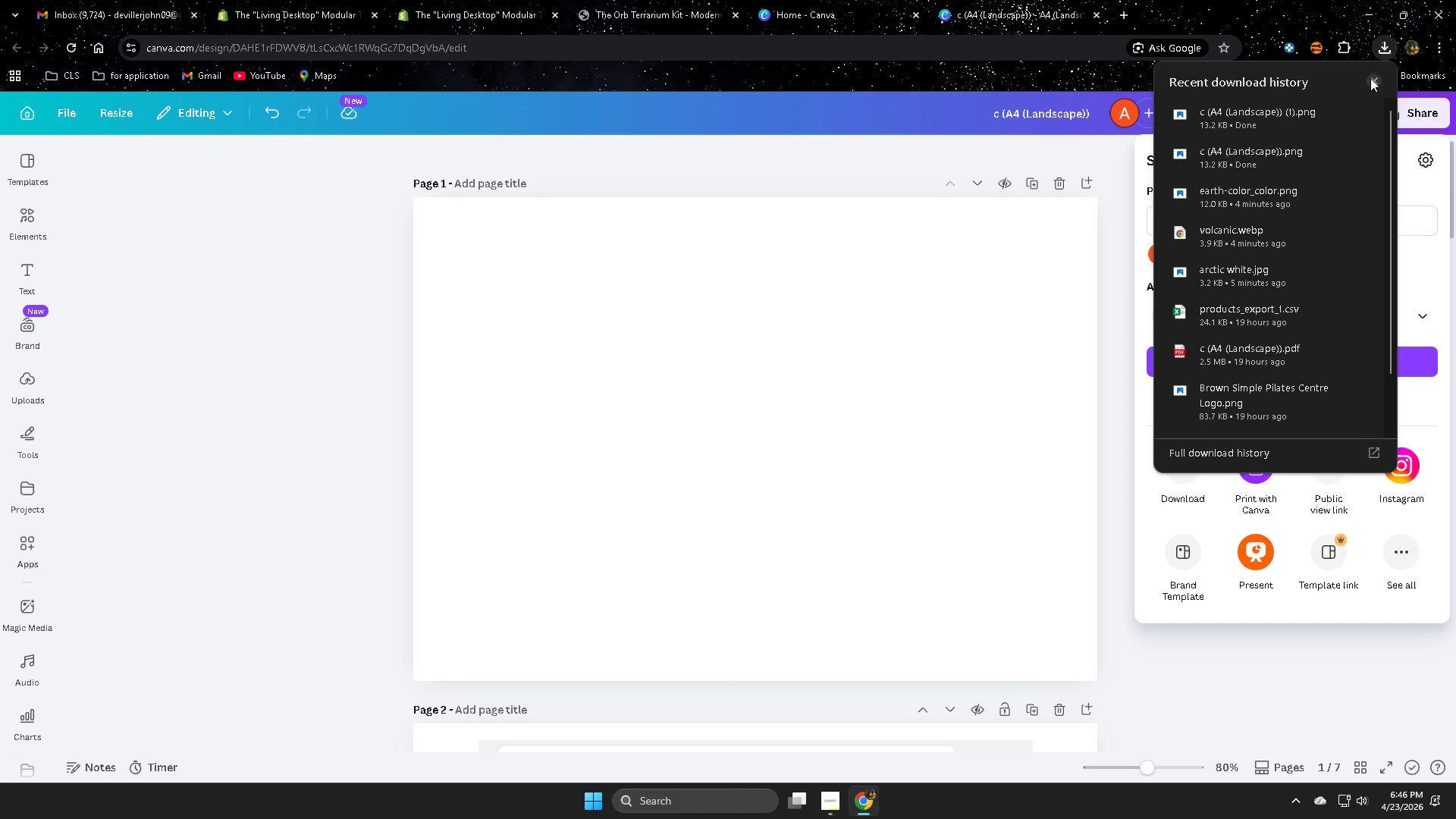 
wait(8.2)
 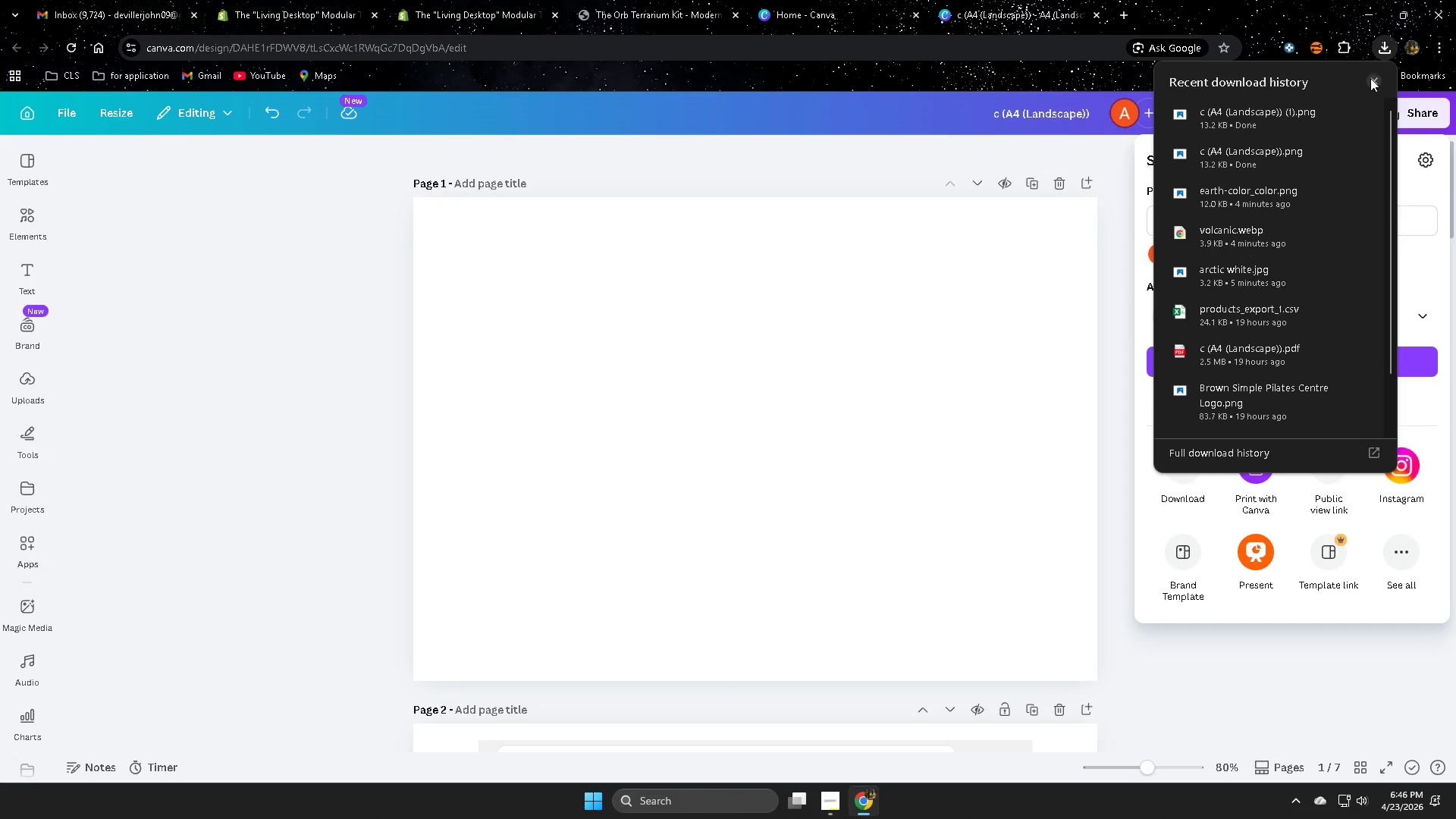 
left_click_drag(start_coordinate=[1235, 193], to_coordinate=[843, 453])
 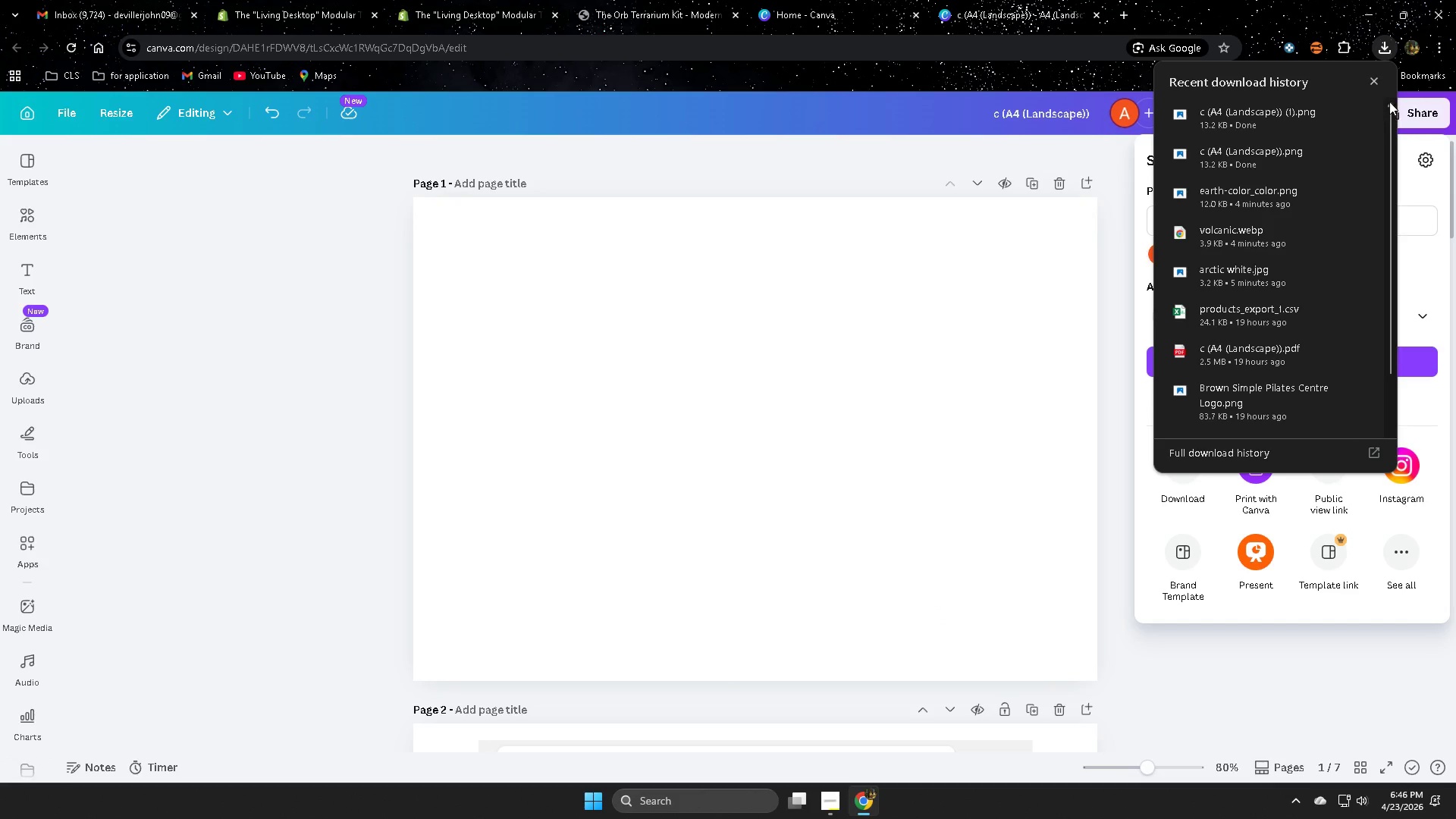 
left_click([1374, 76])
 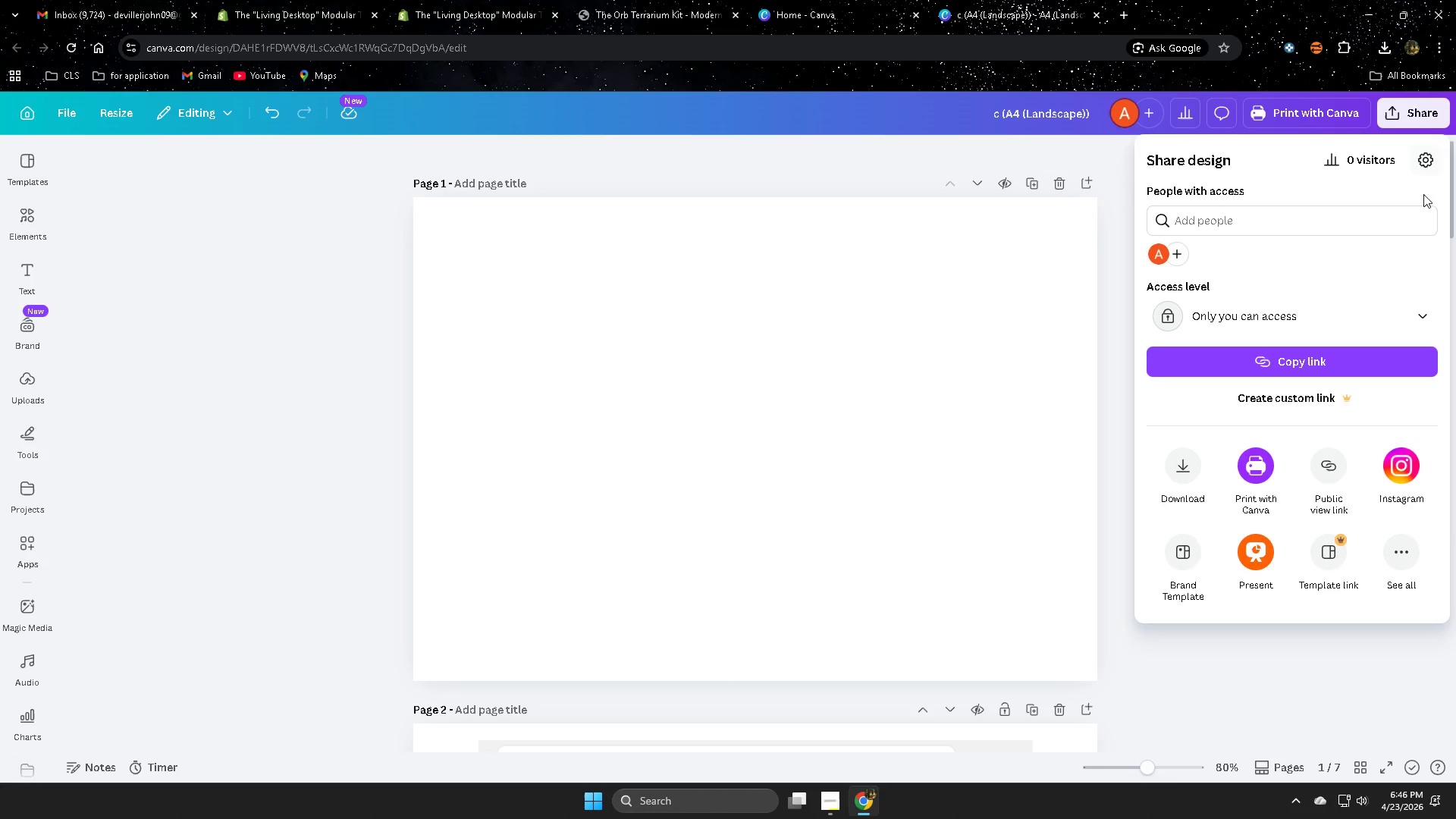 
left_click([1357, 699])
 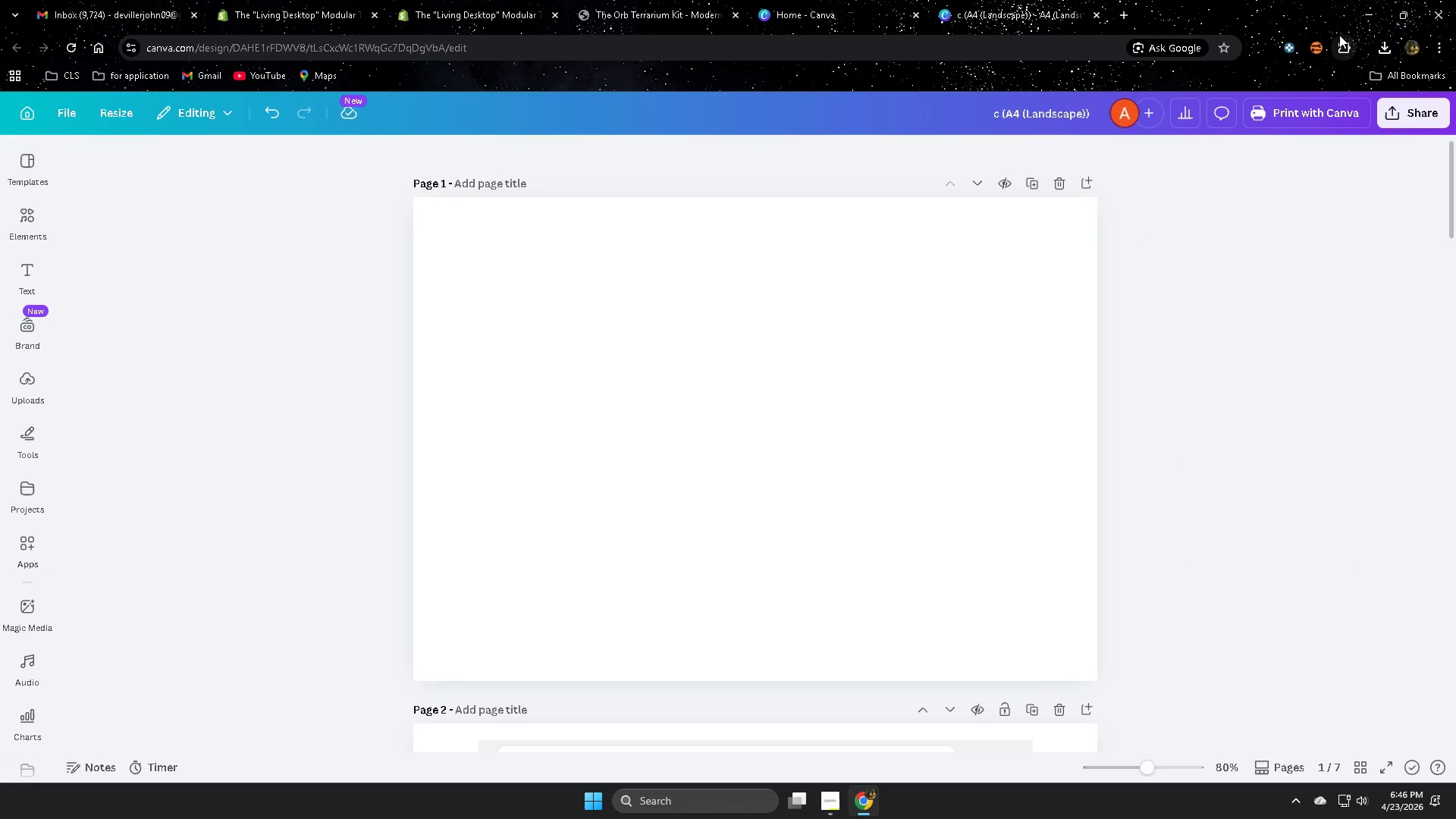 
left_click([1382, 42])
 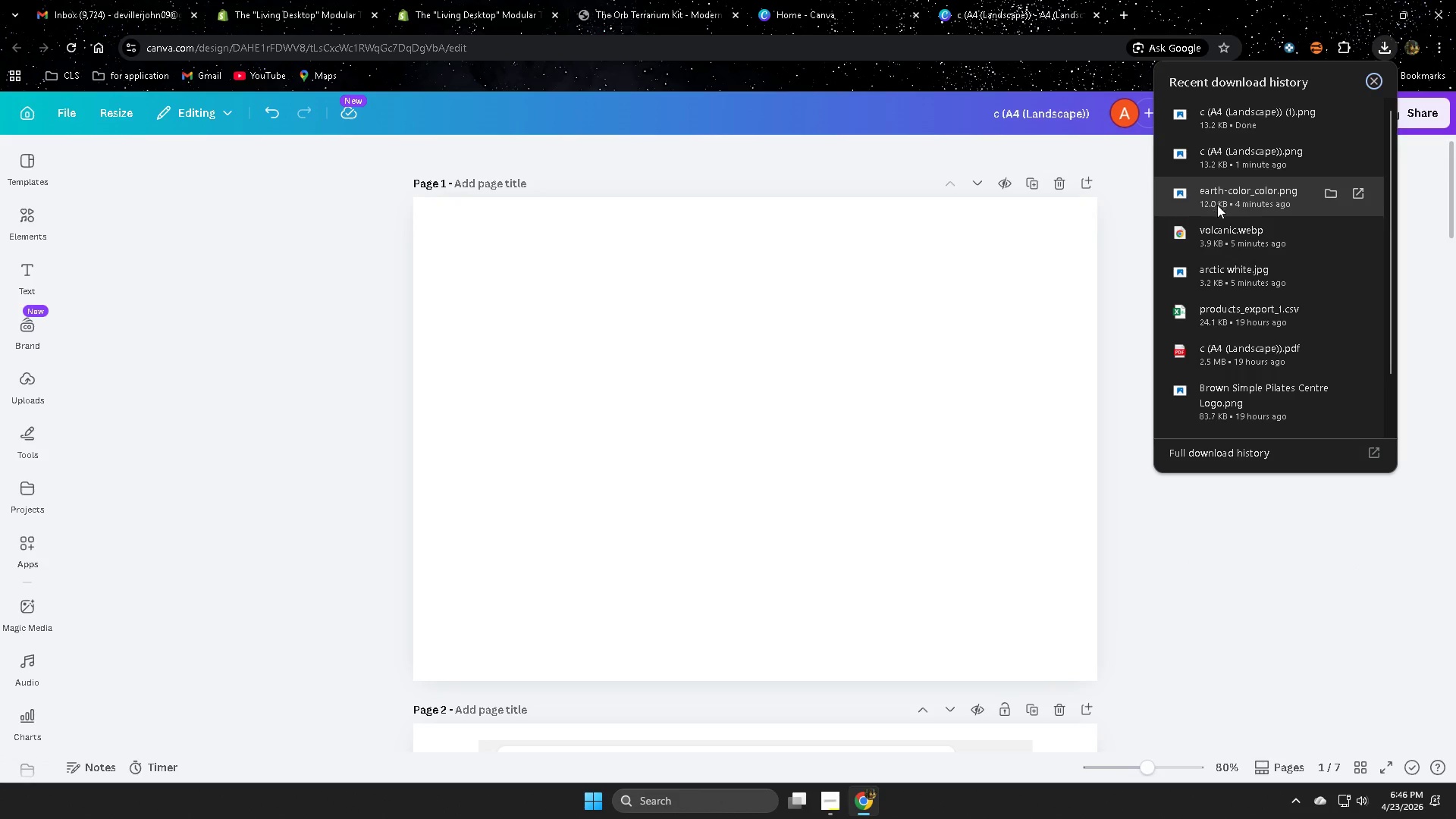 
left_click_drag(start_coordinate=[1227, 195], to_coordinate=[718, 450])
 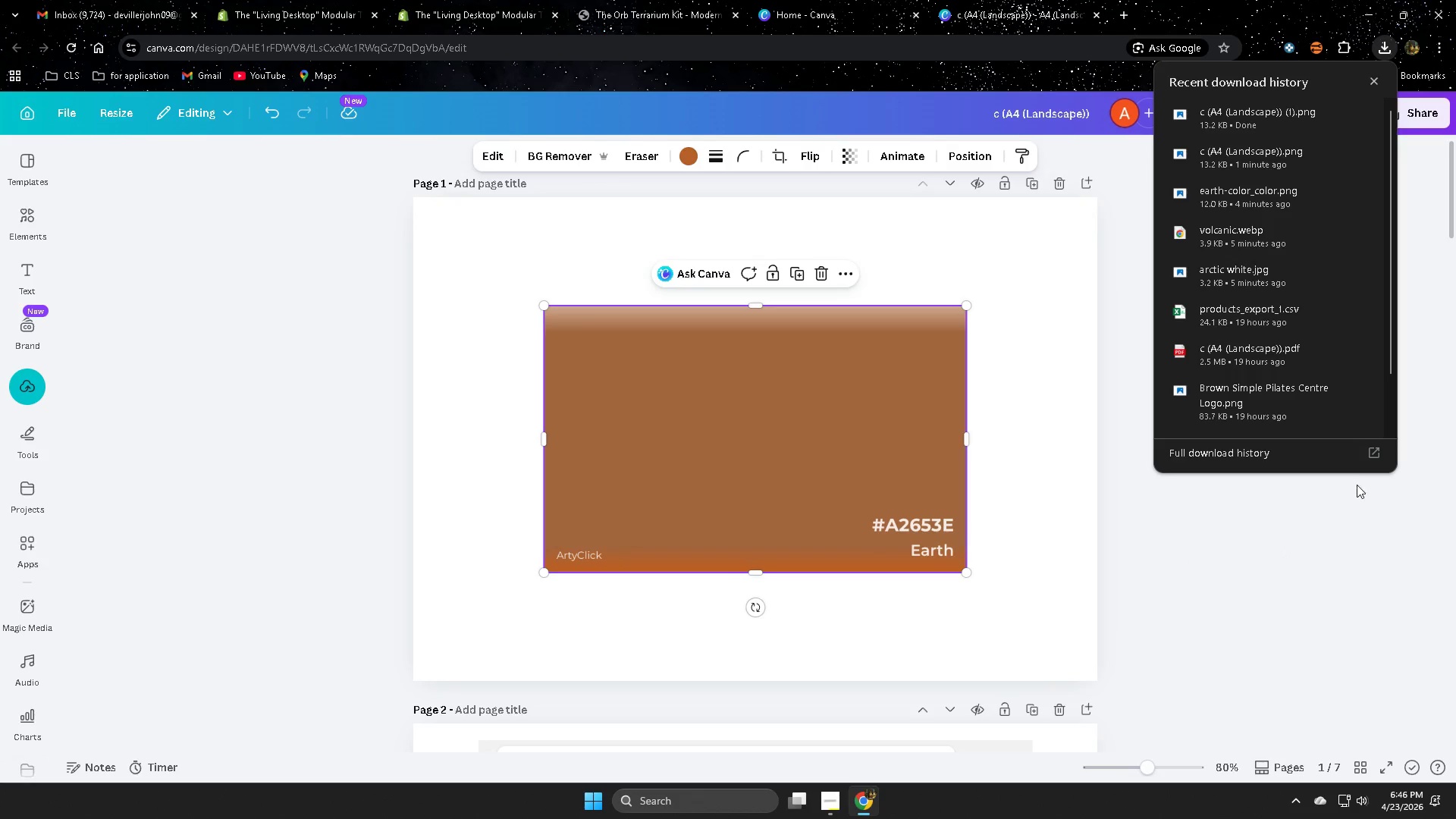 
wait(5.66)
 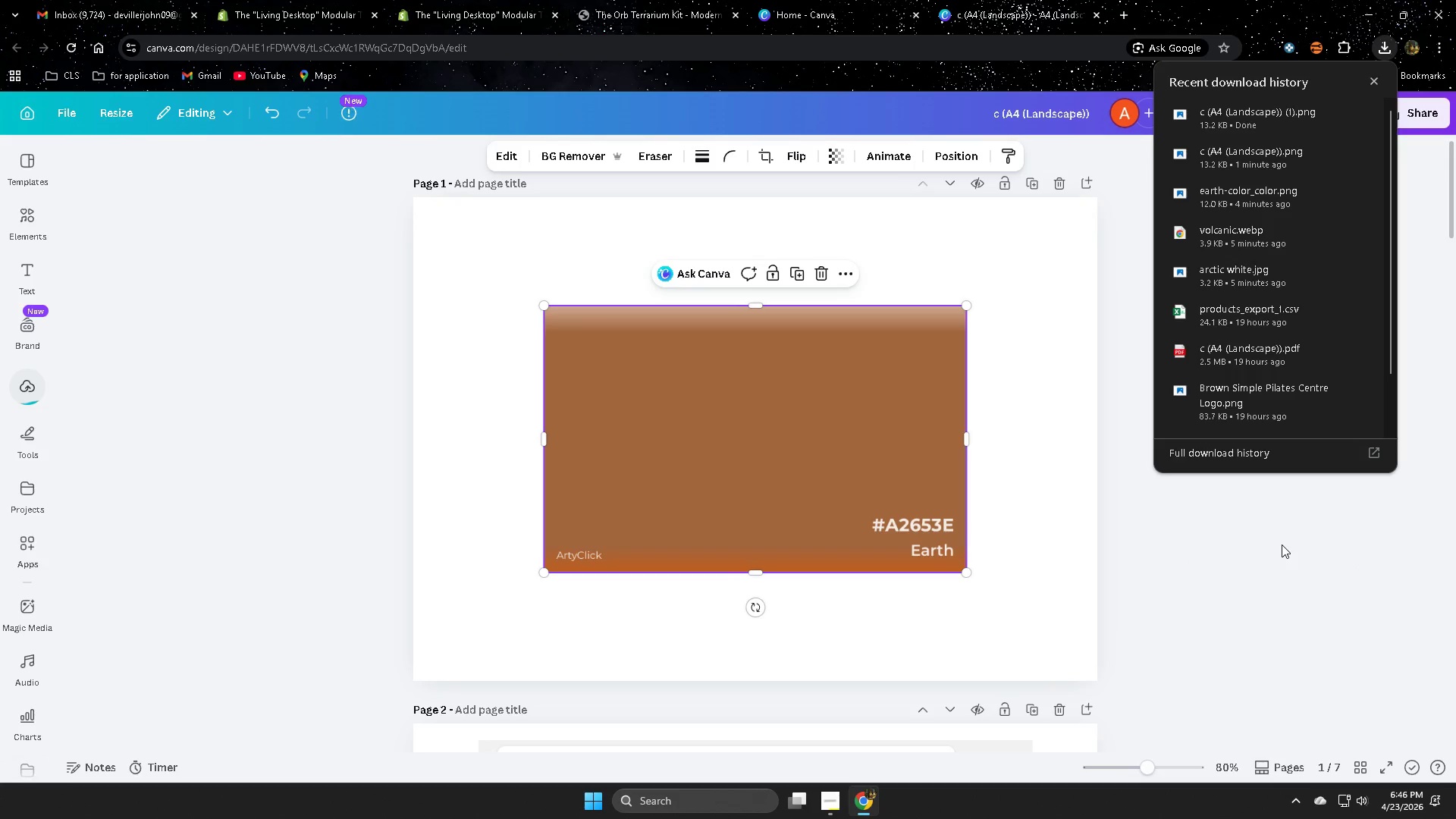 
left_click([1377, 81])
 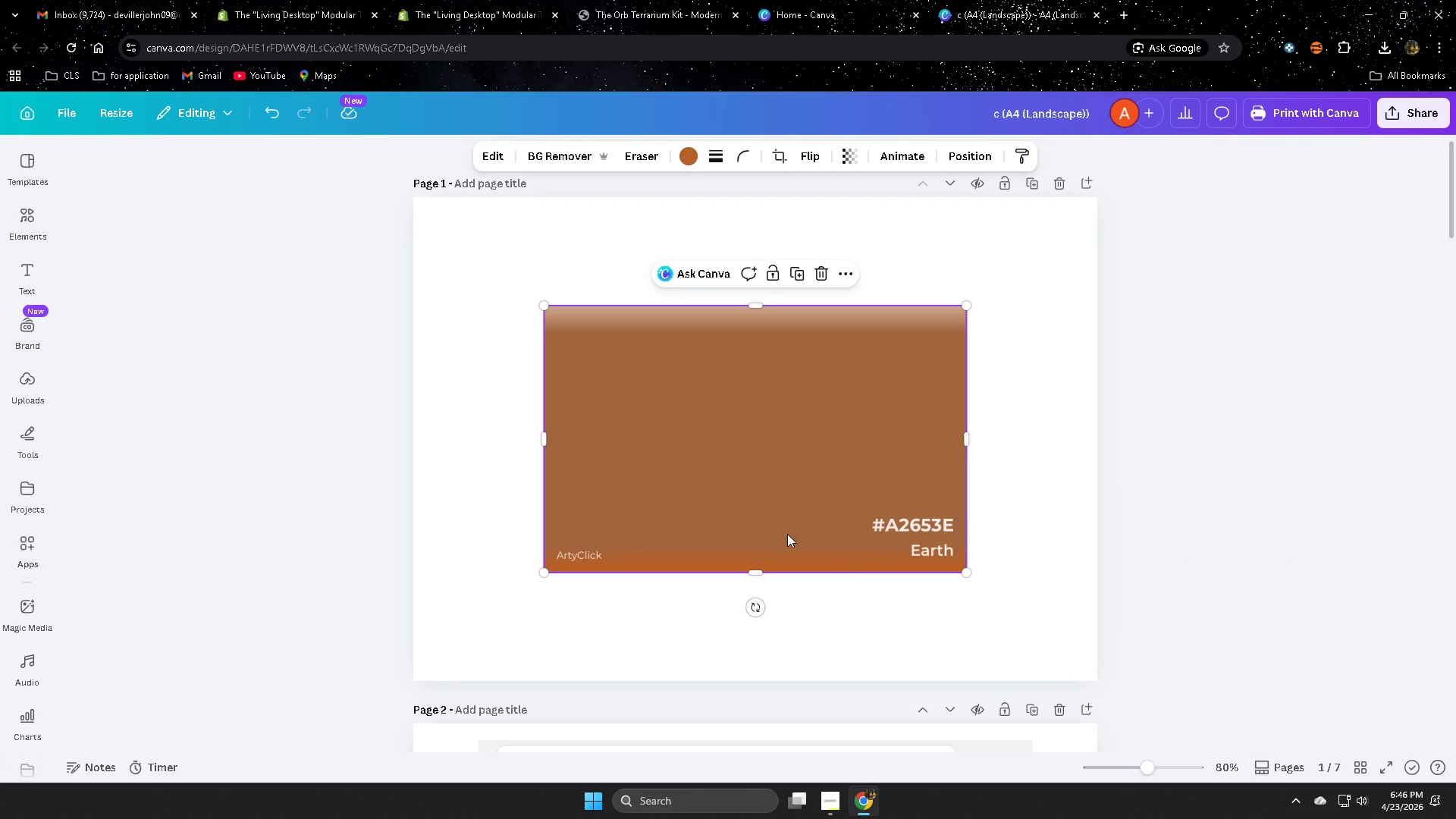 
left_click_drag(start_coordinate=[763, 478], to_coordinate=[635, 370])
 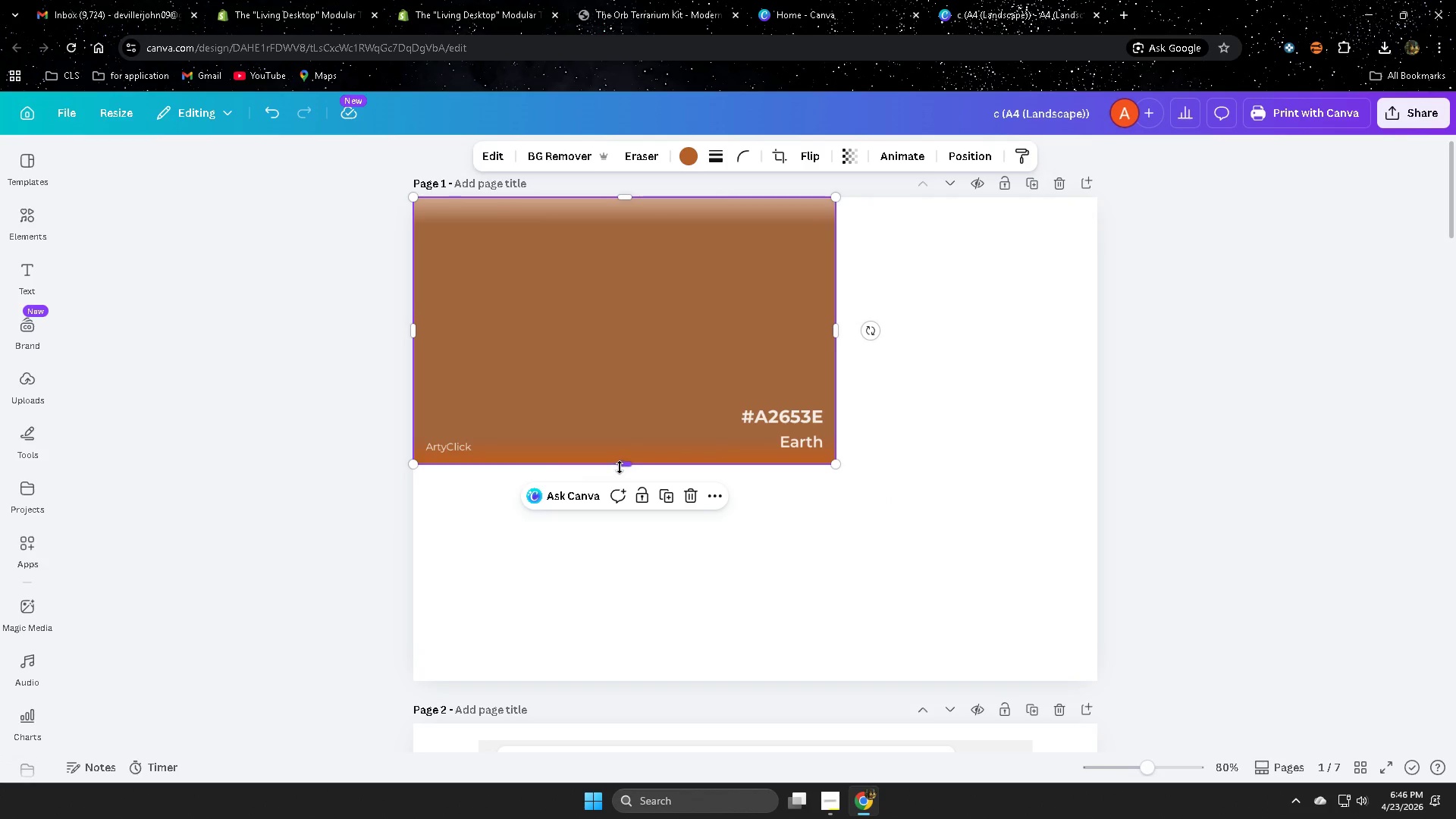 
left_click_drag(start_coordinate=[620, 466], to_coordinate=[634, 404])
 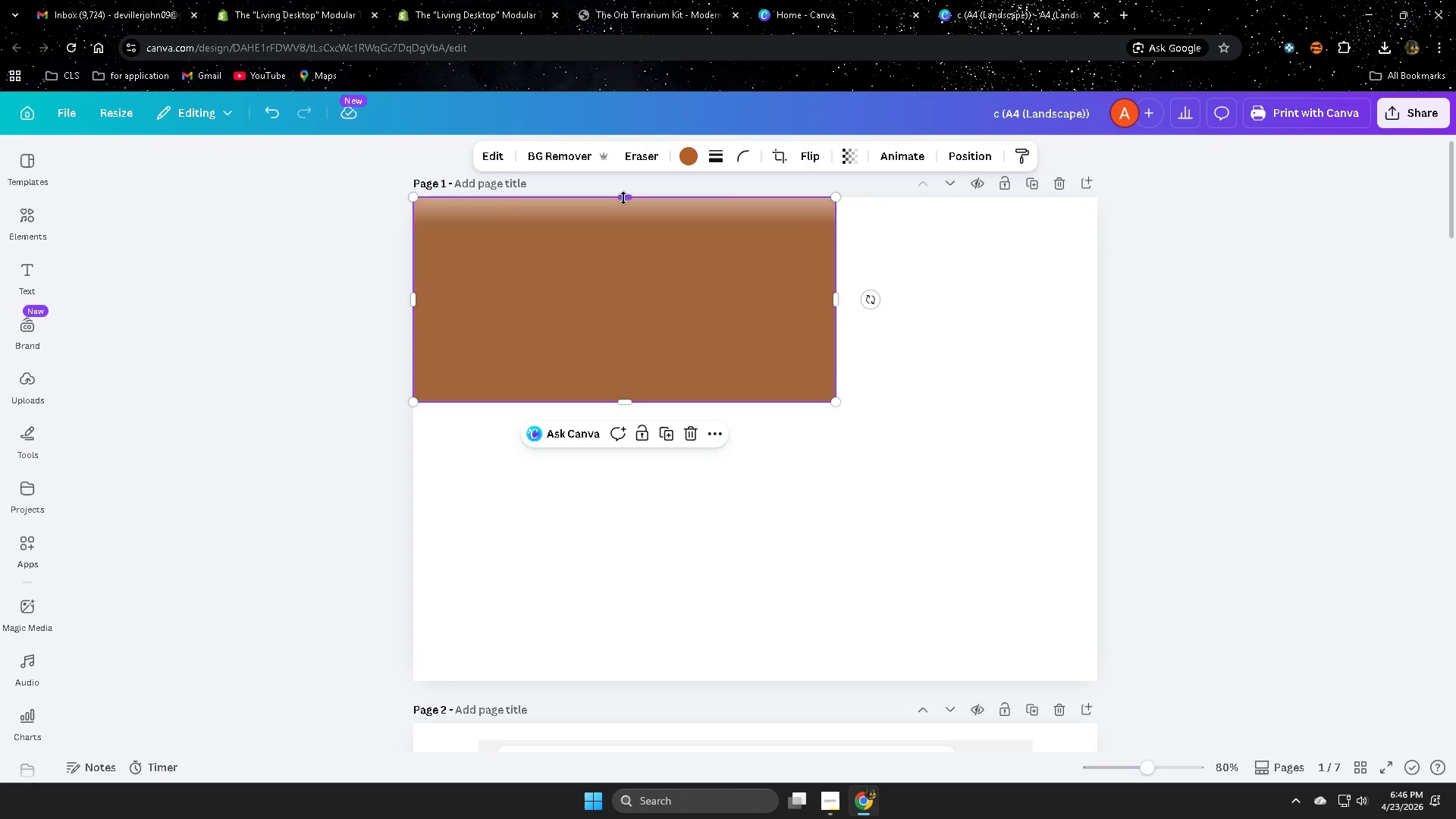 
left_click_drag(start_coordinate=[623, 198], to_coordinate=[623, 222])
 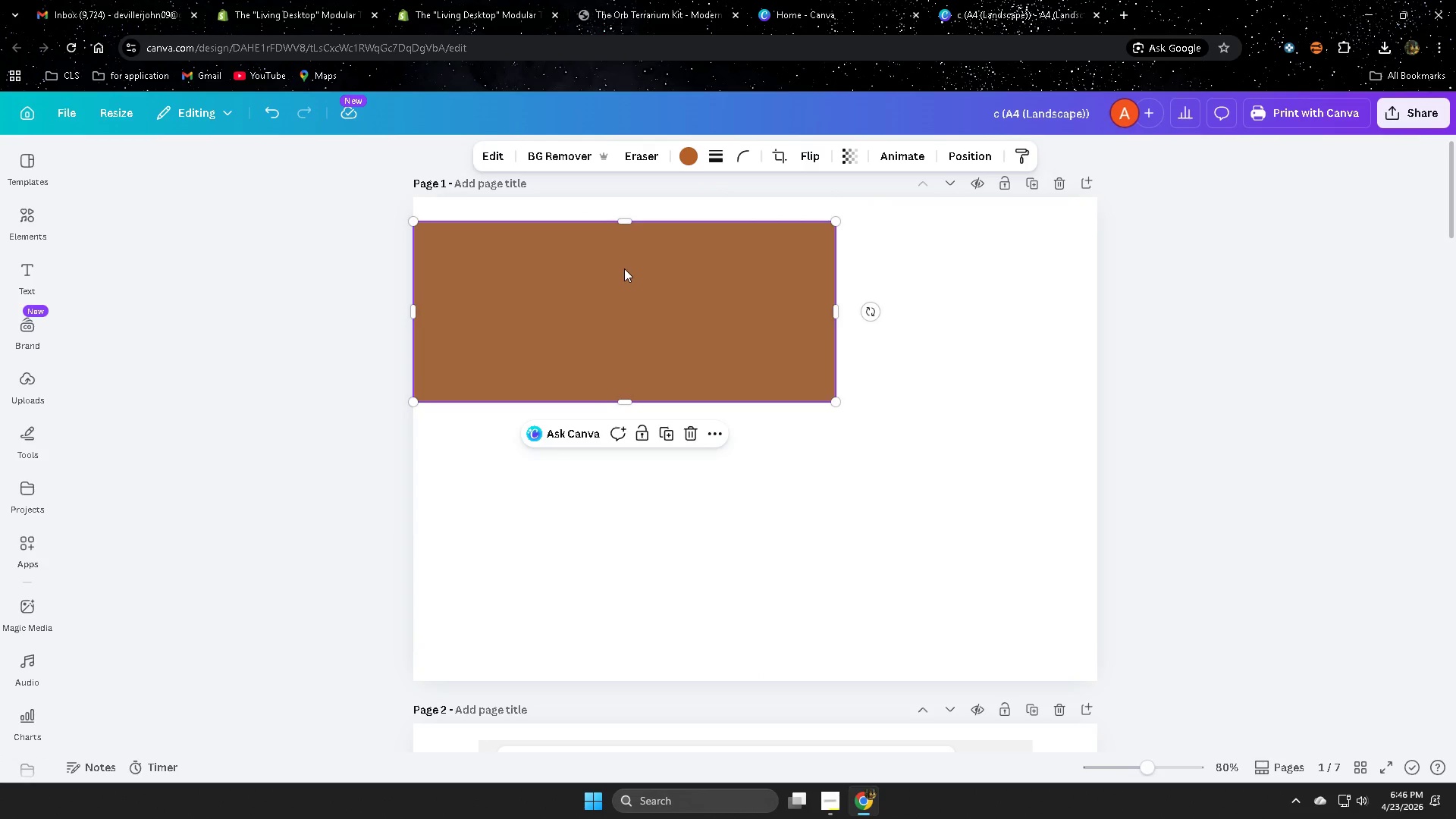 
left_click_drag(start_coordinate=[624, 268], to_coordinate=[625, 243])
 